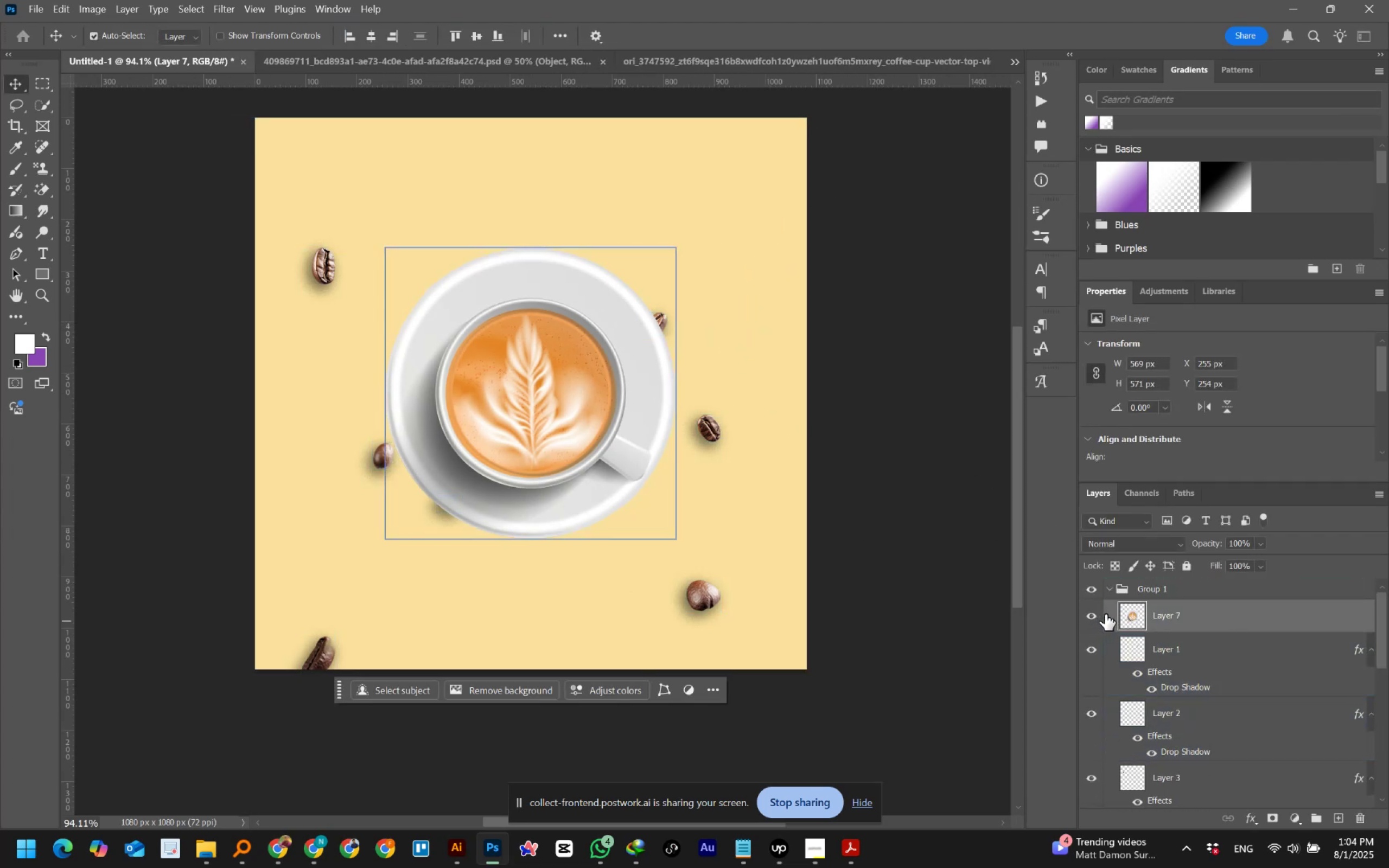 
left_click([1091, 596])
 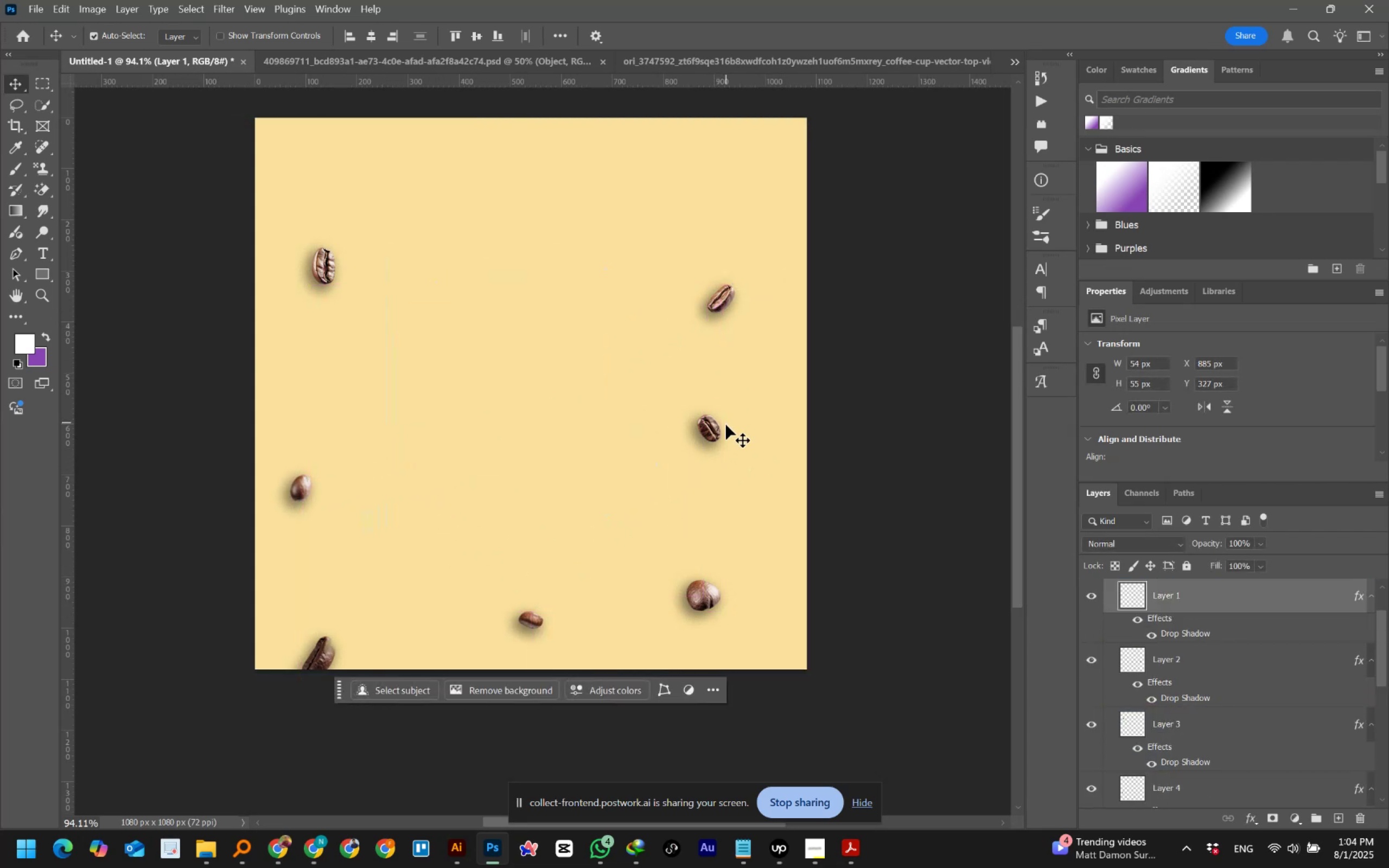 
wait(6.96)
 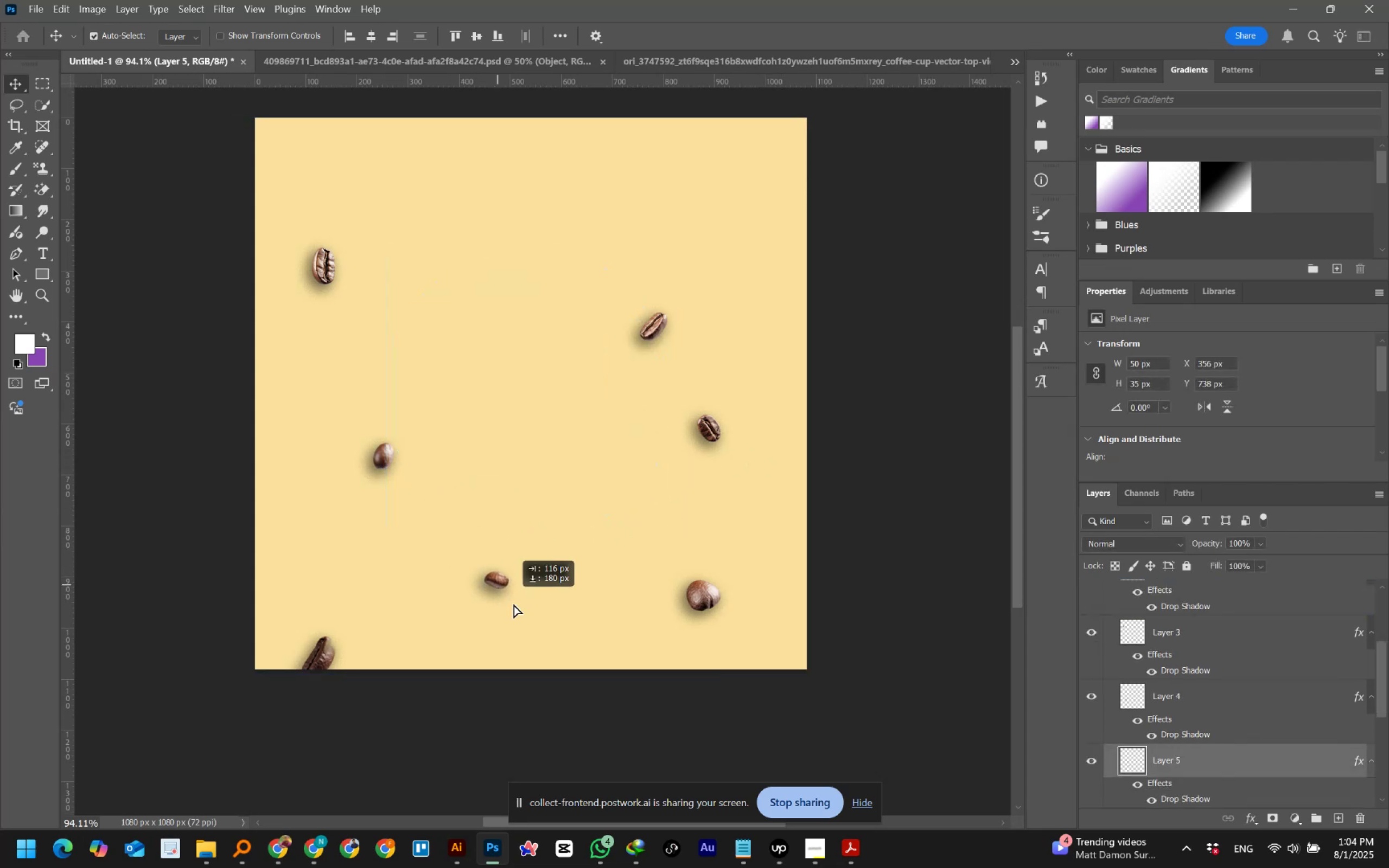 
scroll: coordinate [1118, 585], scroll_direction: up, amount: 5.0
 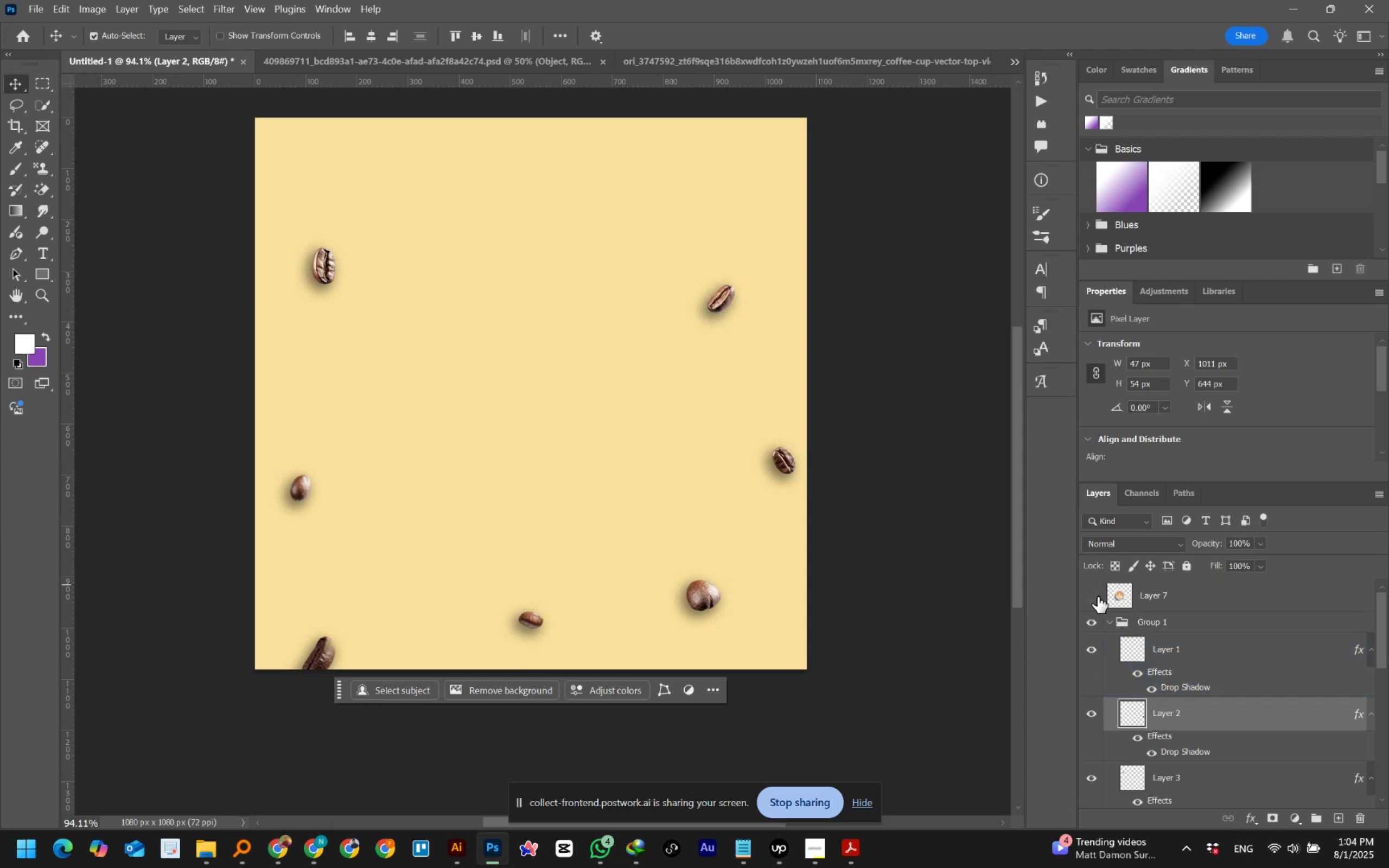 
left_click([1093, 597])
 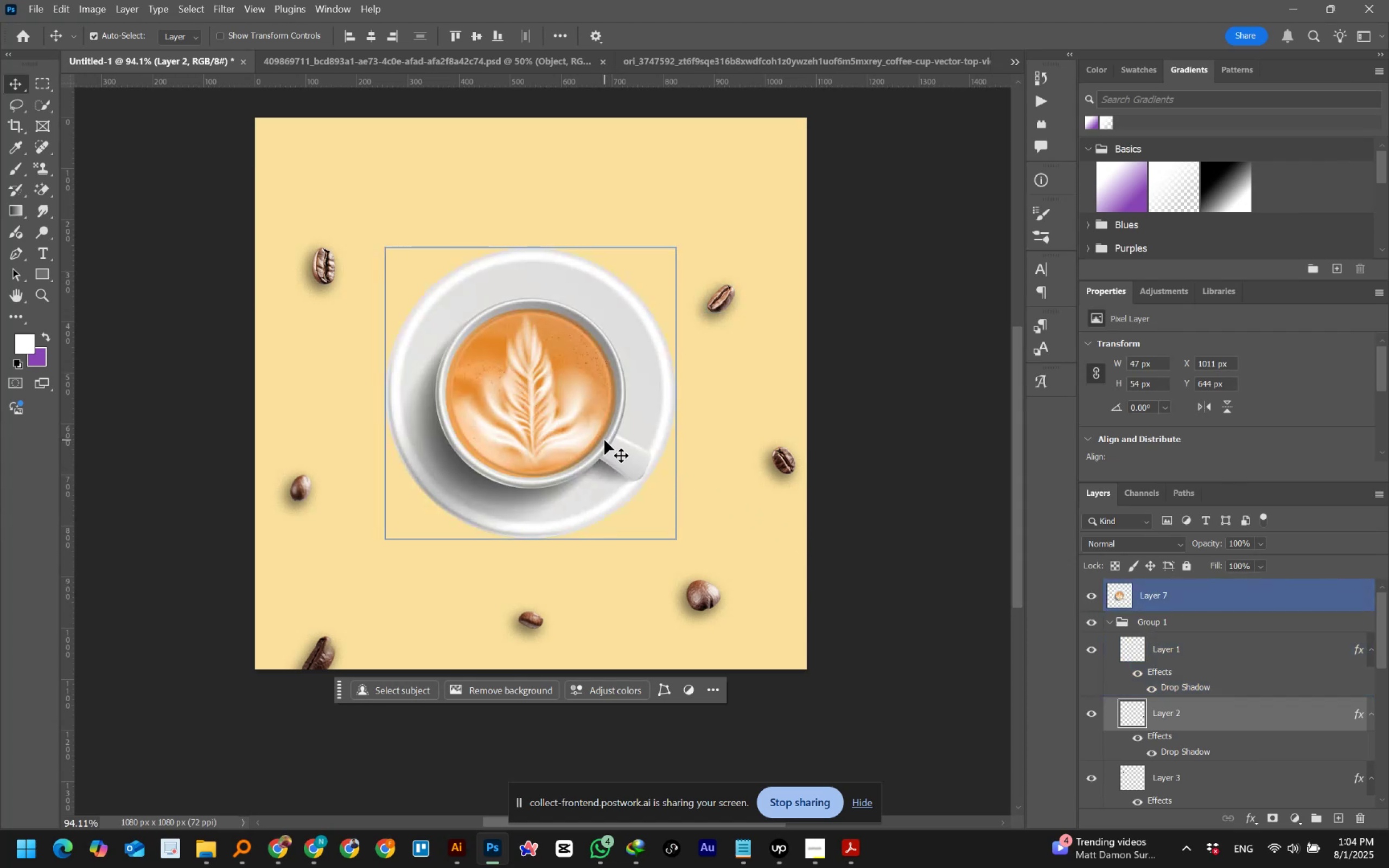 
left_click([604, 440])
 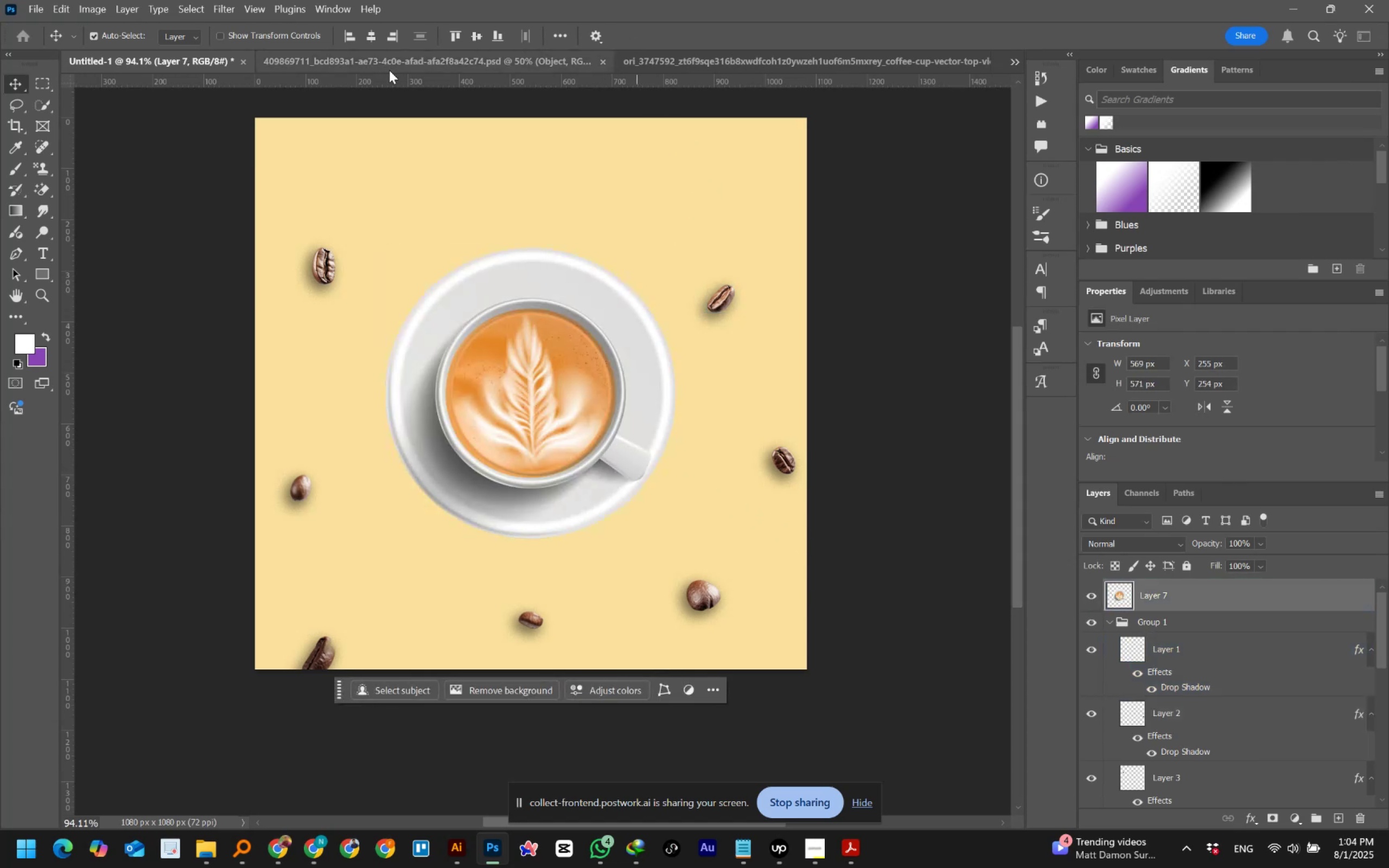 
left_click([375, 34])
 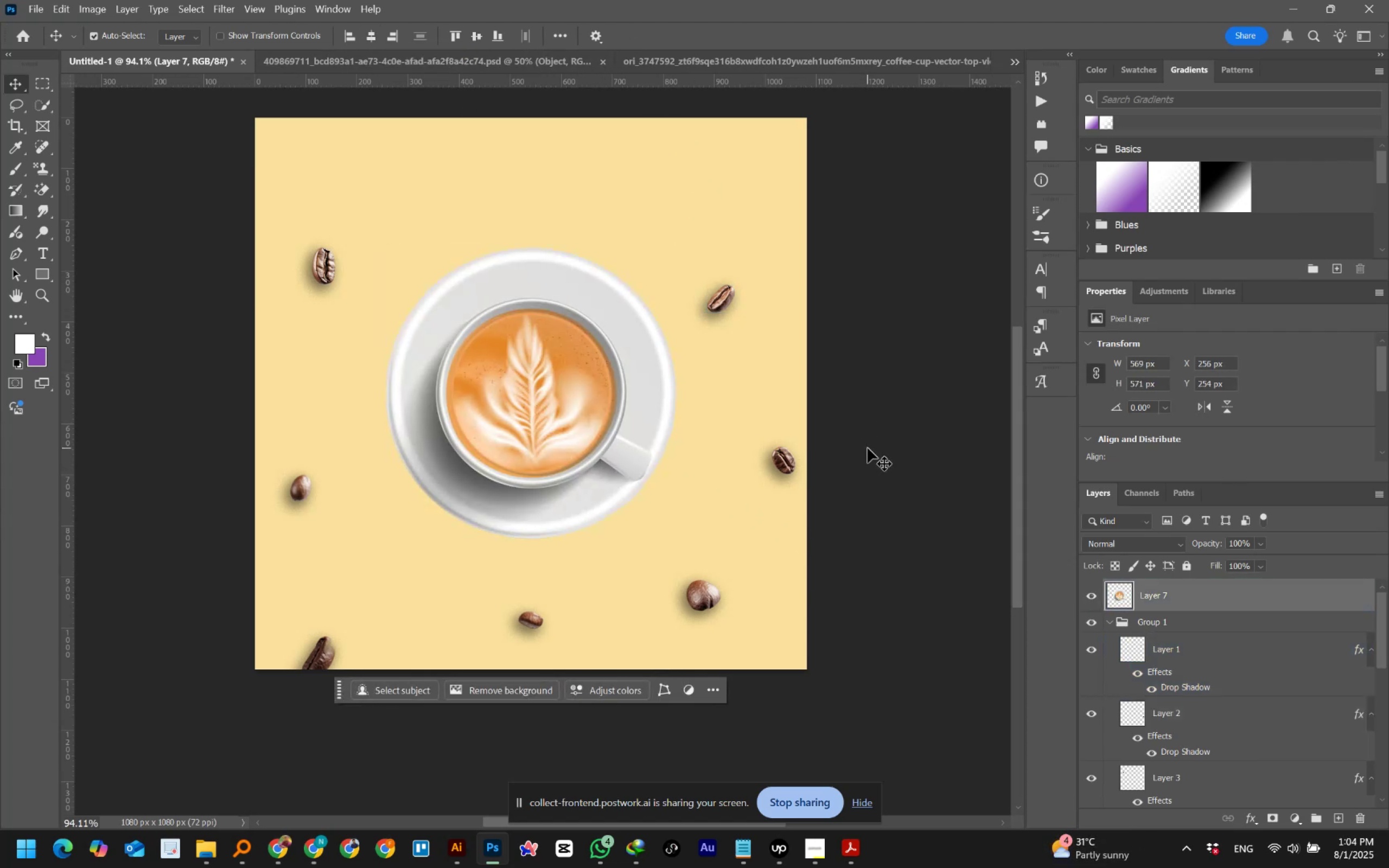 
wait(5.86)
 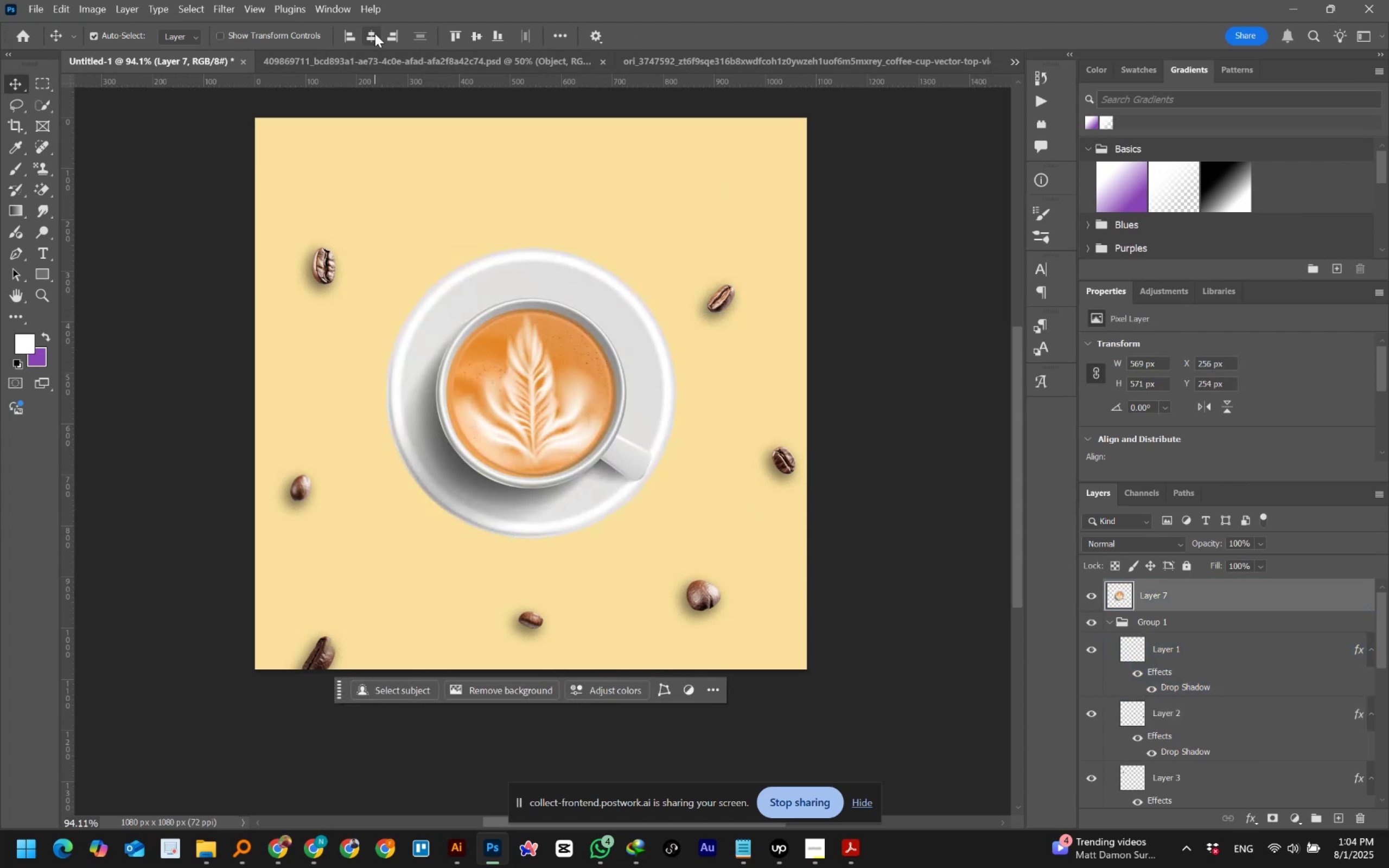 
hold_key(key=AltLeft, duration=1.53)
 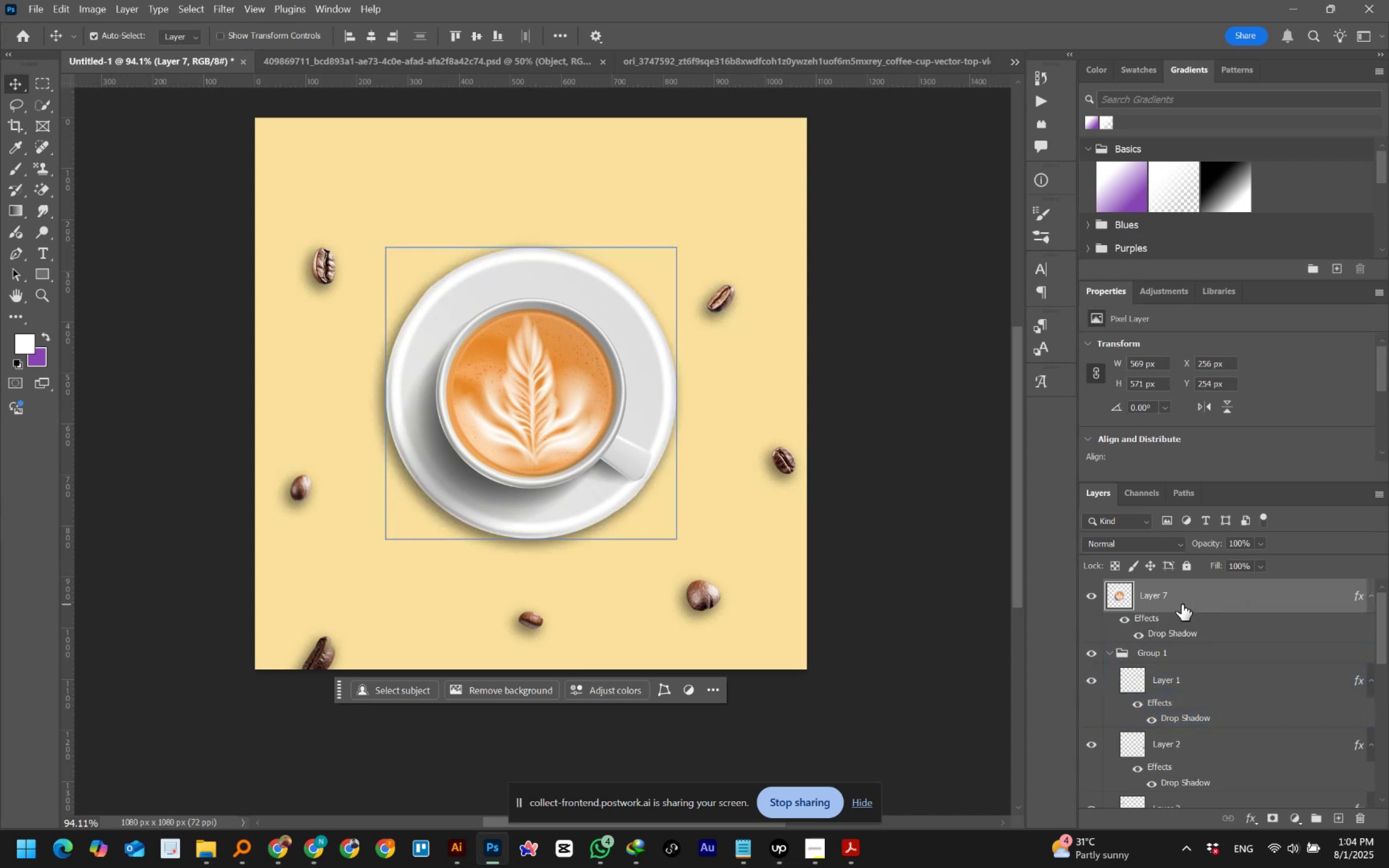 
hold_key(key=AltLeft, duration=0.64)
 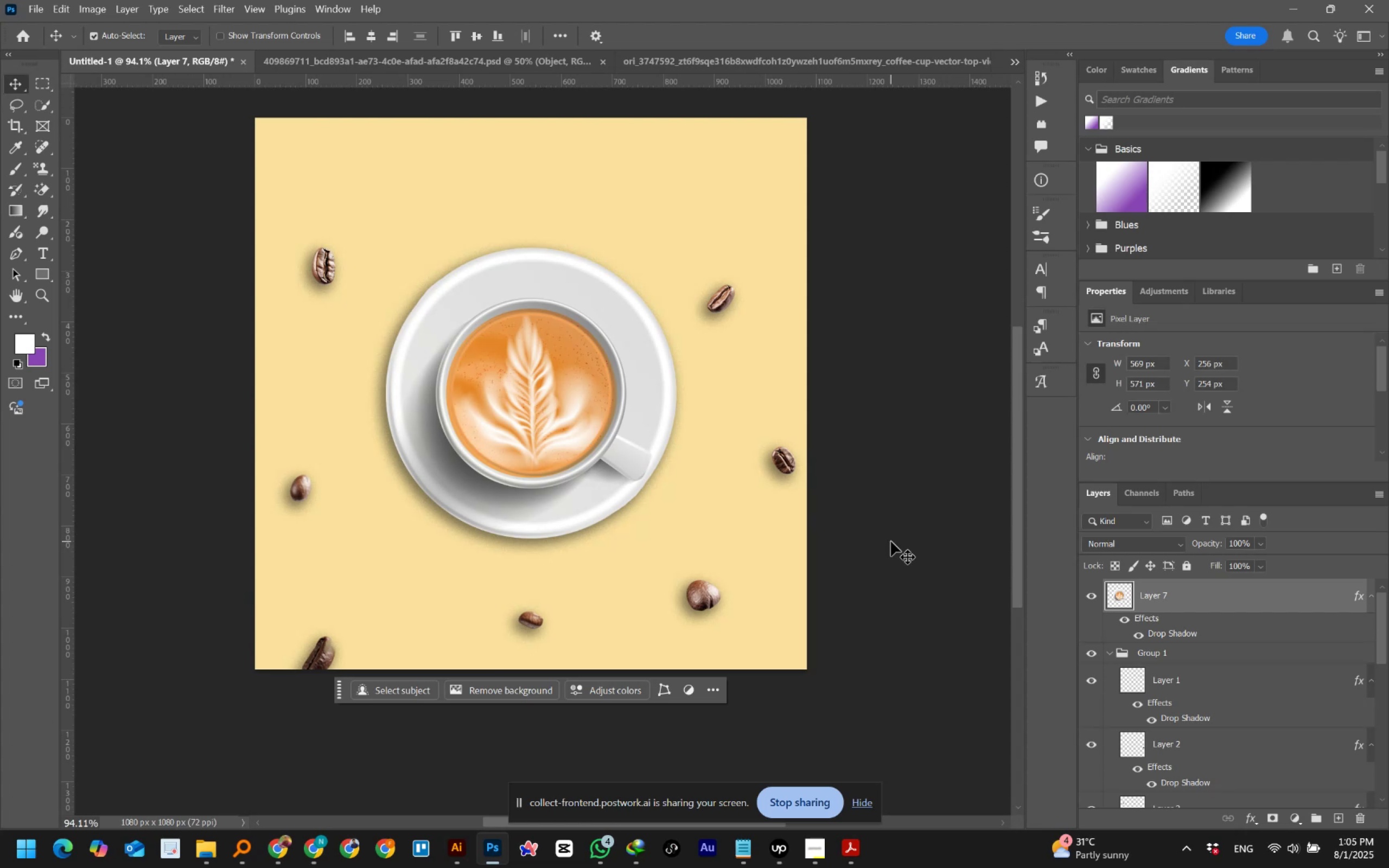 
wait(45.07)
 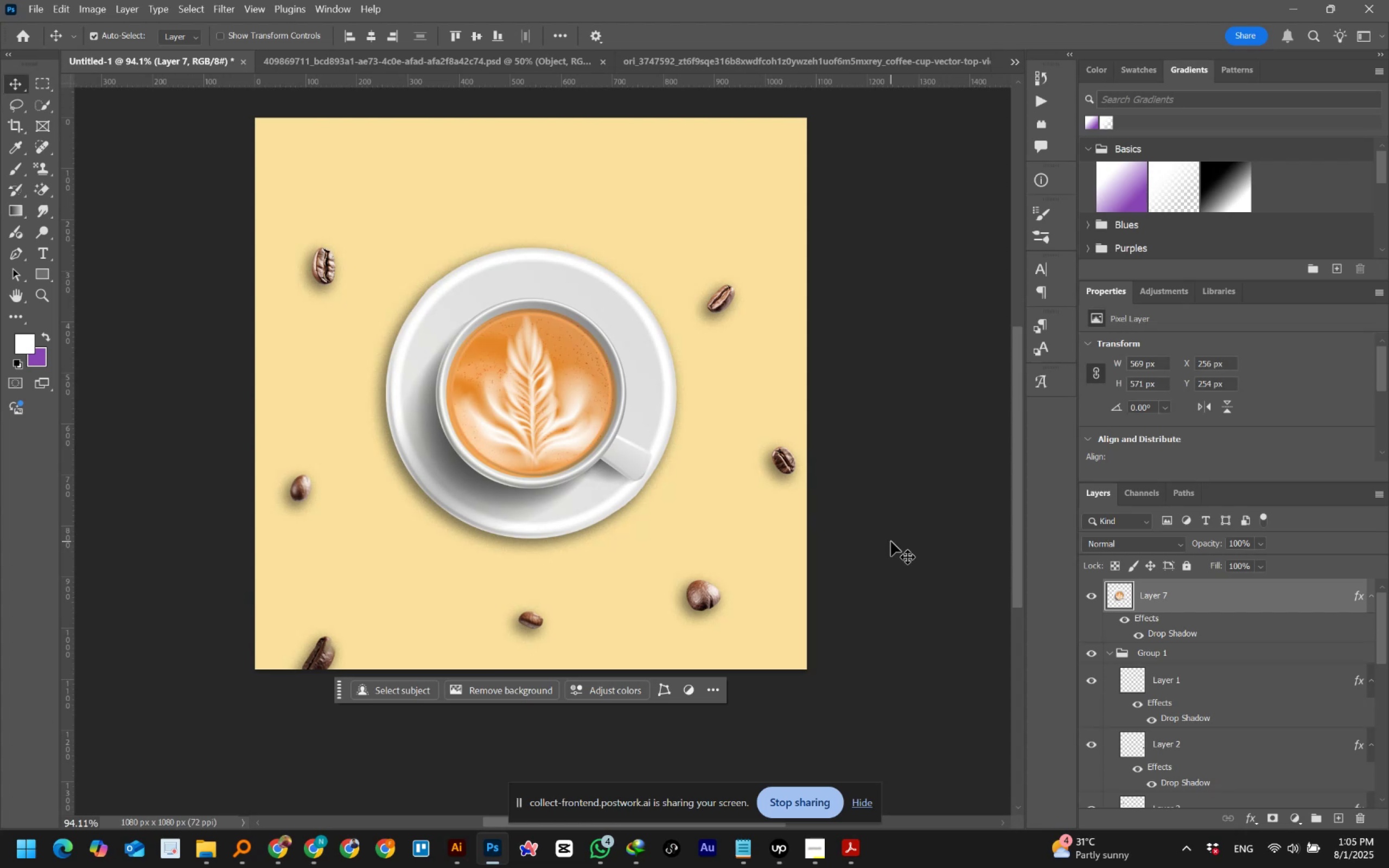 
left_click([547, 468])
 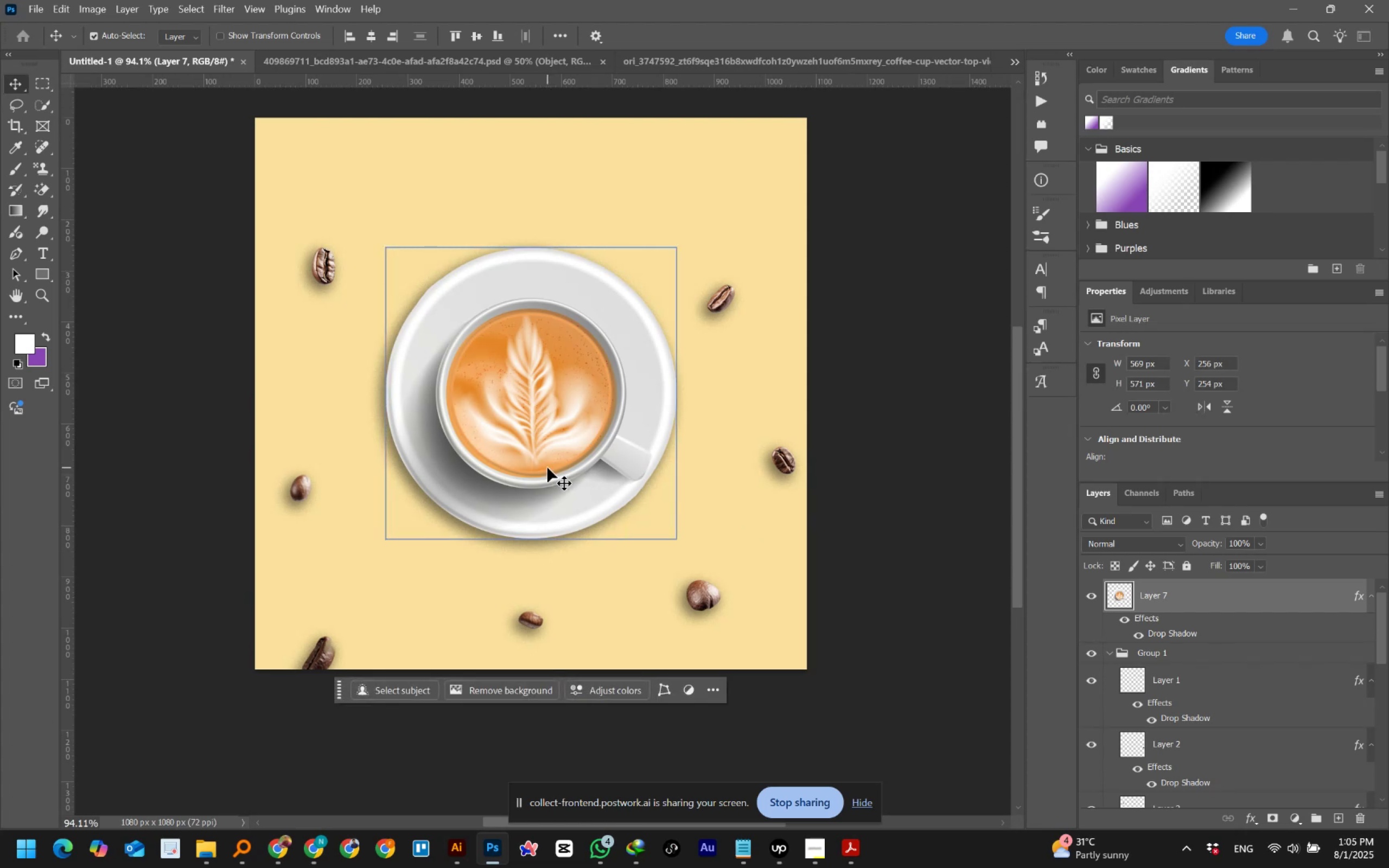 
hold_key(key=AltLeft, duration=0.59)
scroll: coordinate [543, 301], scroll_direction: up, amount: 3.0
 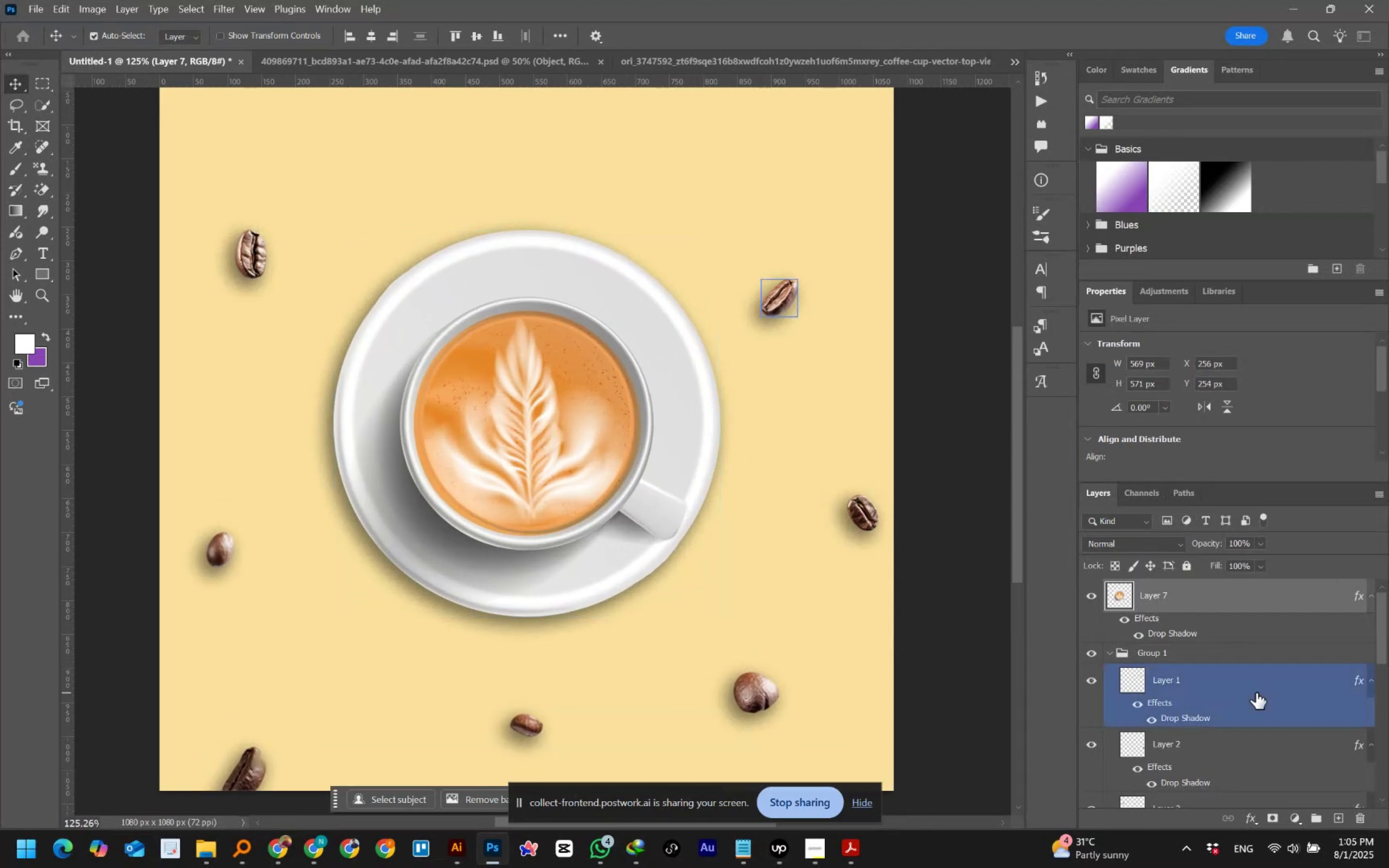 
hold_key(key=AltLeft, duration=1.0)
scroll: coordinate [556, 363], scroll_direction: up, amount: 2.0
 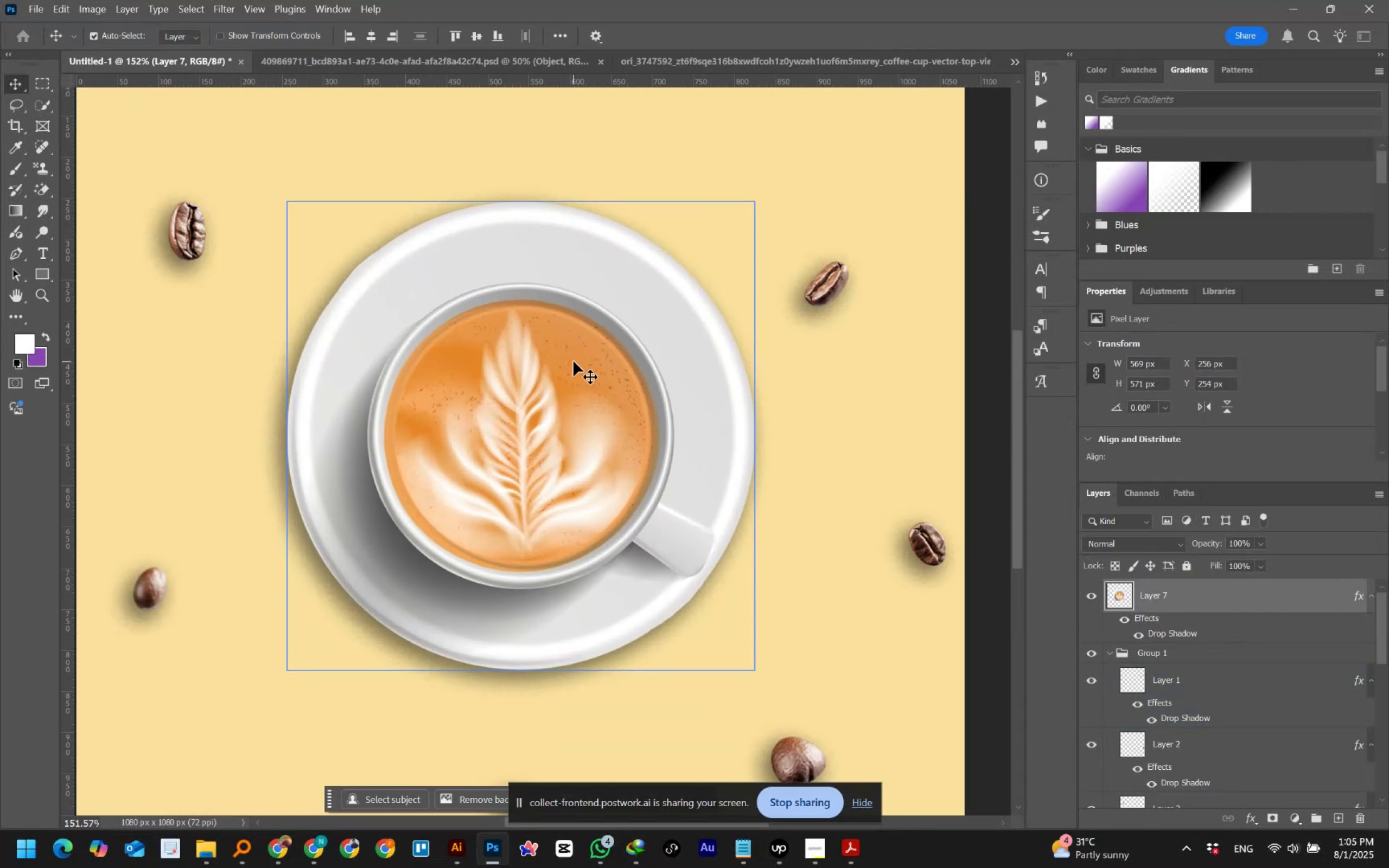 
hold_key(key=AltLeft, duration=0.62)
scroll: coordinate [572, 279], scroll_direction: up, amount: 1.0
 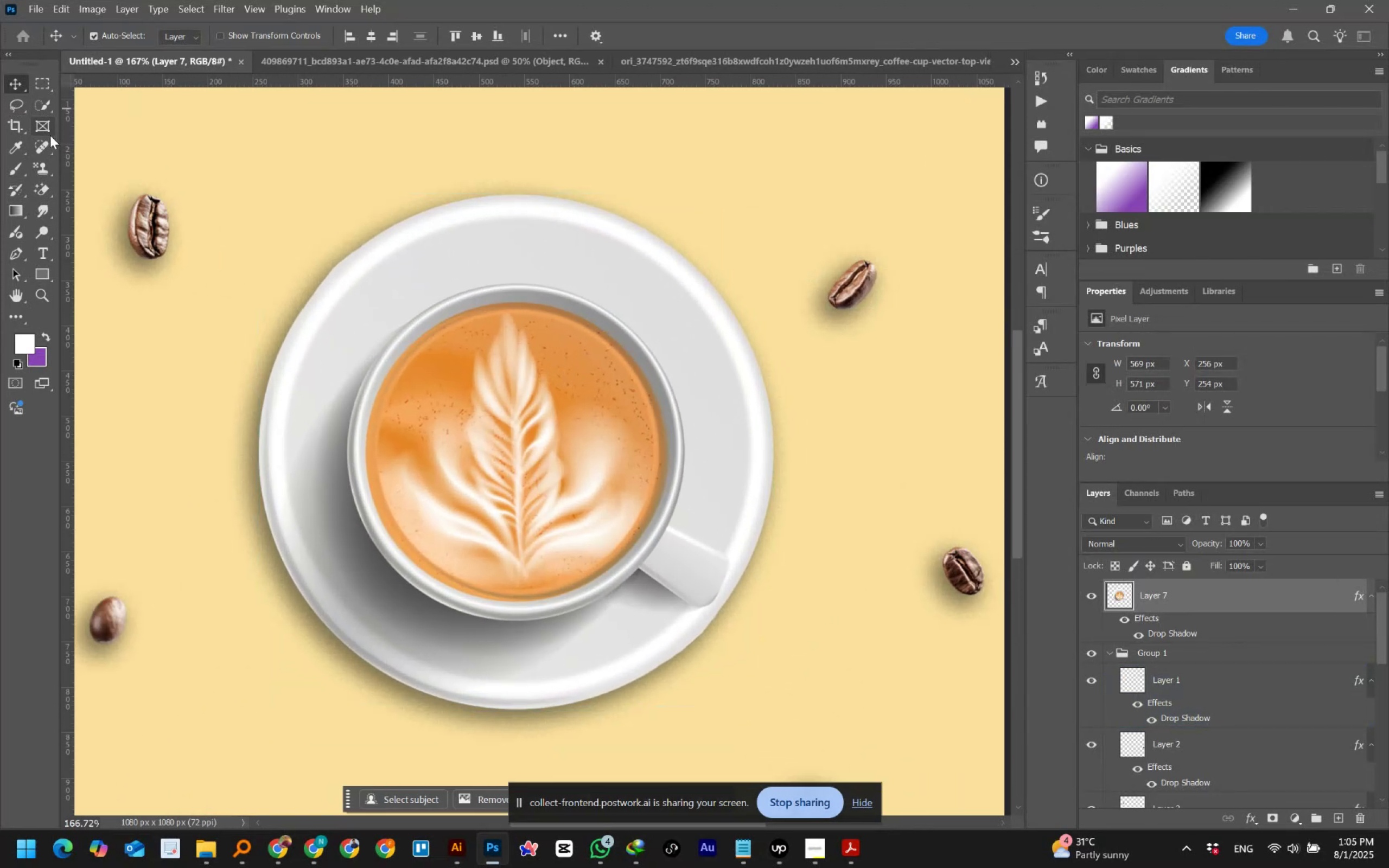 
right_click([23, 129])
 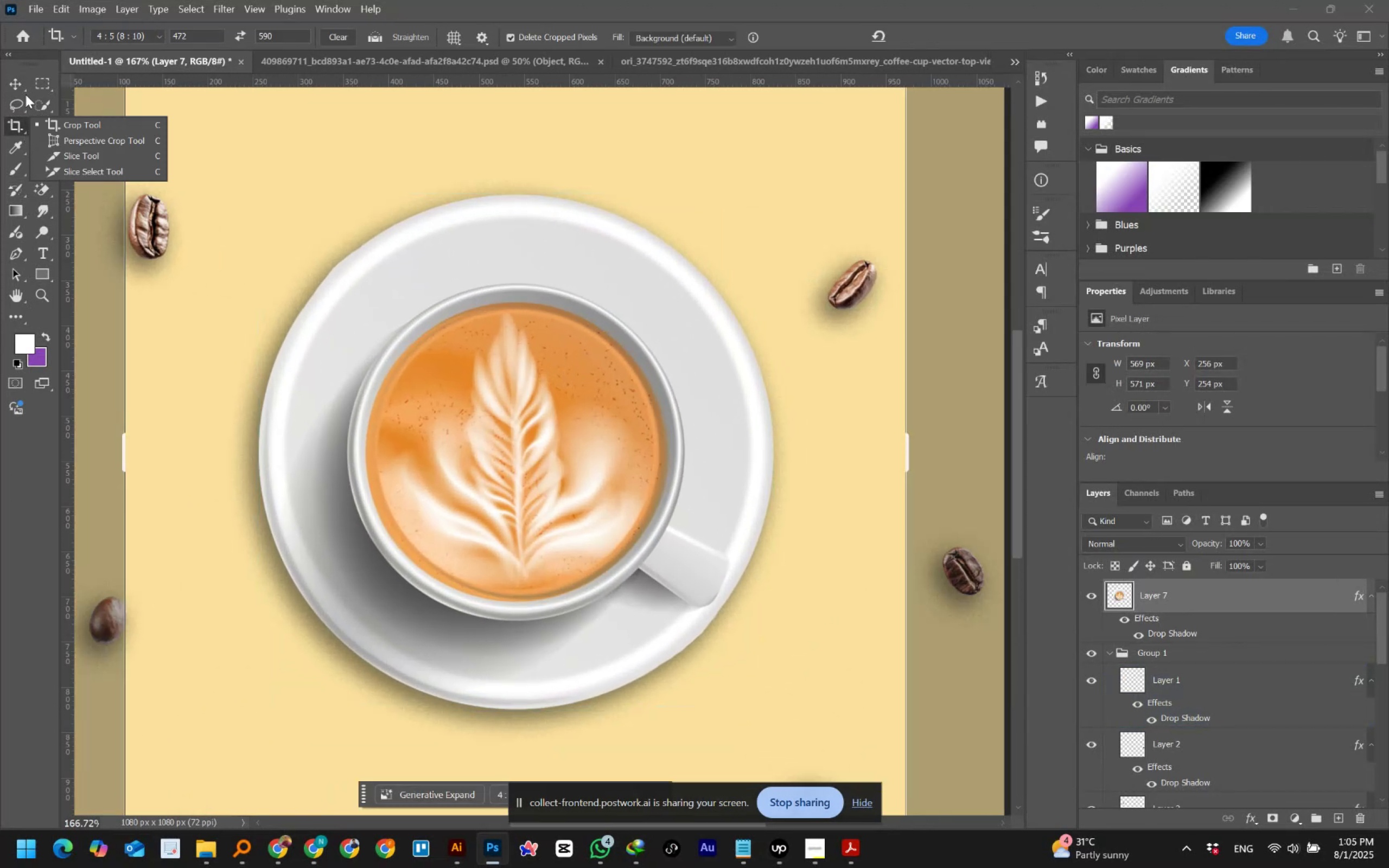 
left_click([21, 82])
 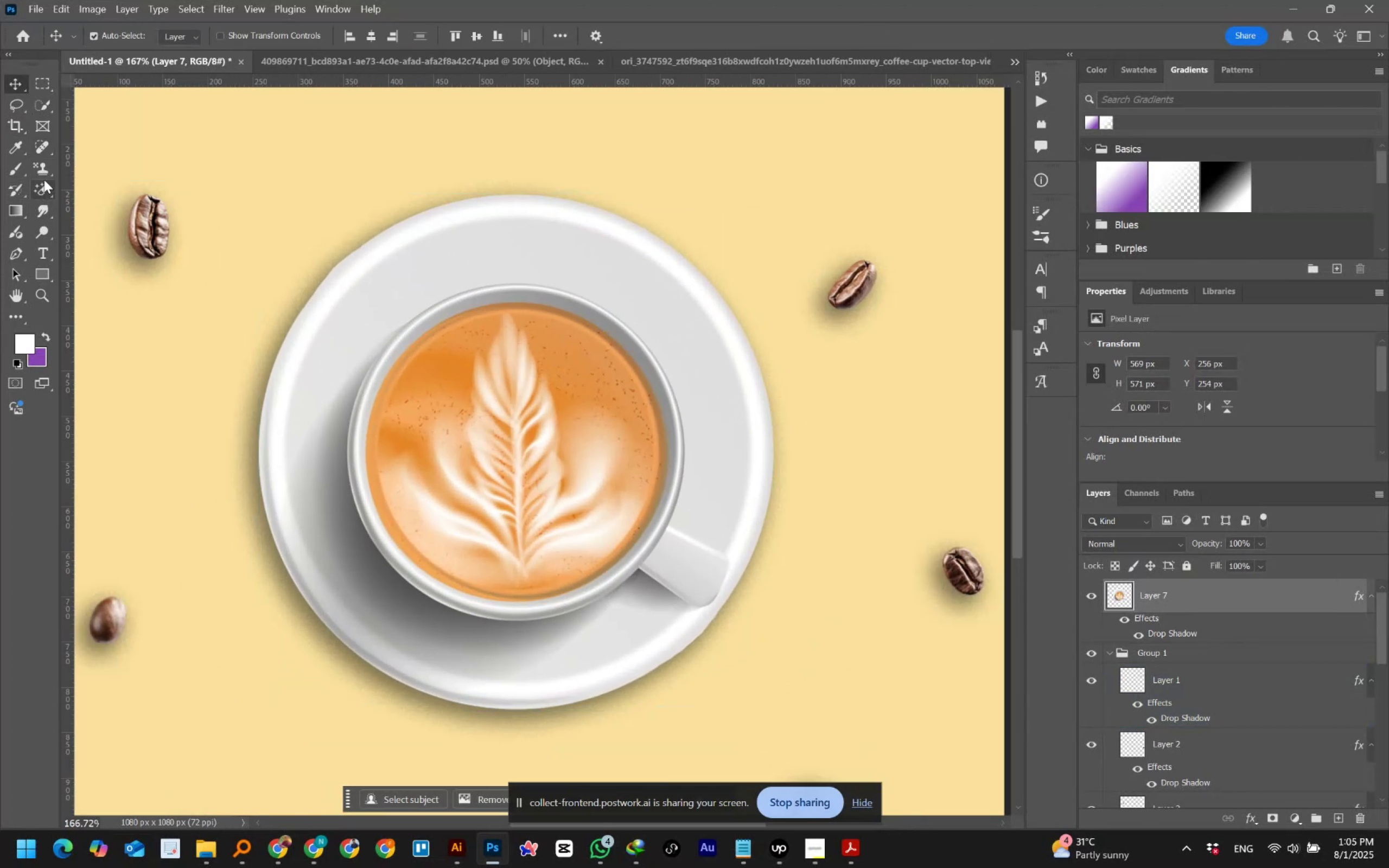 
right_click([44, 146])
 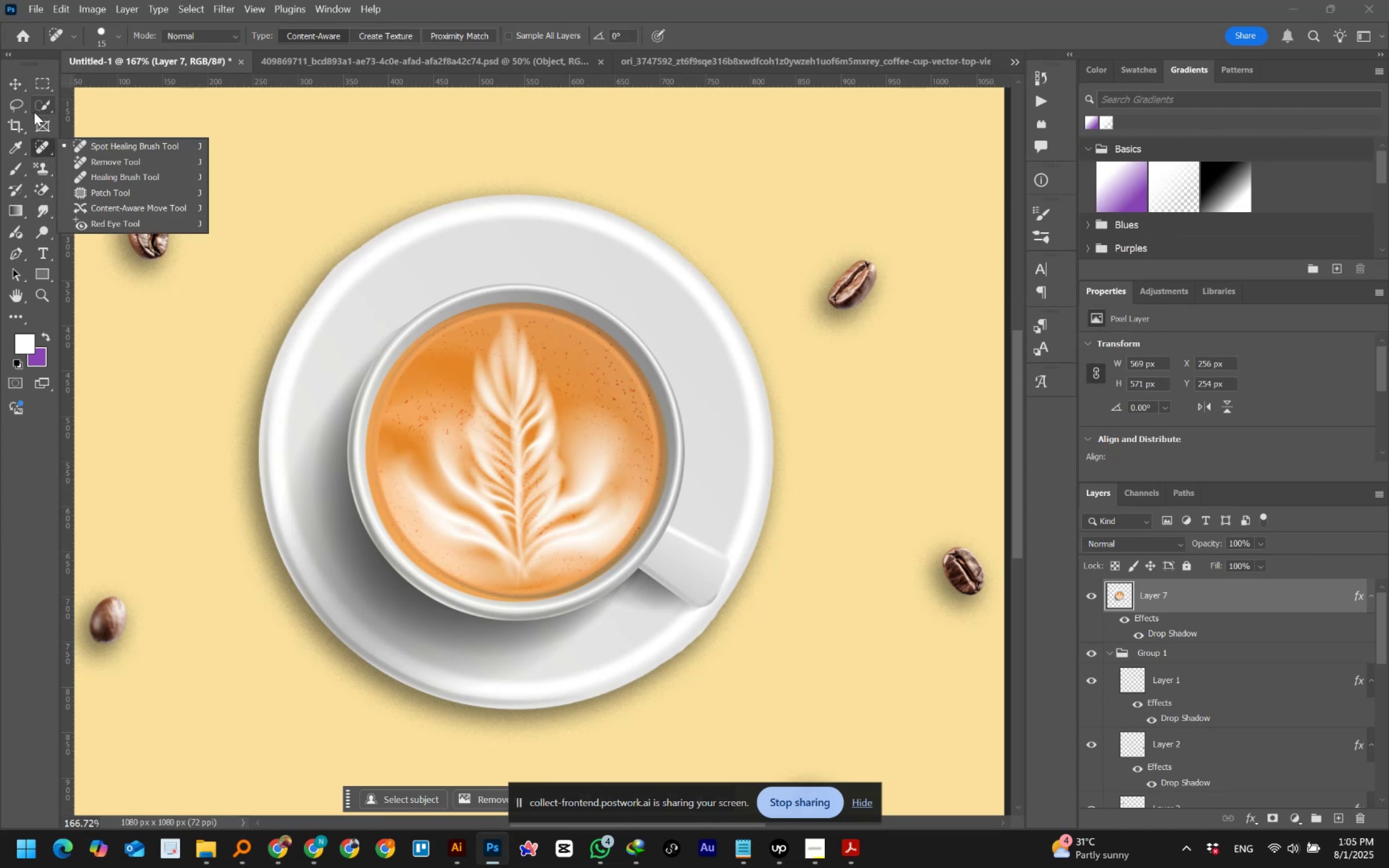 
right_click([42, 110])
 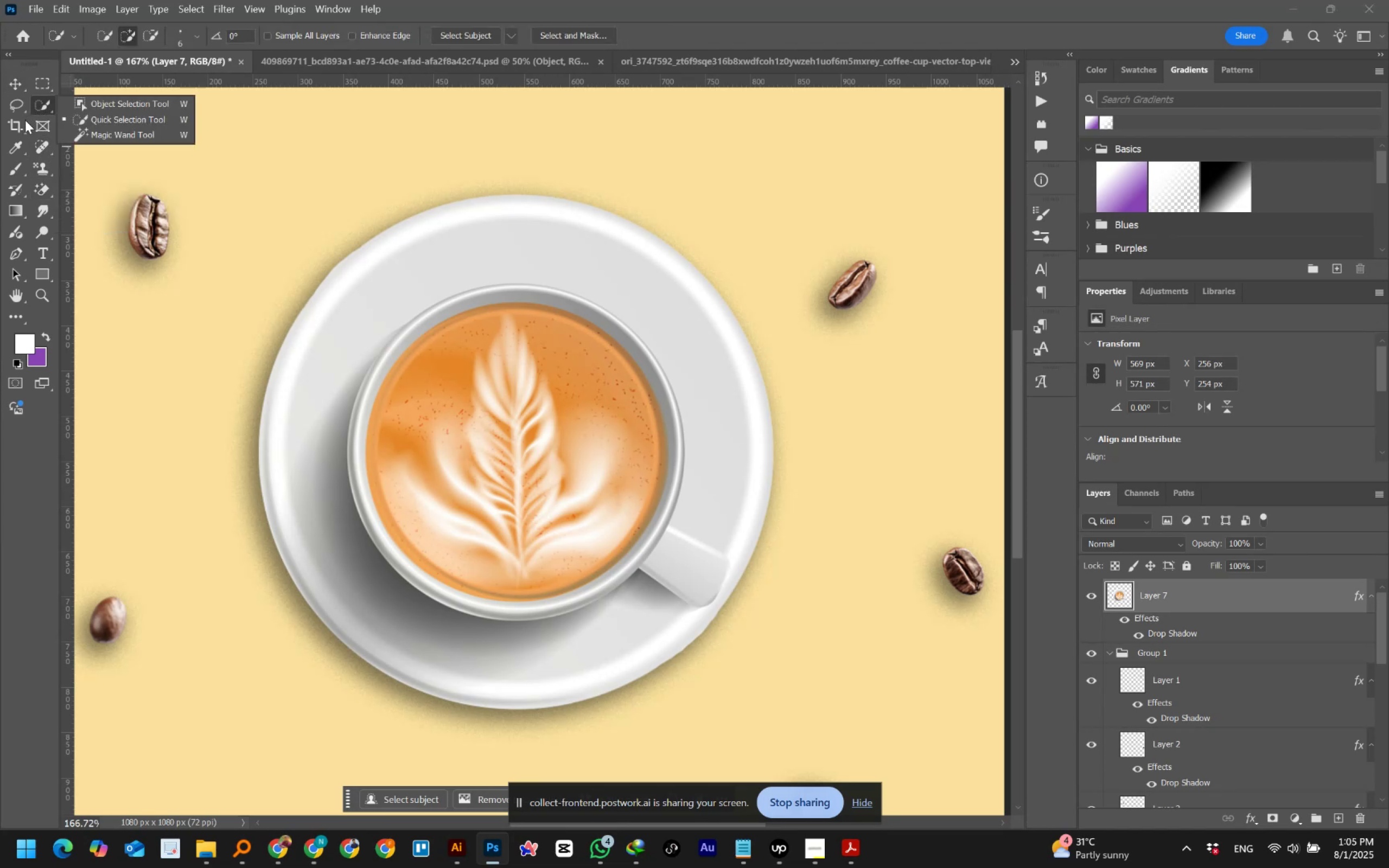 
right_click([18, 127])
 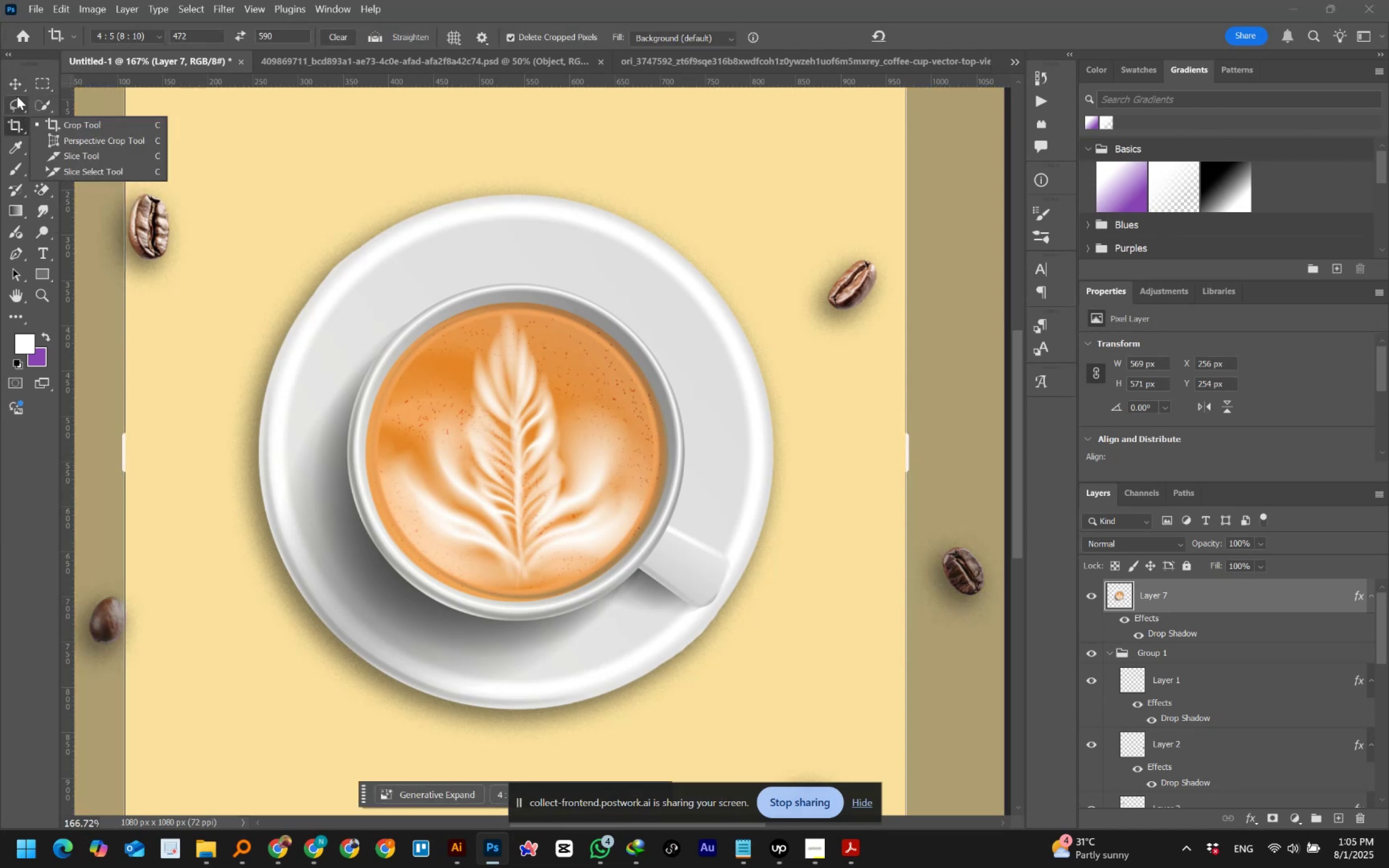 
left_click([17, 89])
 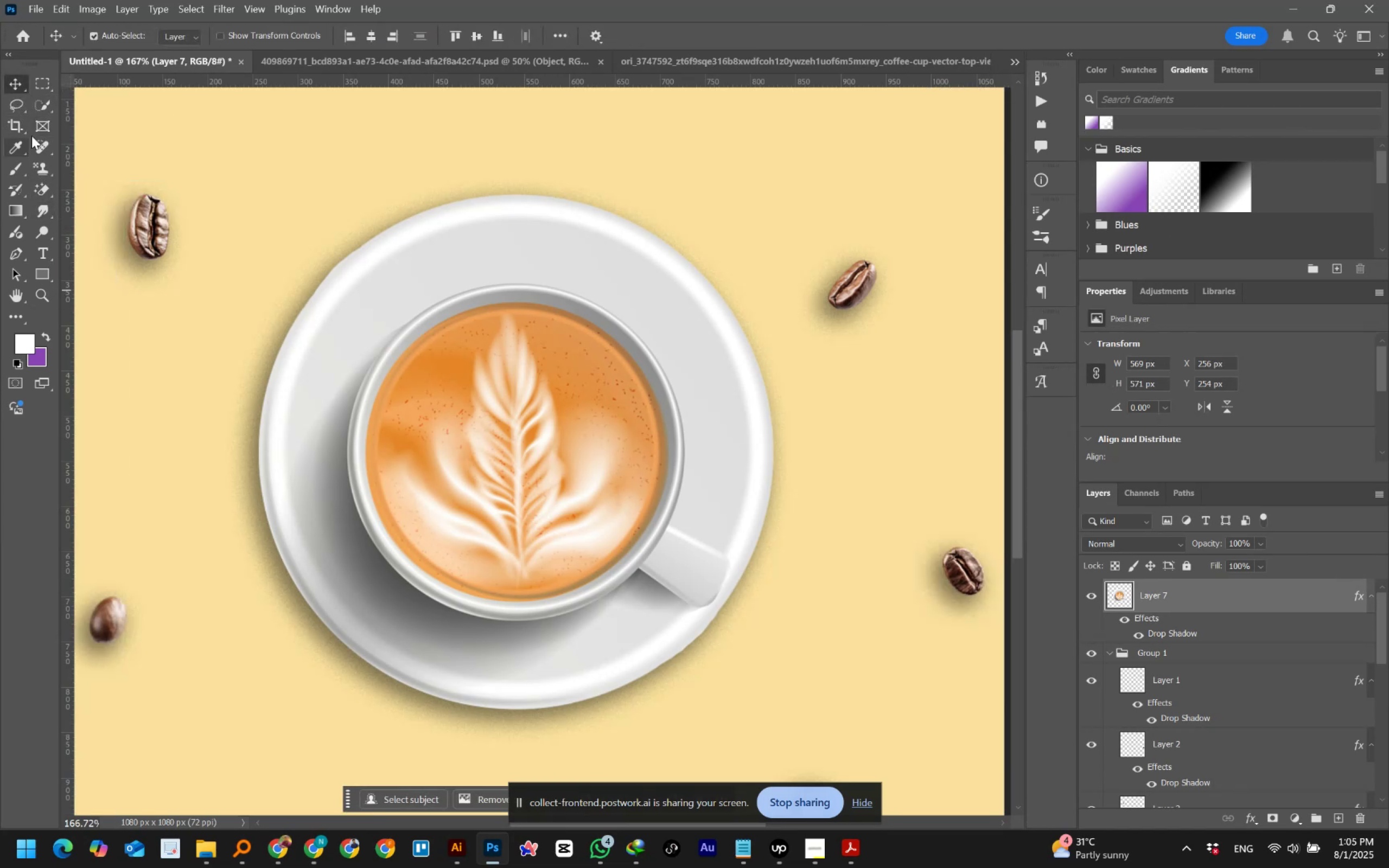 
right_click([41, 87])
 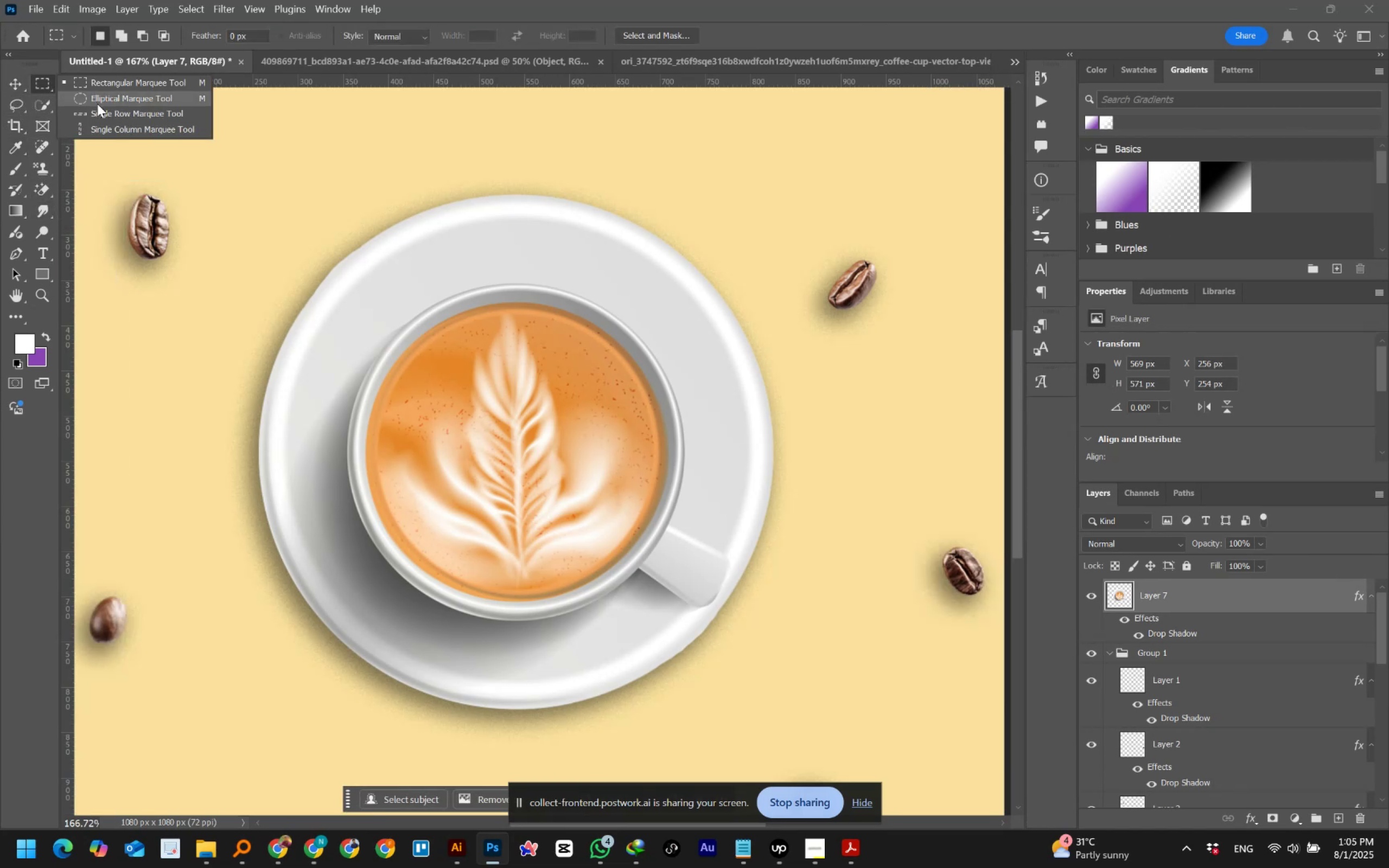 
left_click([97, 104])
 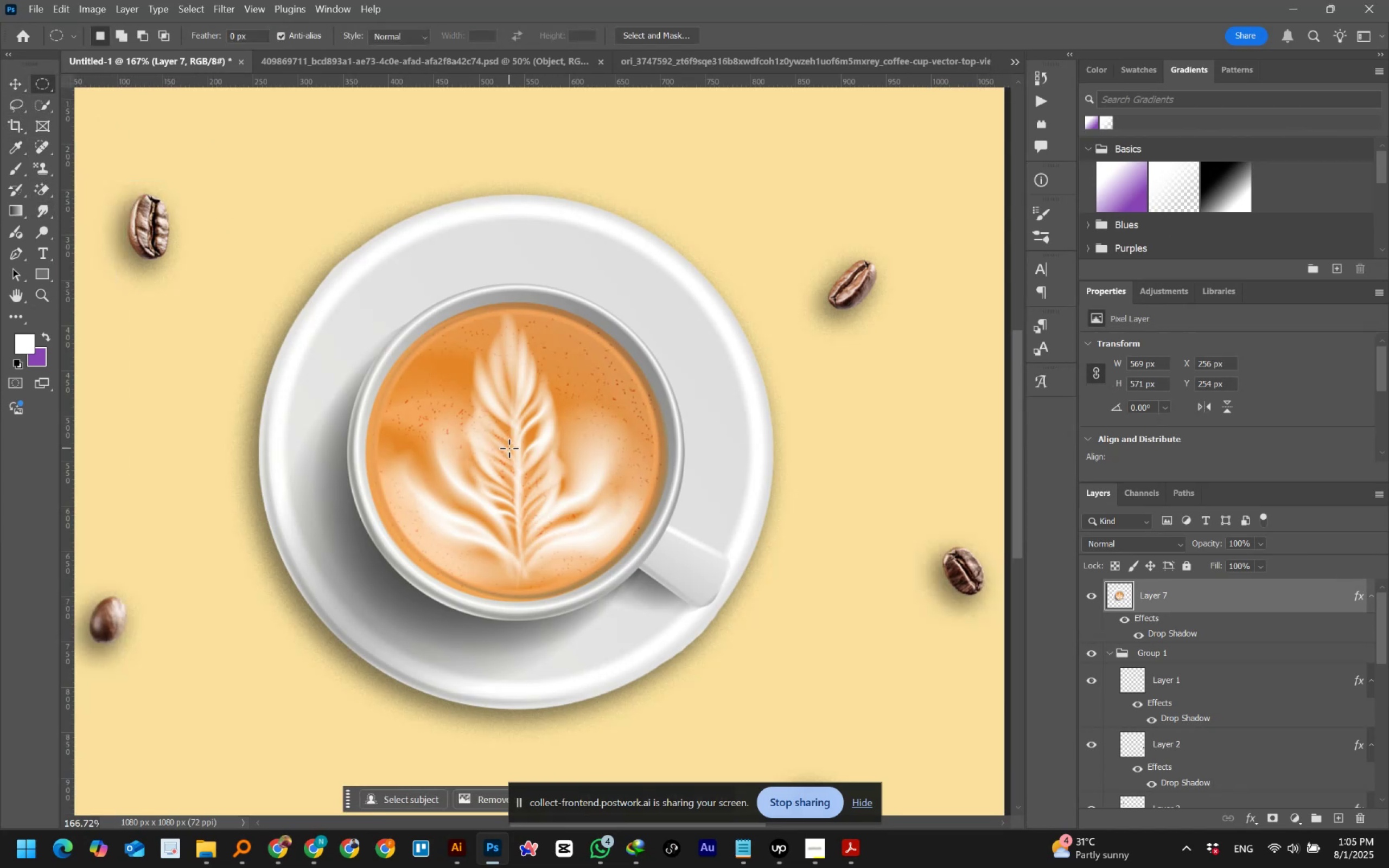 
hold_key(key=AltLeft, duration=6.75)
 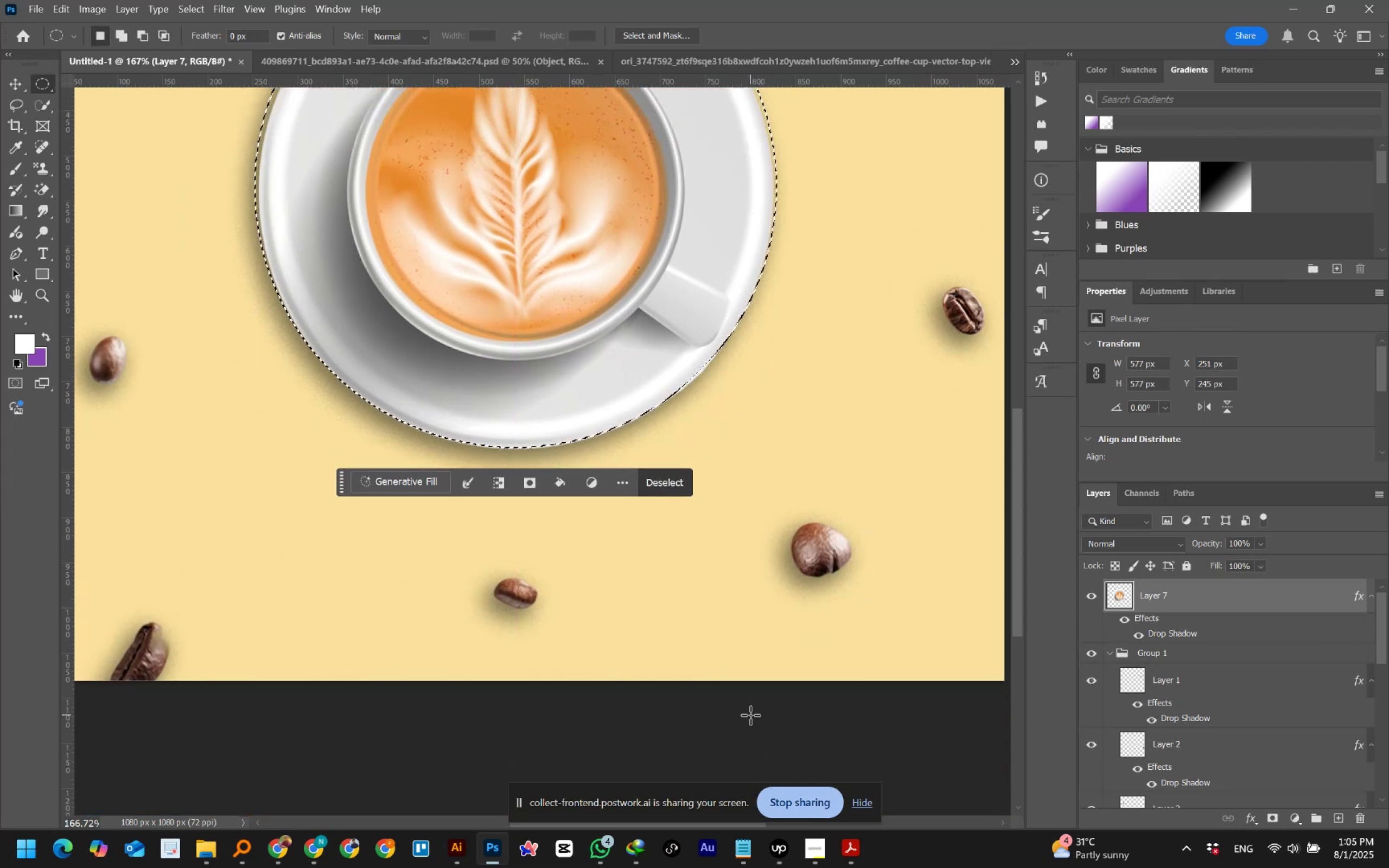 
hold_key(key=ShiftLeft, duration=1.5)
 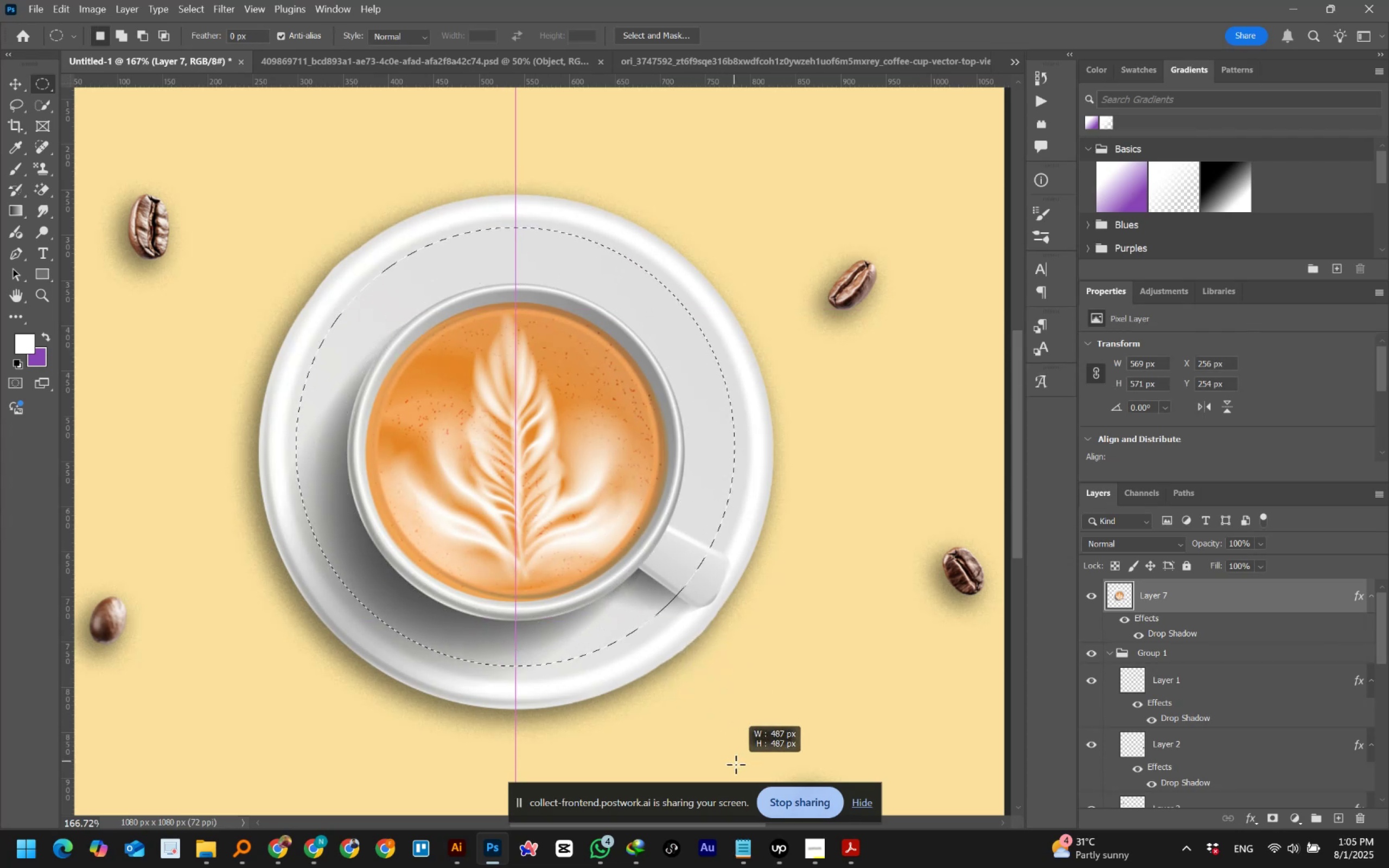 
hold_key(key=ShiftLeft, duration=1.51)
 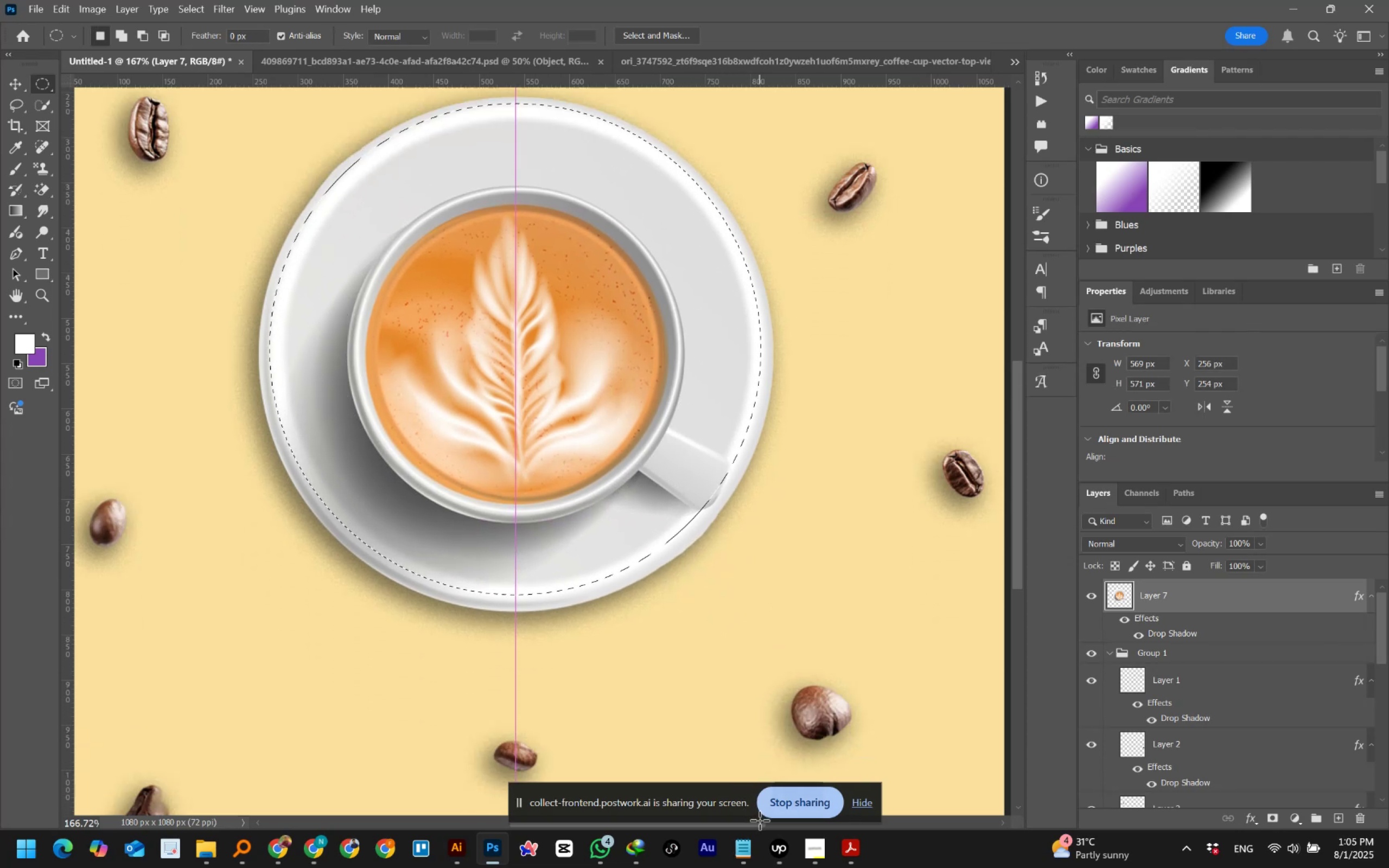 
hold_key(key=ShiftLeft, duration=1.53)
 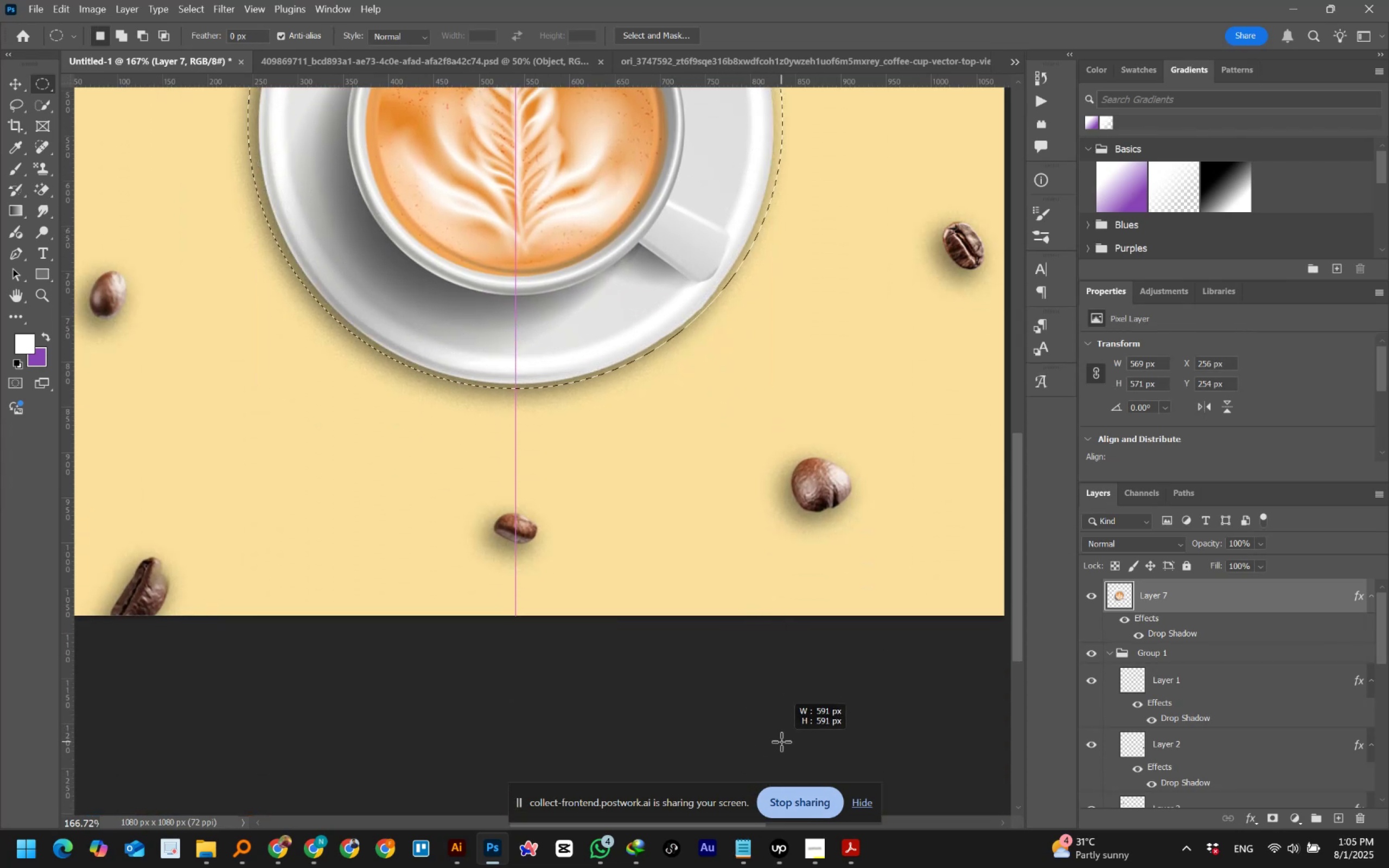 
hold_key(key=ShiftLeft, duration=1.52)
 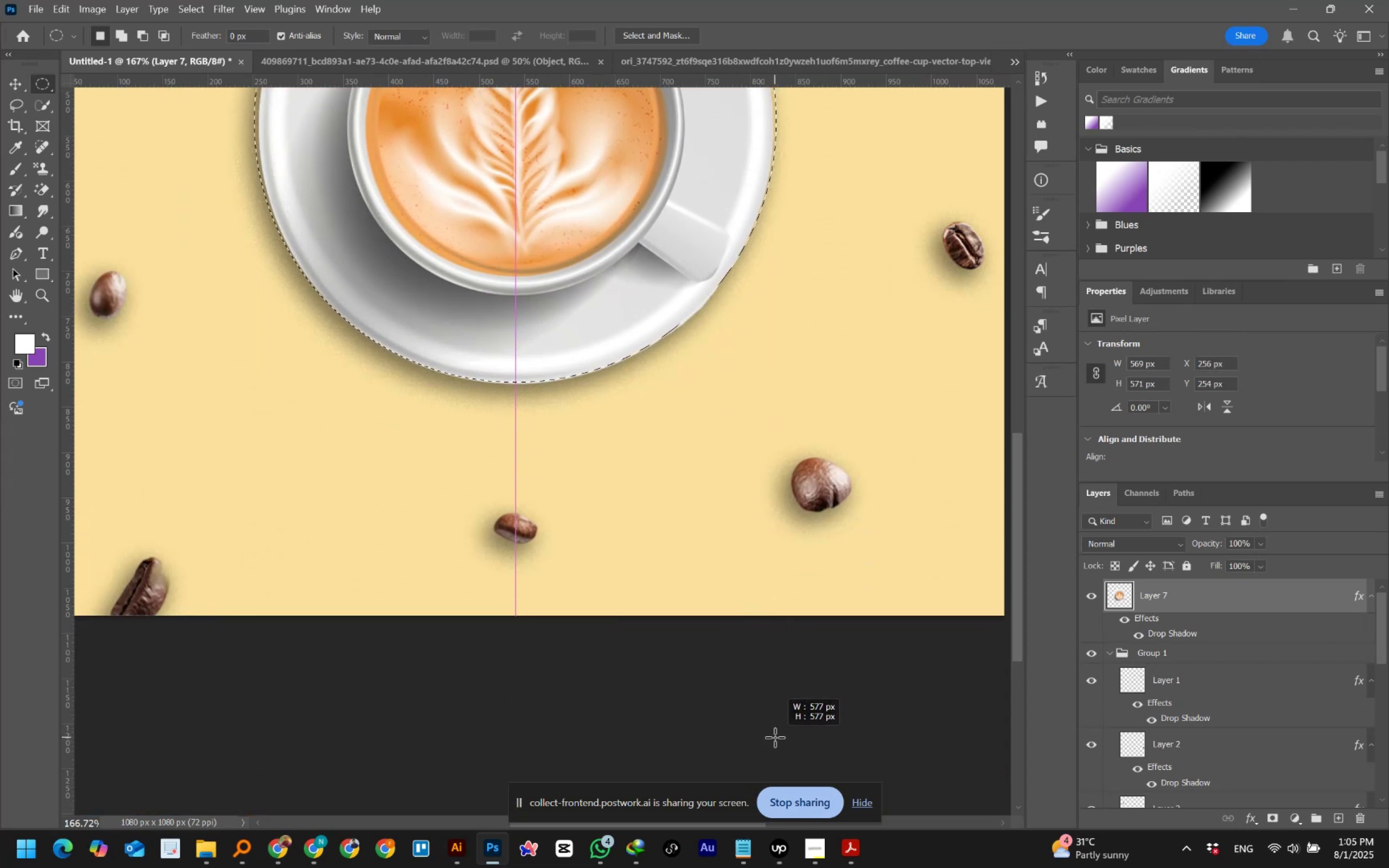 
hold_key(key=ShiftLeft, duration=0.69)
 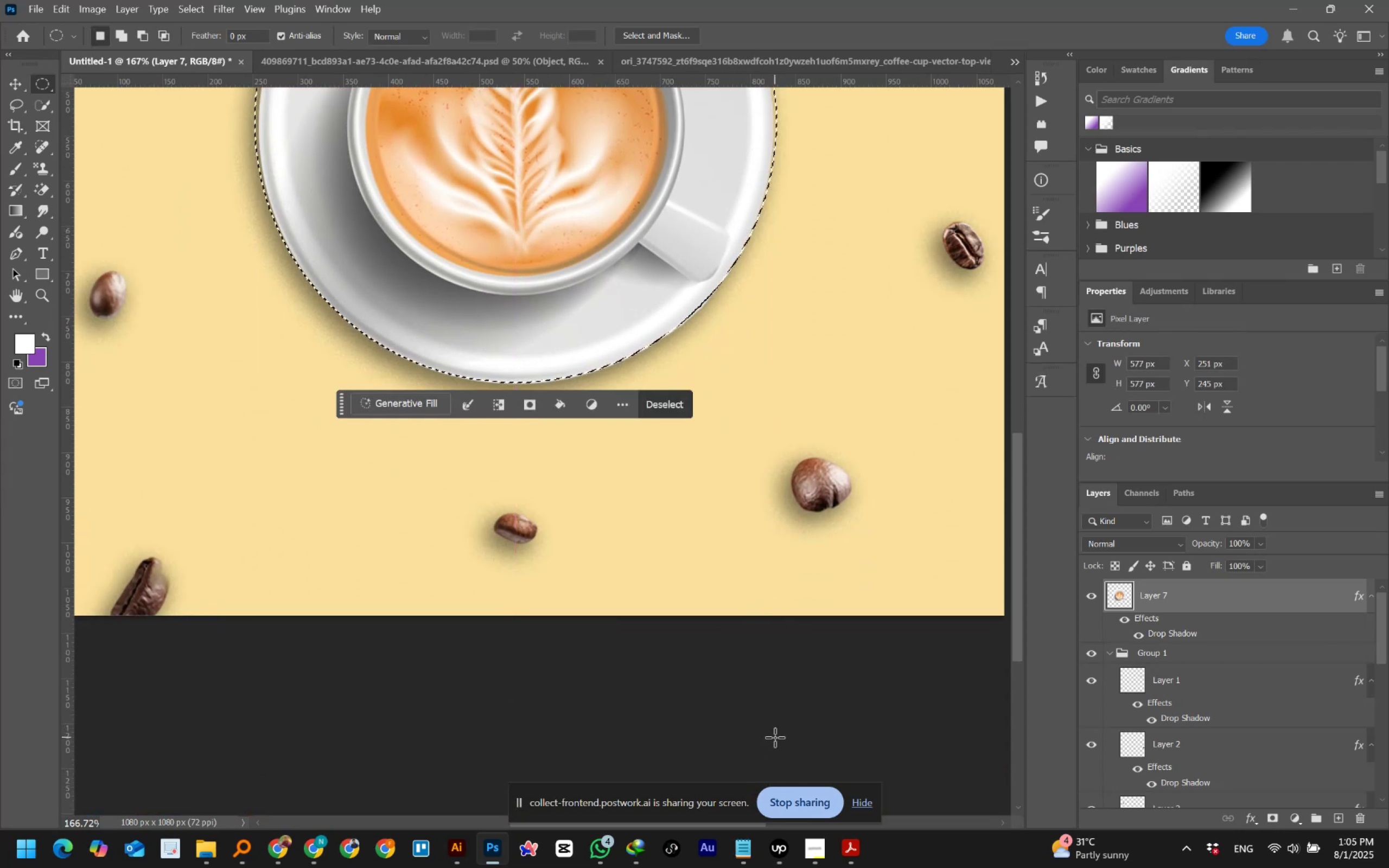 
scroll: coordinate [750, 715], scroll_direction: up, amount: 22.0
 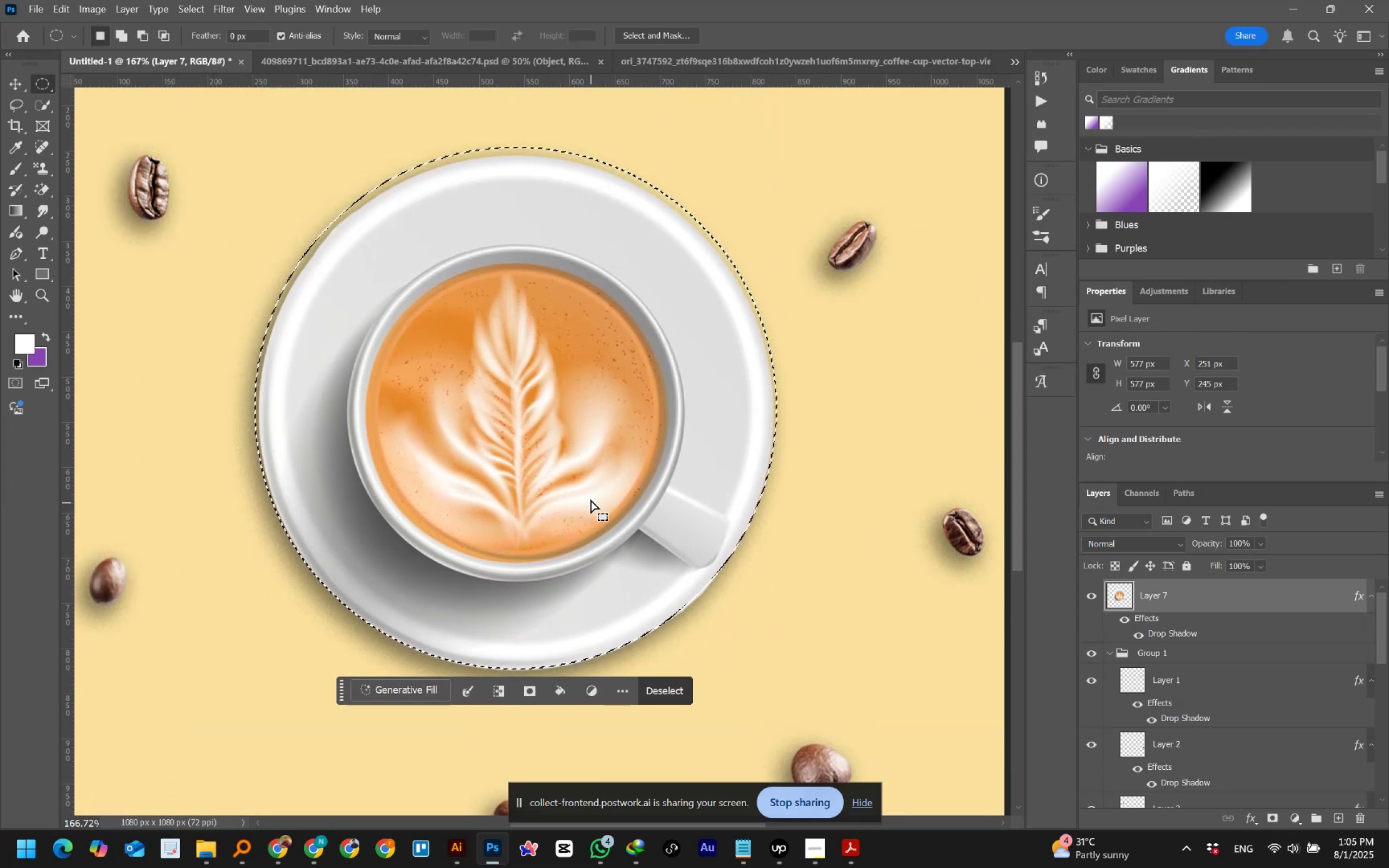 
hold_key(key=AltLeft, duration=0.57)
scroll: coordinate [594, 415], scroll_direction: down, amount: 3.0
 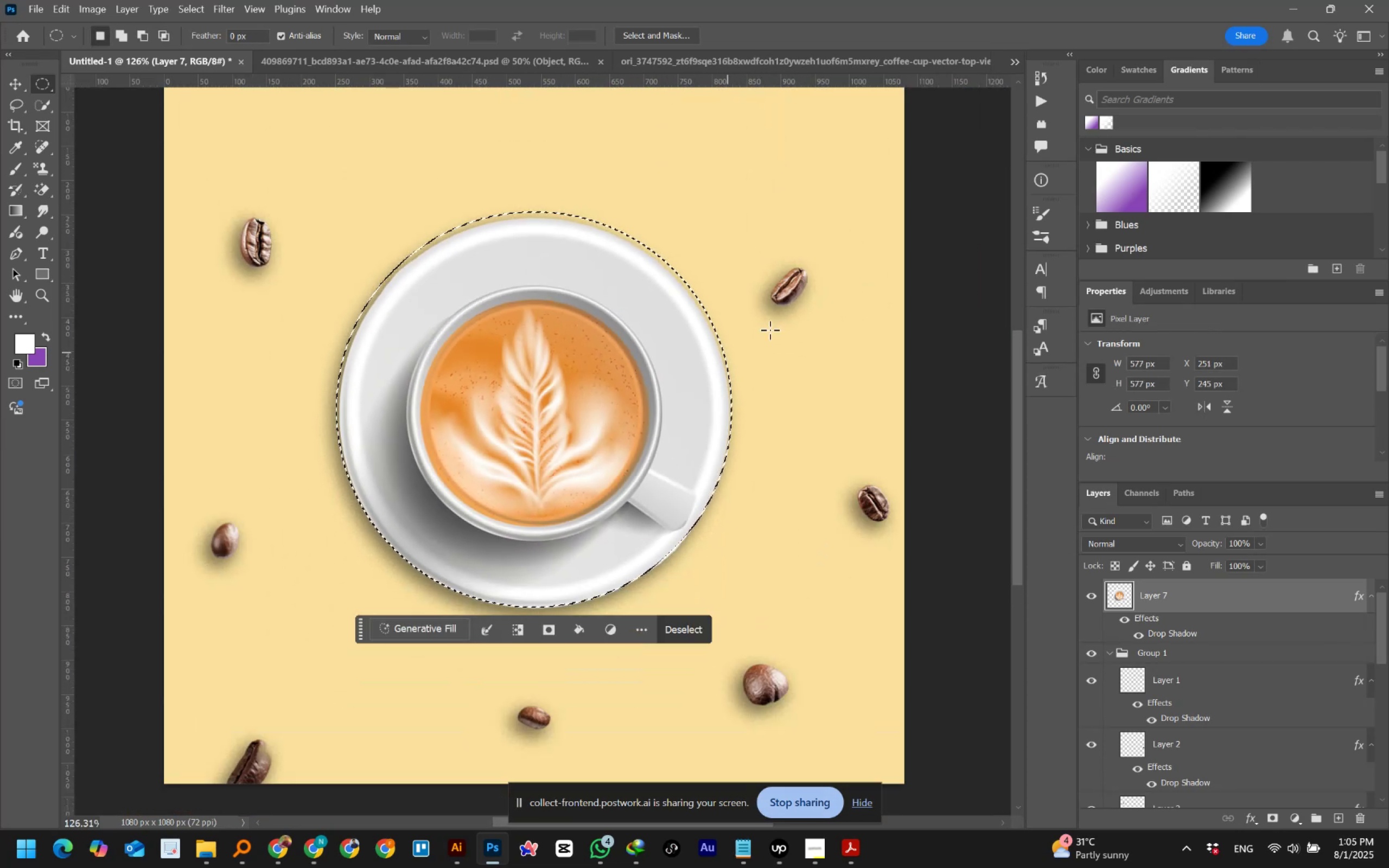 
left_click([792, 316])
 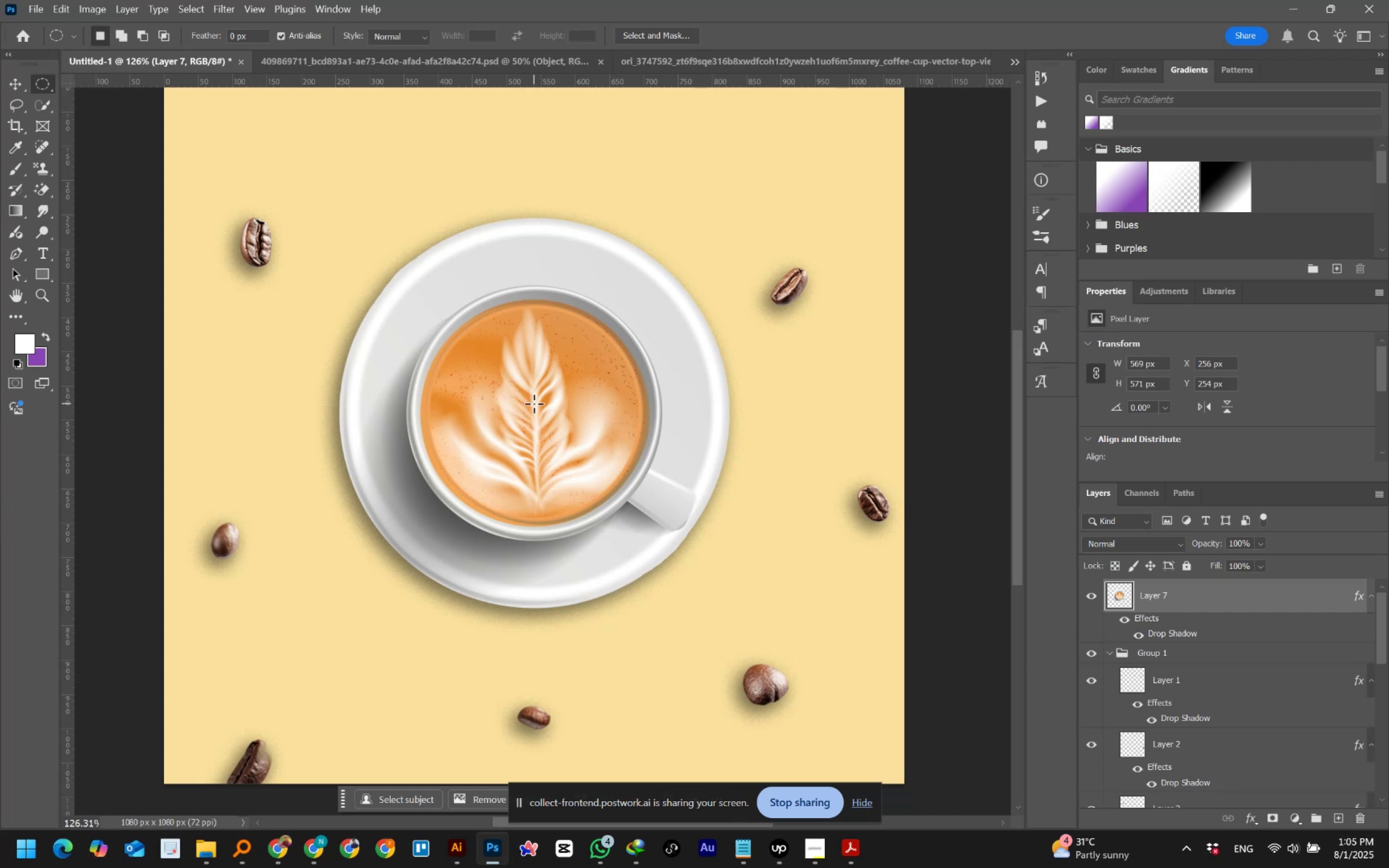 
hold_key(key=AltLeft, duration=8.26)
 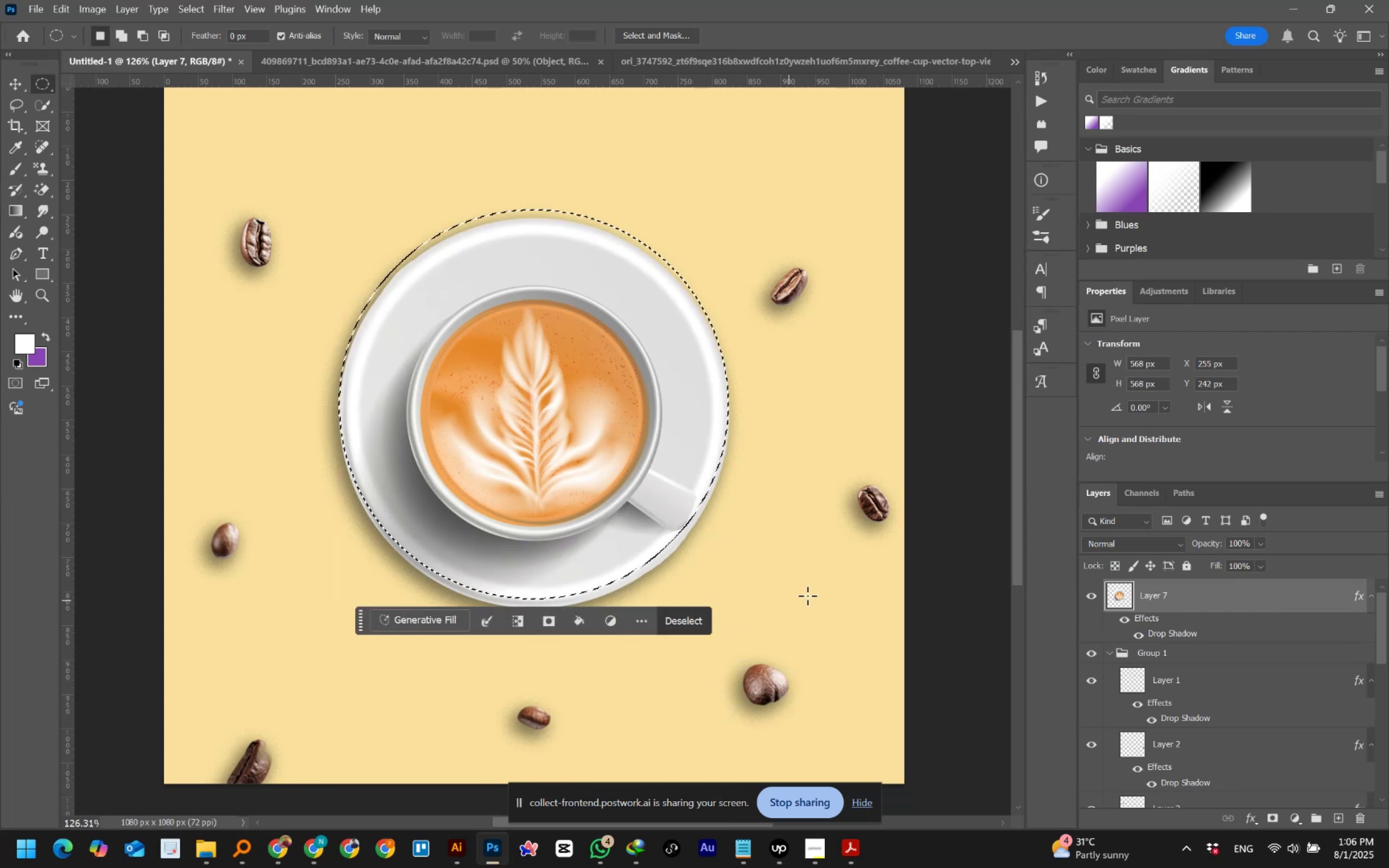 
hold_key(key=ShiftLeft, duration=1.53)
 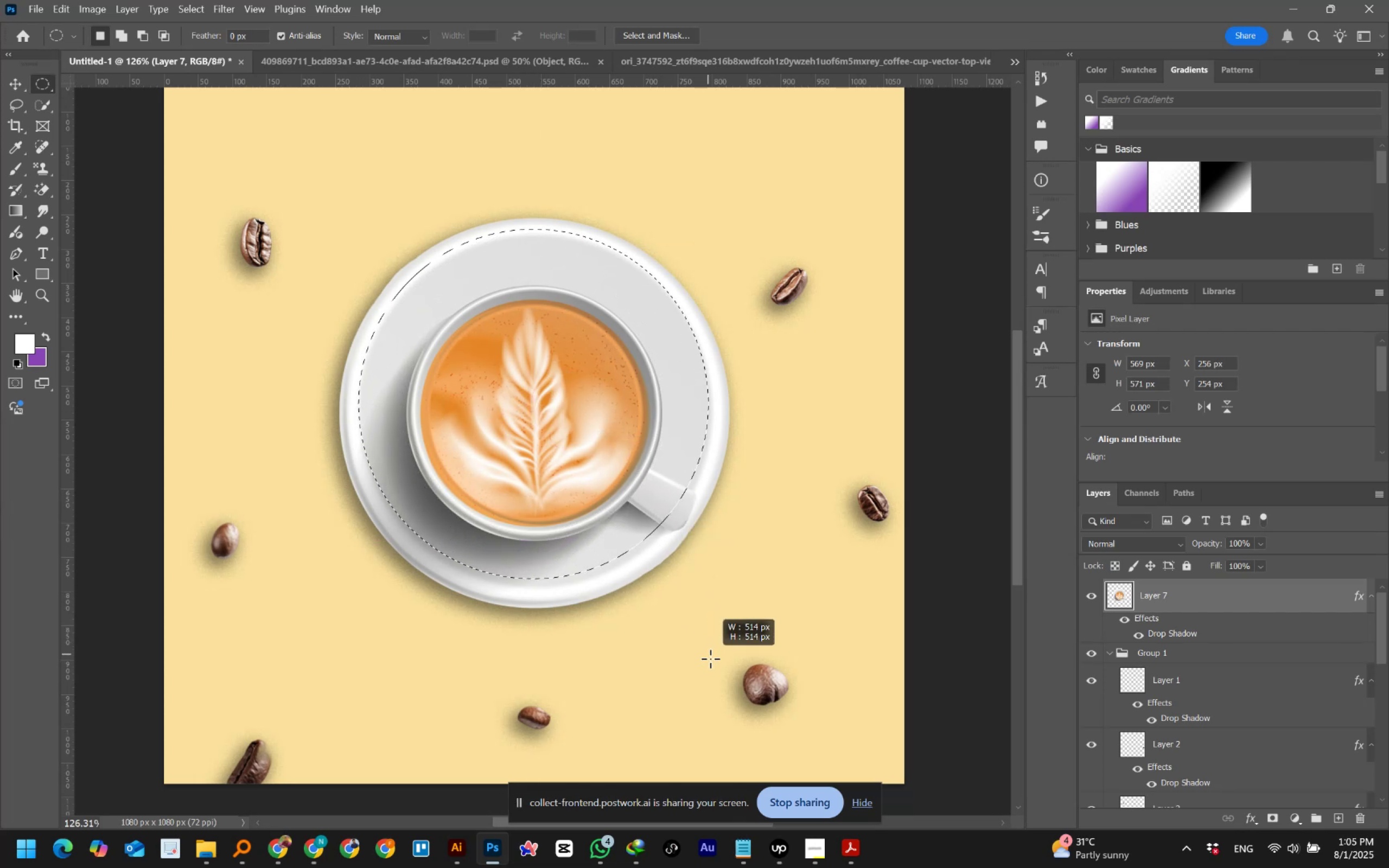 
hold_key(key=ShiftLeft, duration=1.52)
 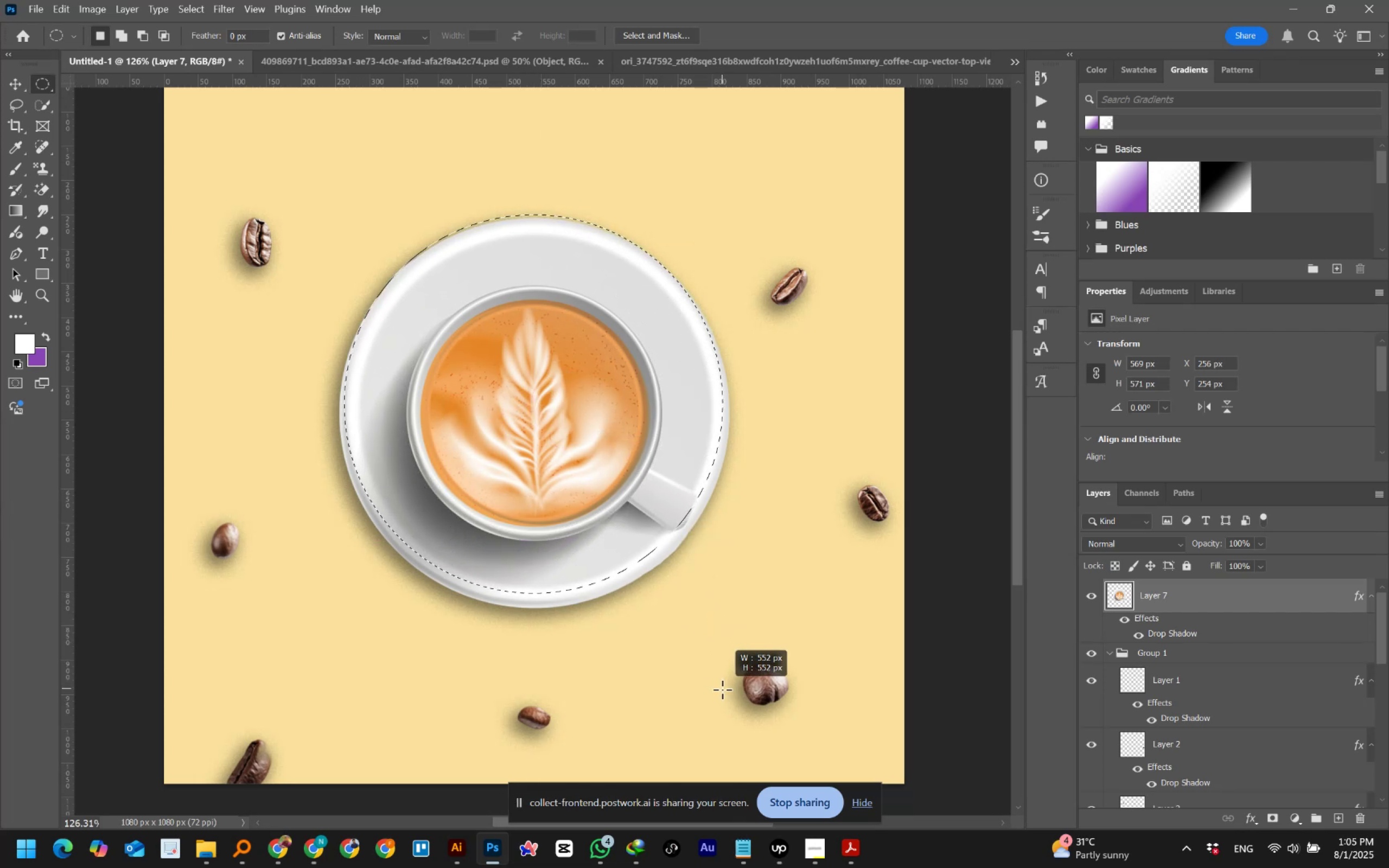 
hold_key(key=ShiftLeft, duration=1.52)
 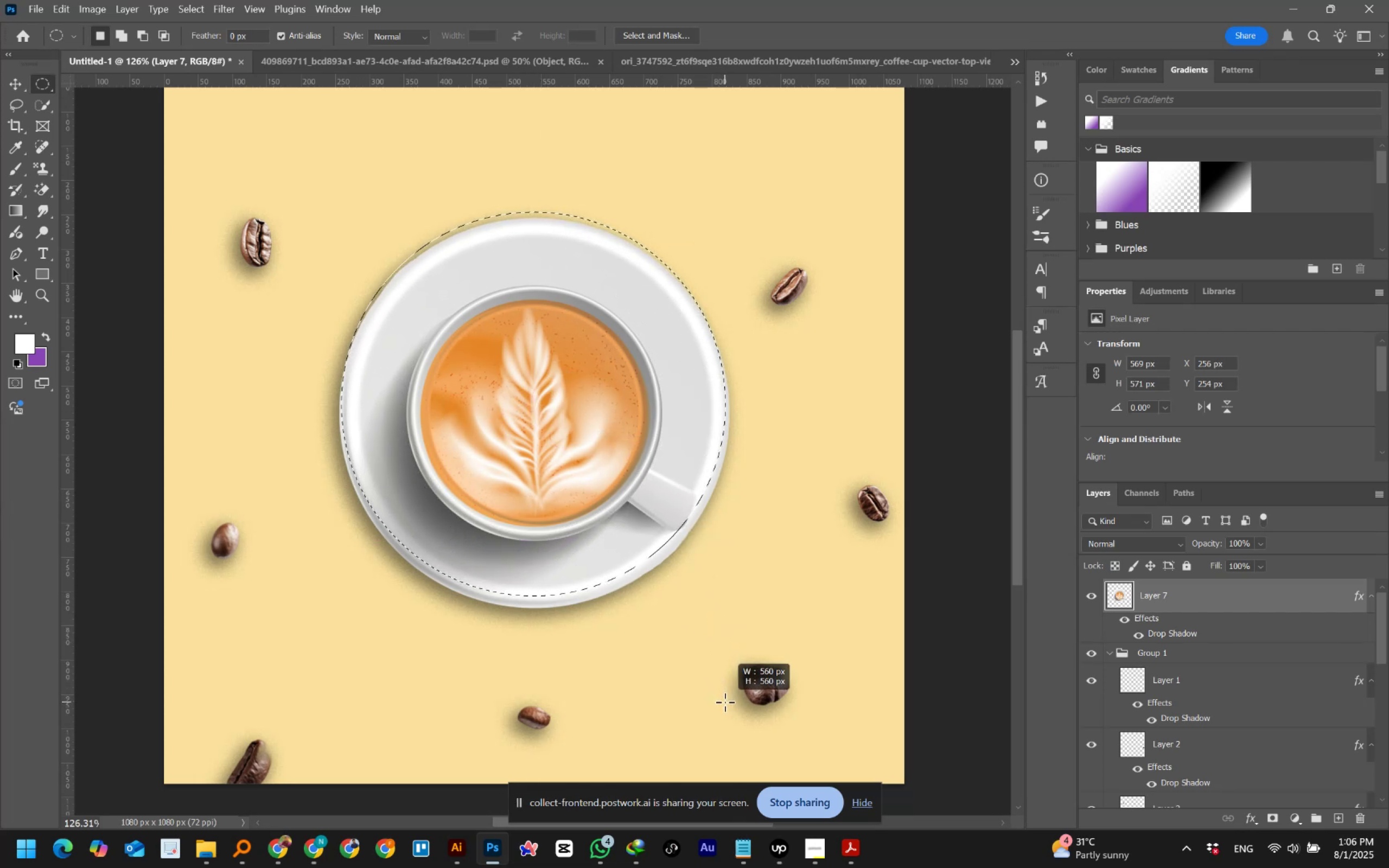 
hold_key(key=ShiftLeft, duration=1.51)
 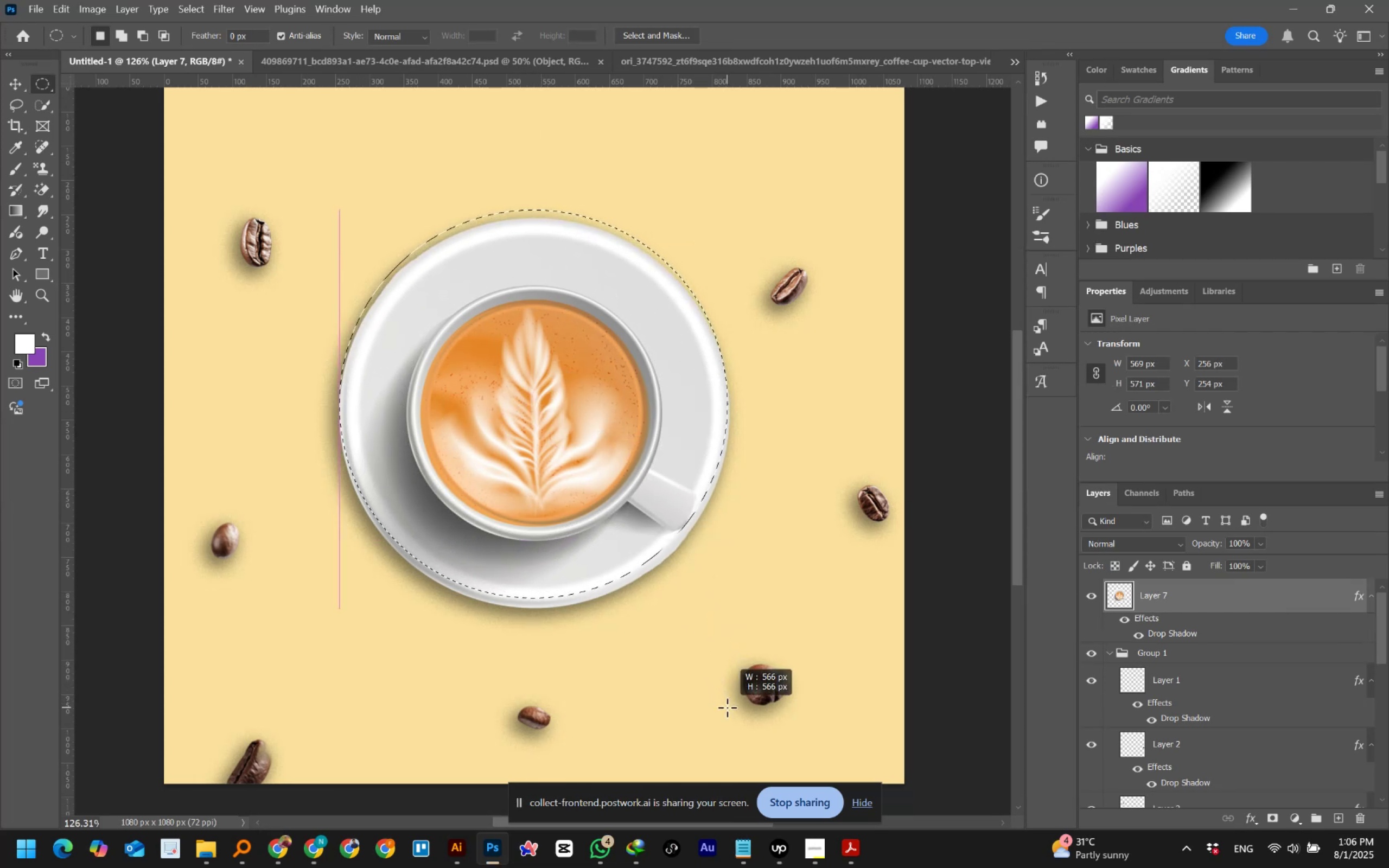 
hold_key(key=ShiftLeft, duration=1.52)
 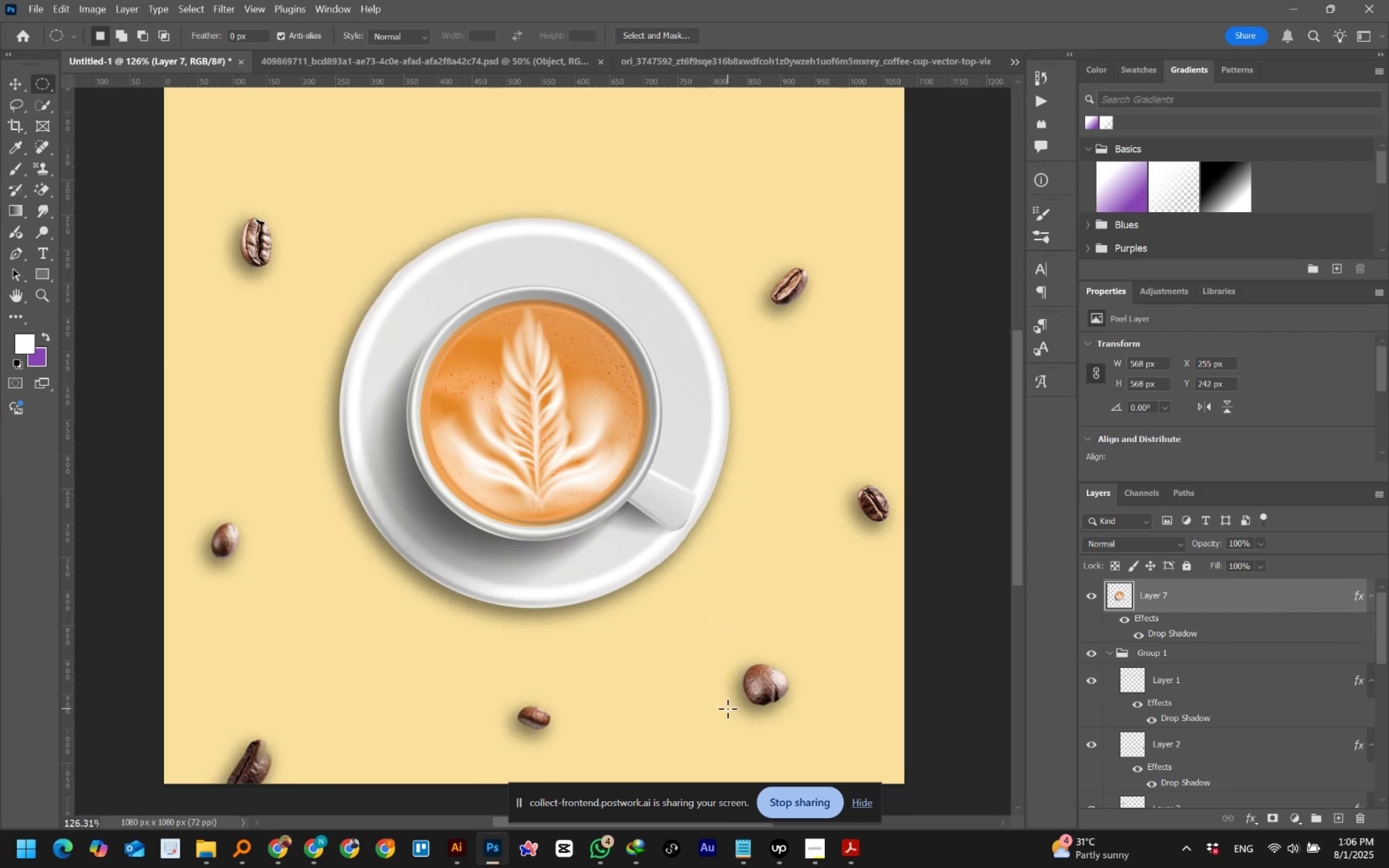 
hold_key(key=ShiftLeft, duration=0.66)
 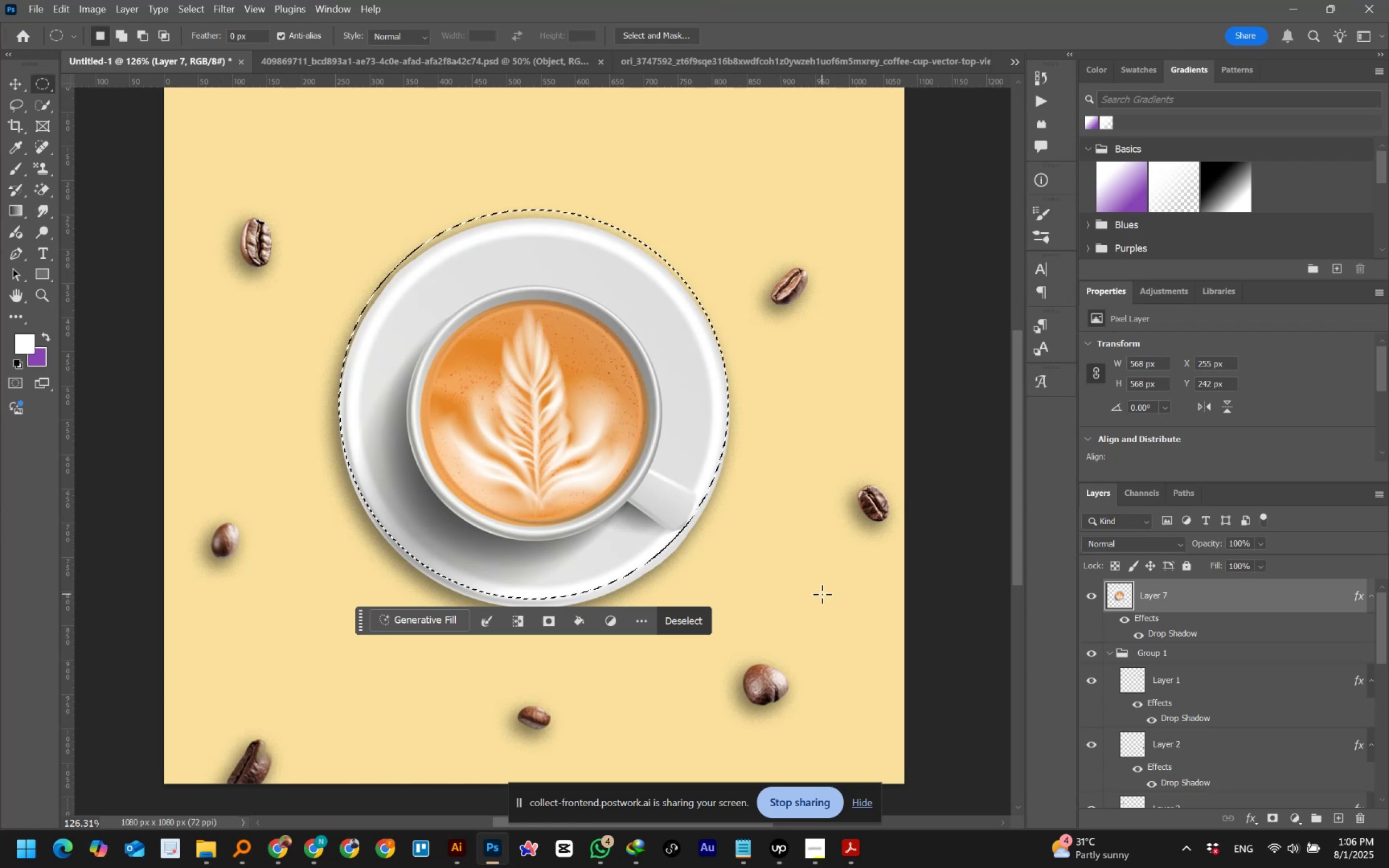 
key(ArrowRight)
 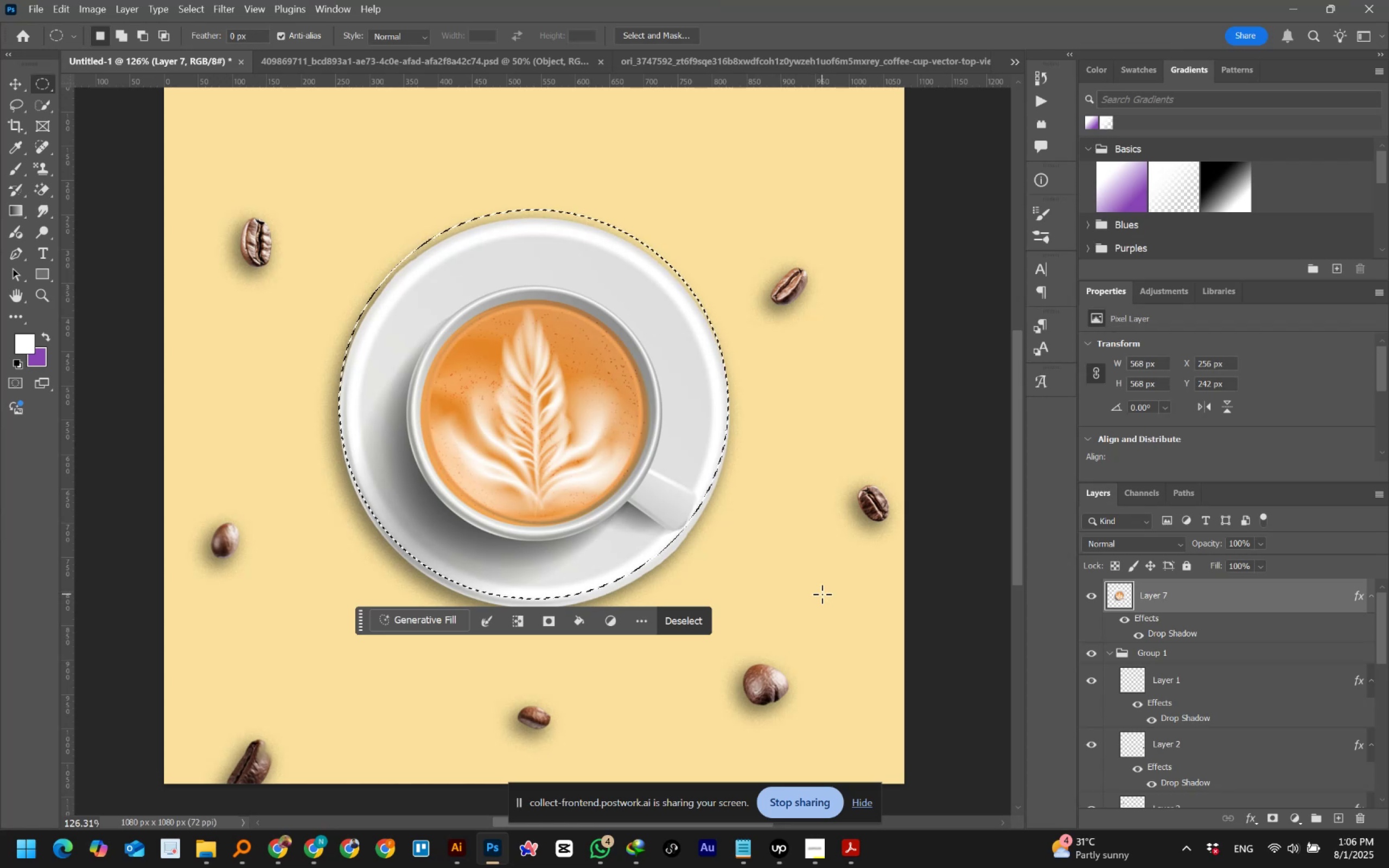 
key(ArrowRight)
 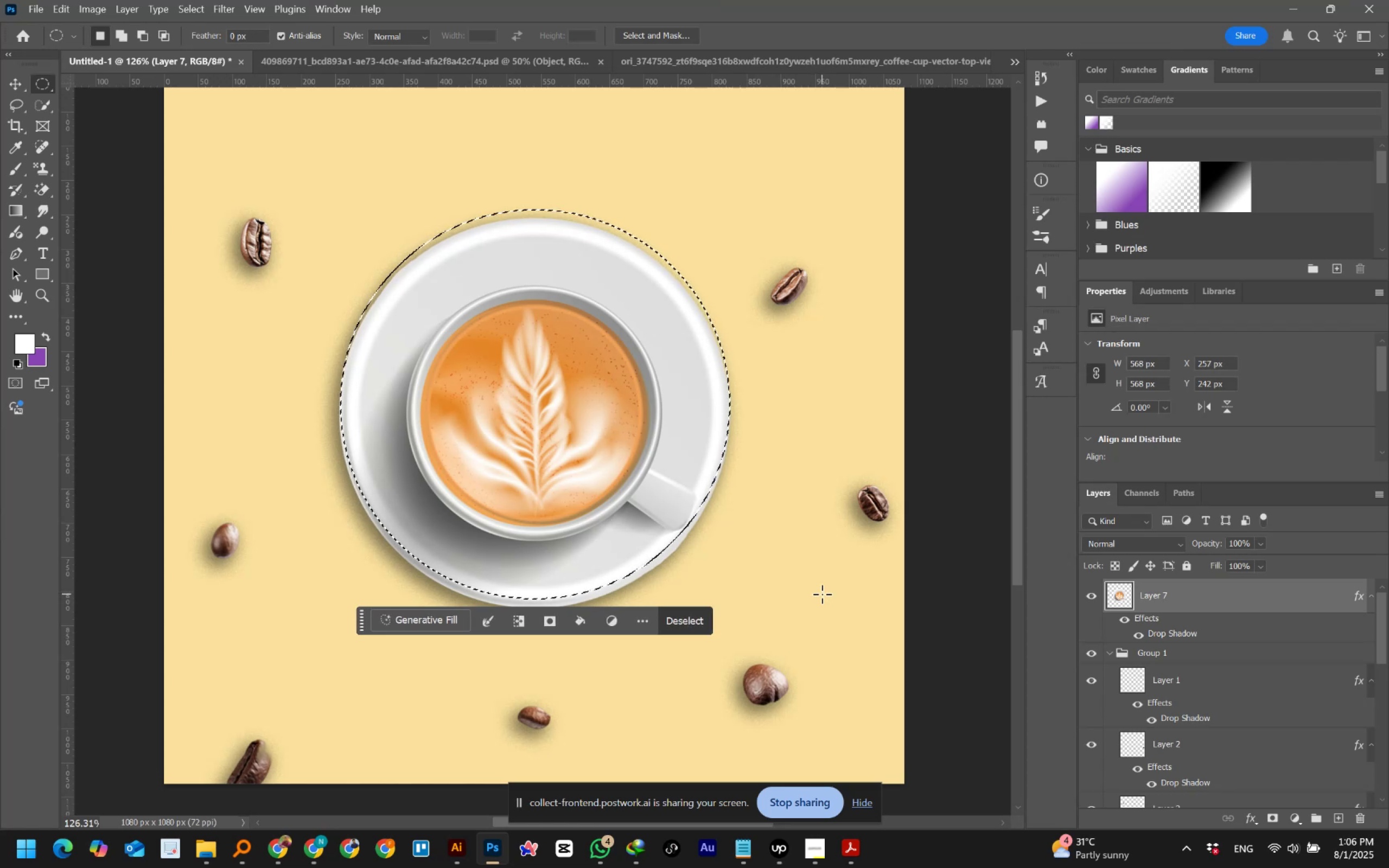 
key(ArrowDown)
 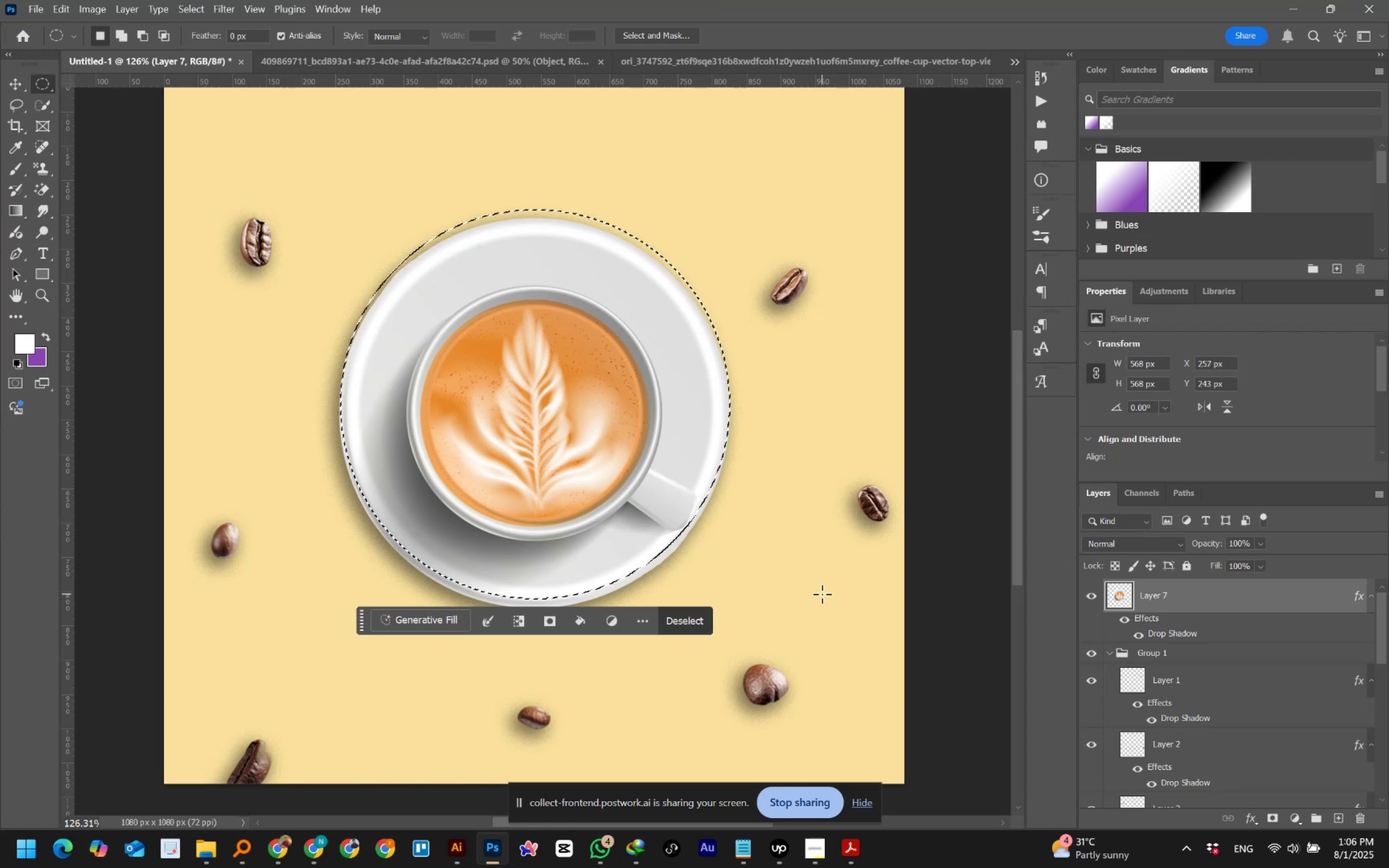 
key(ArrowDown)
 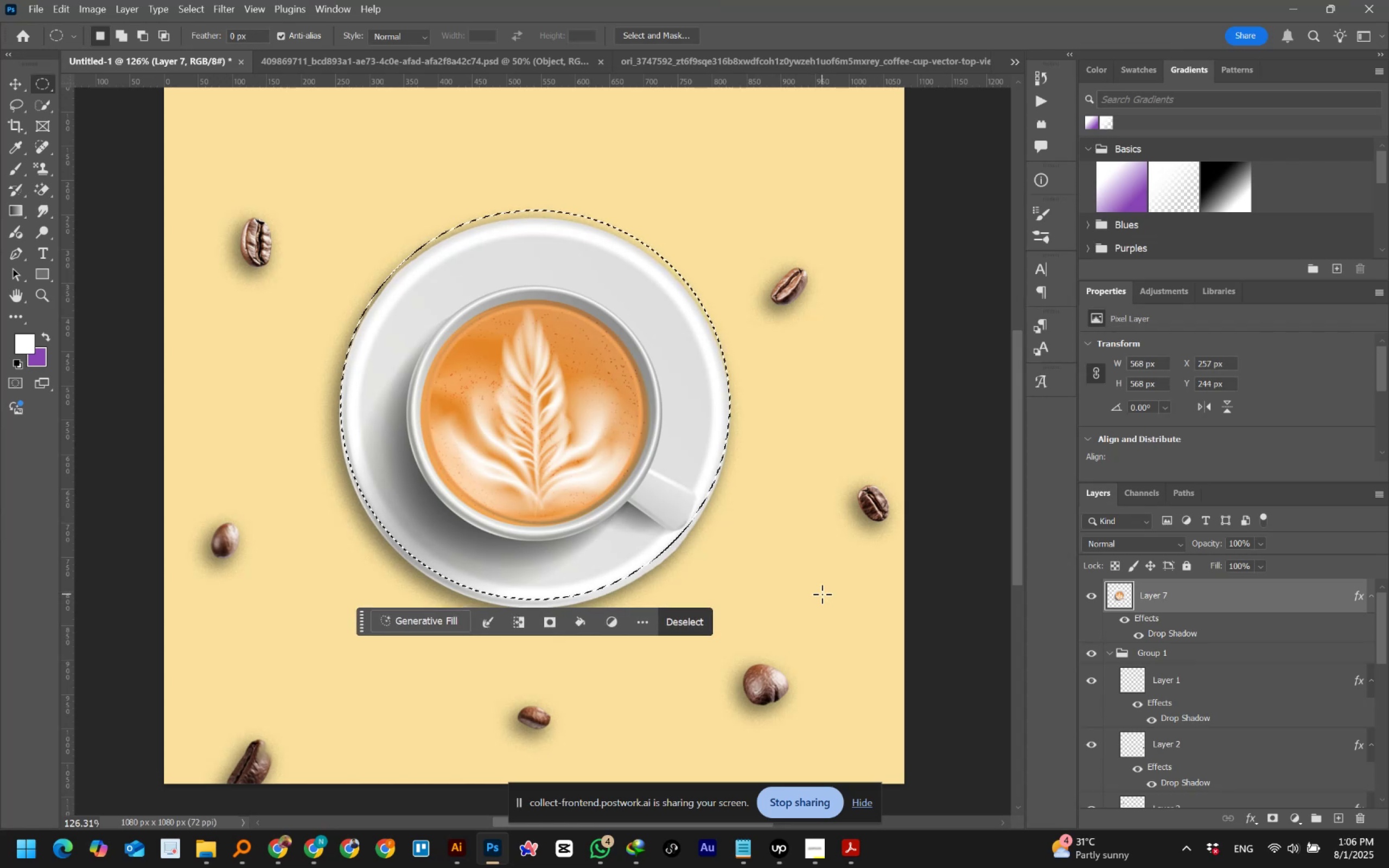 
hold_key(key=ArrowDown, duration=0.98)
 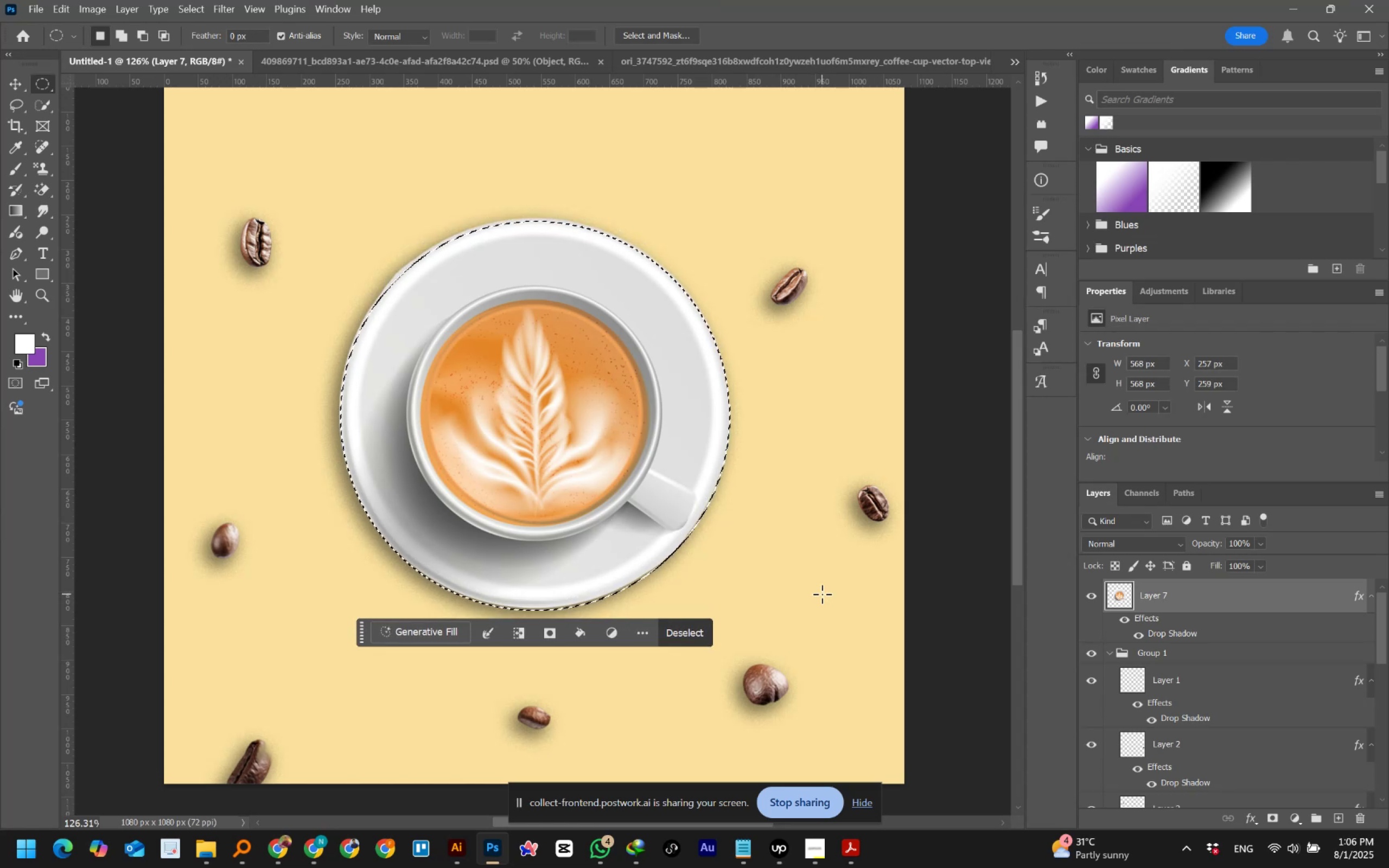 
key(ArrowUp)
 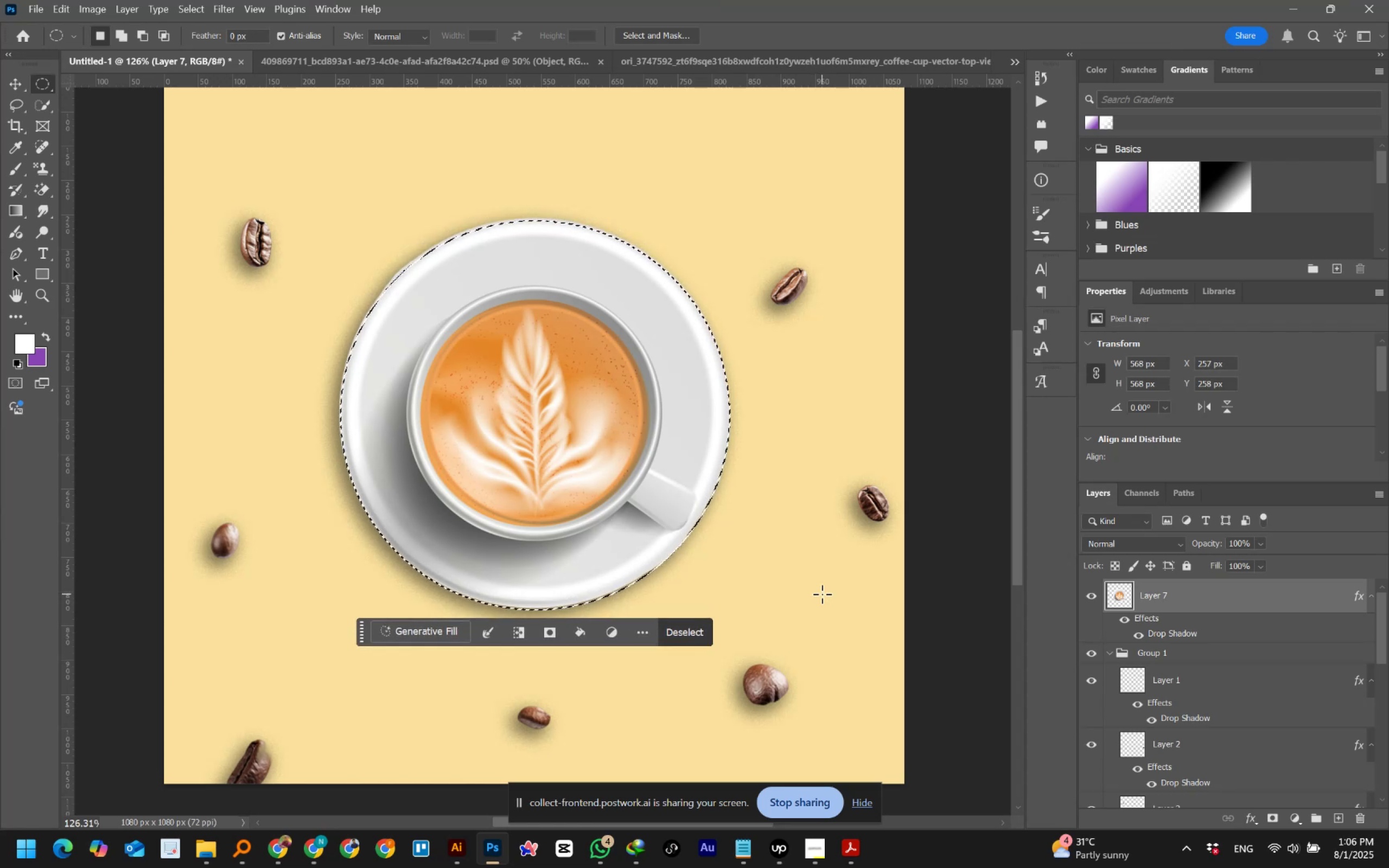 
key(ArrowUp)
 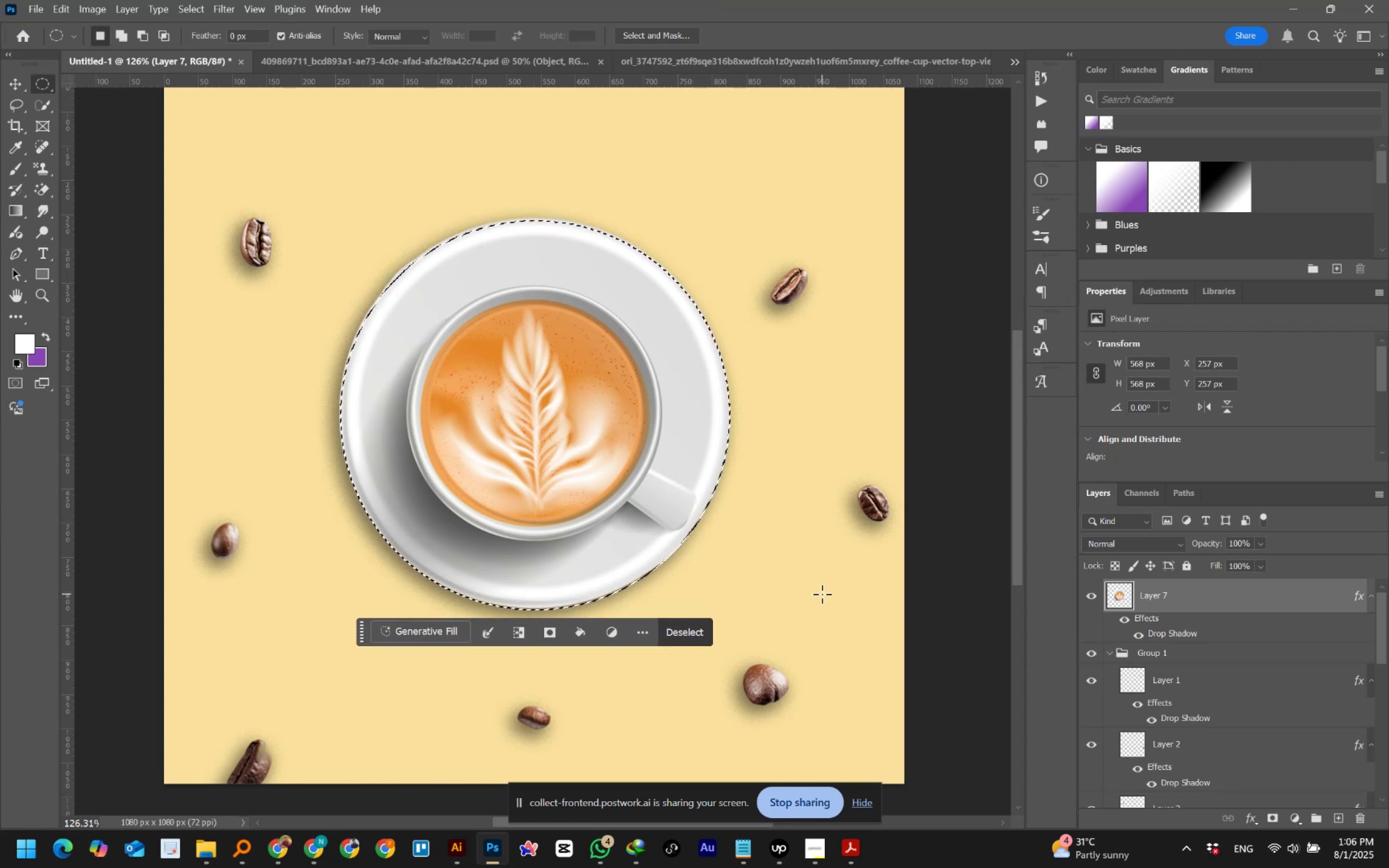 
key(ArrowUp)
 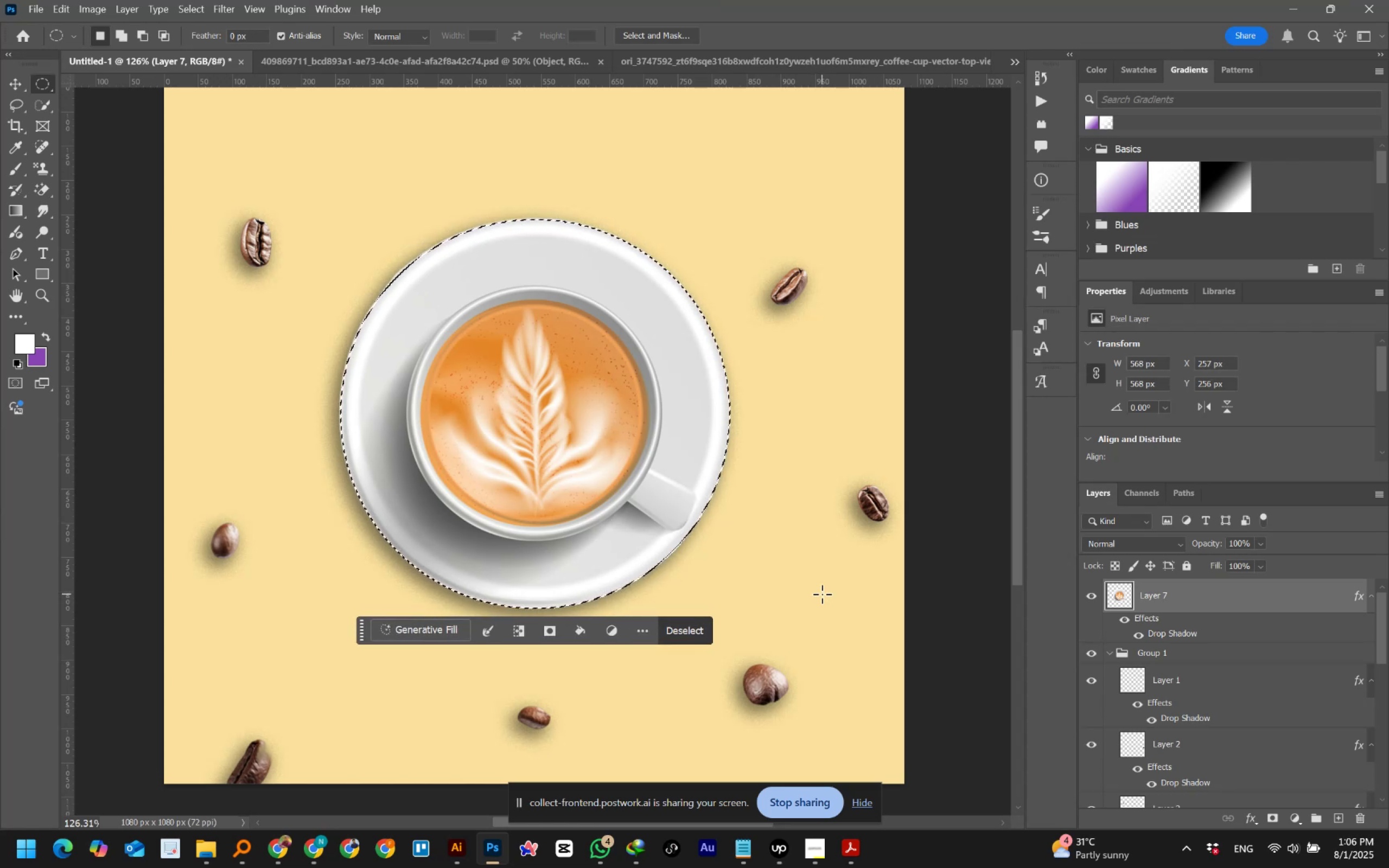 
wait(5.5)
 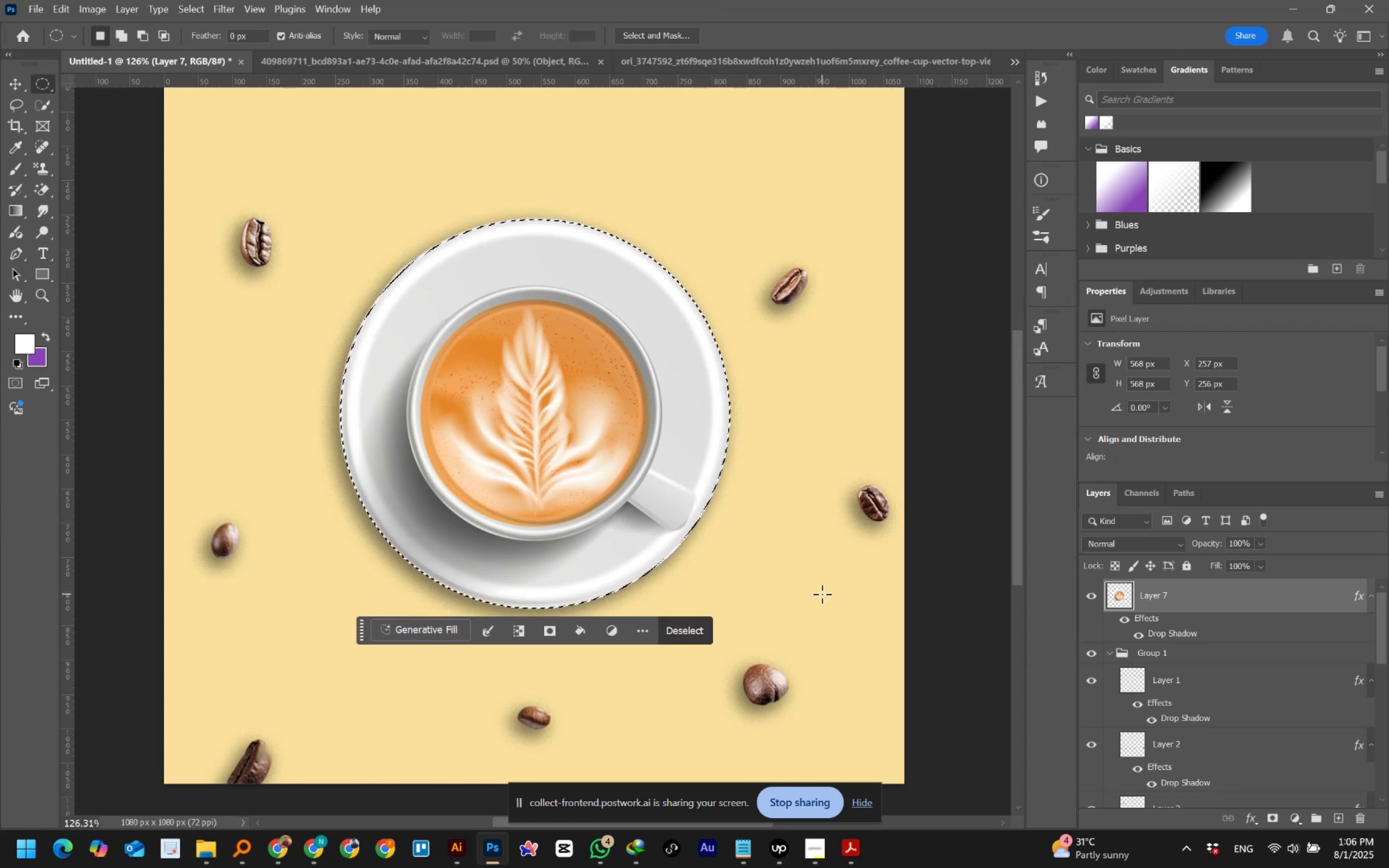 
key(ArrowUp)
 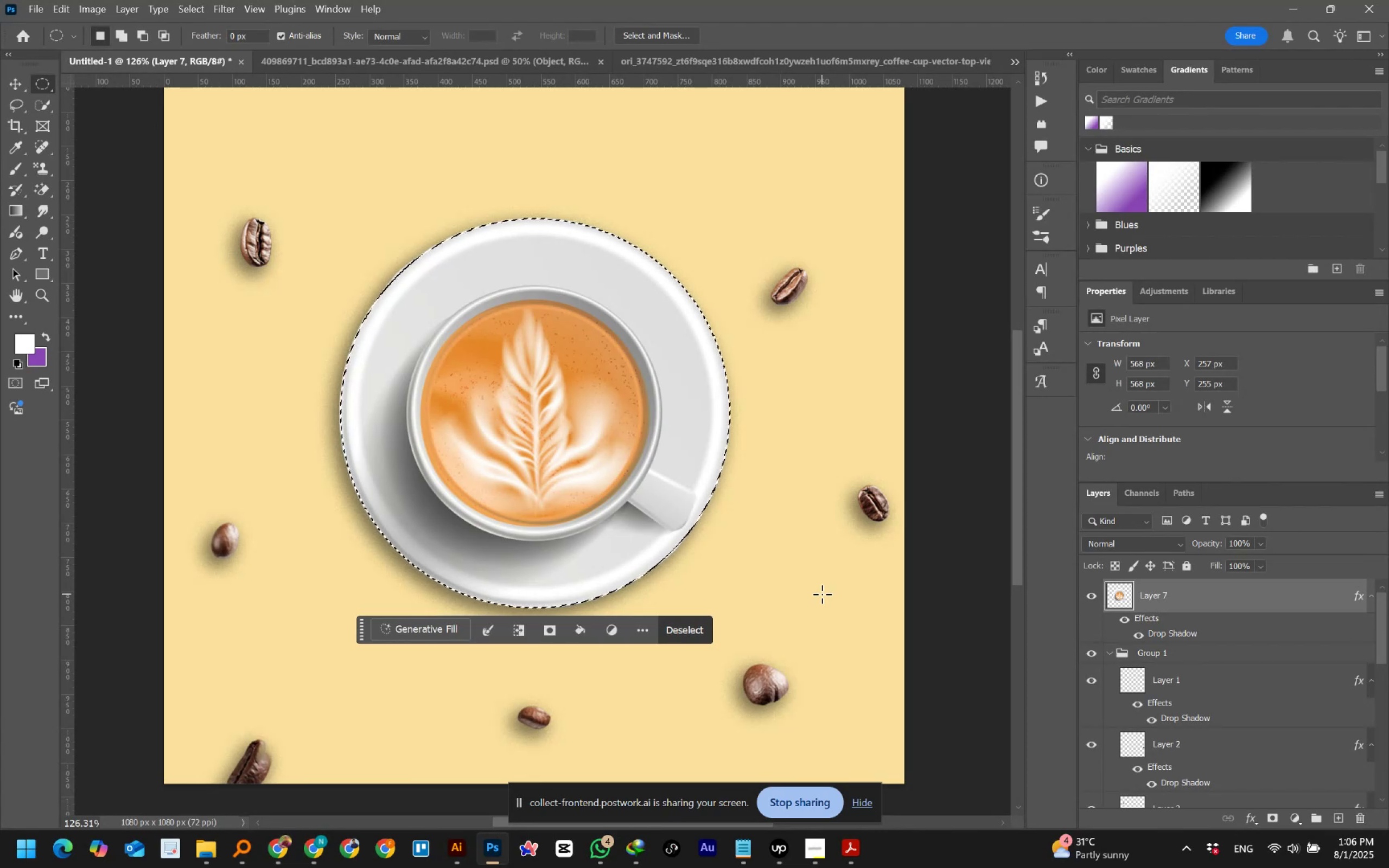 
hold_key(key=ControlLeft, duration=1.53)
 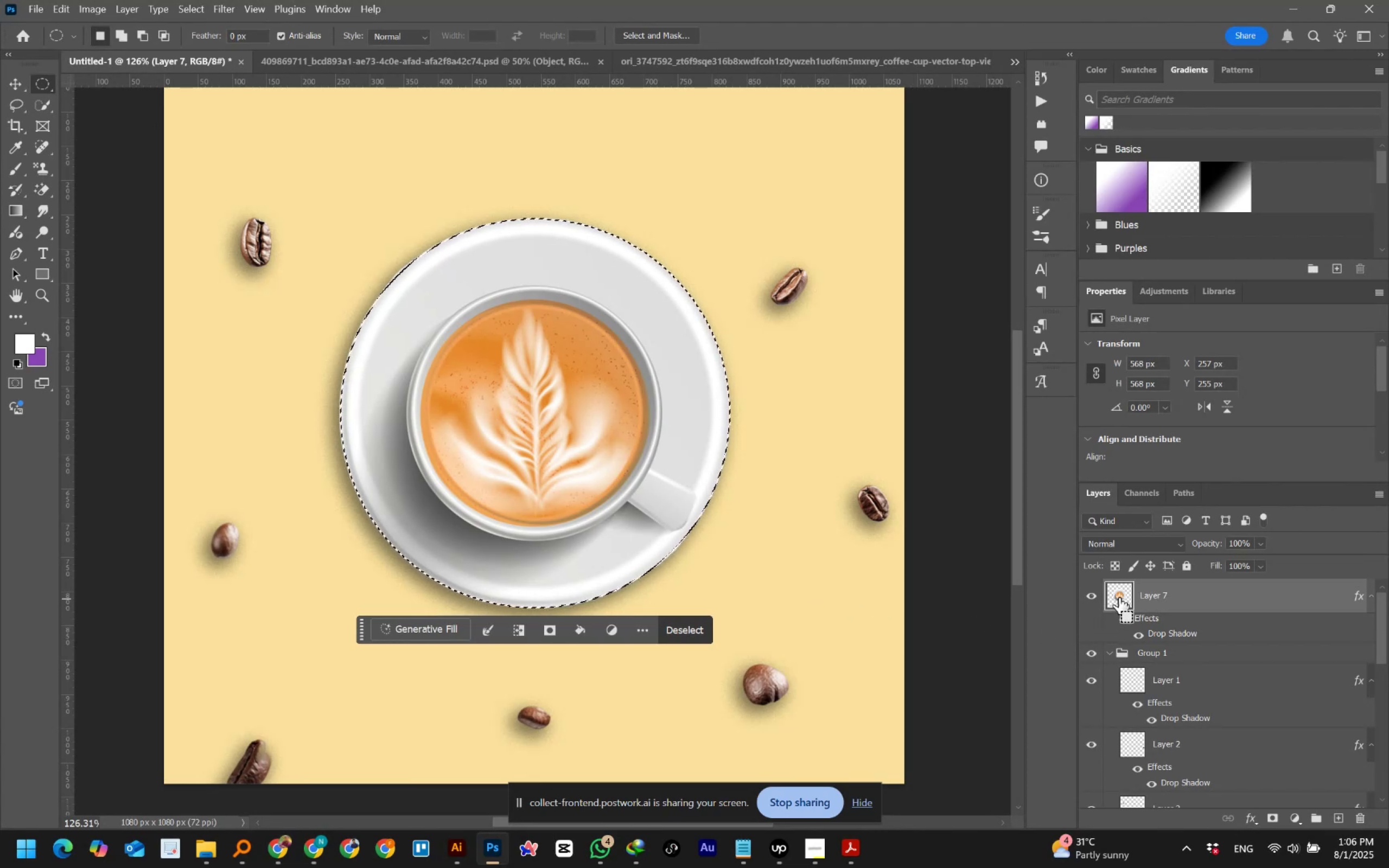 
hold_key(key=ControlLeft, duration=1.01)
 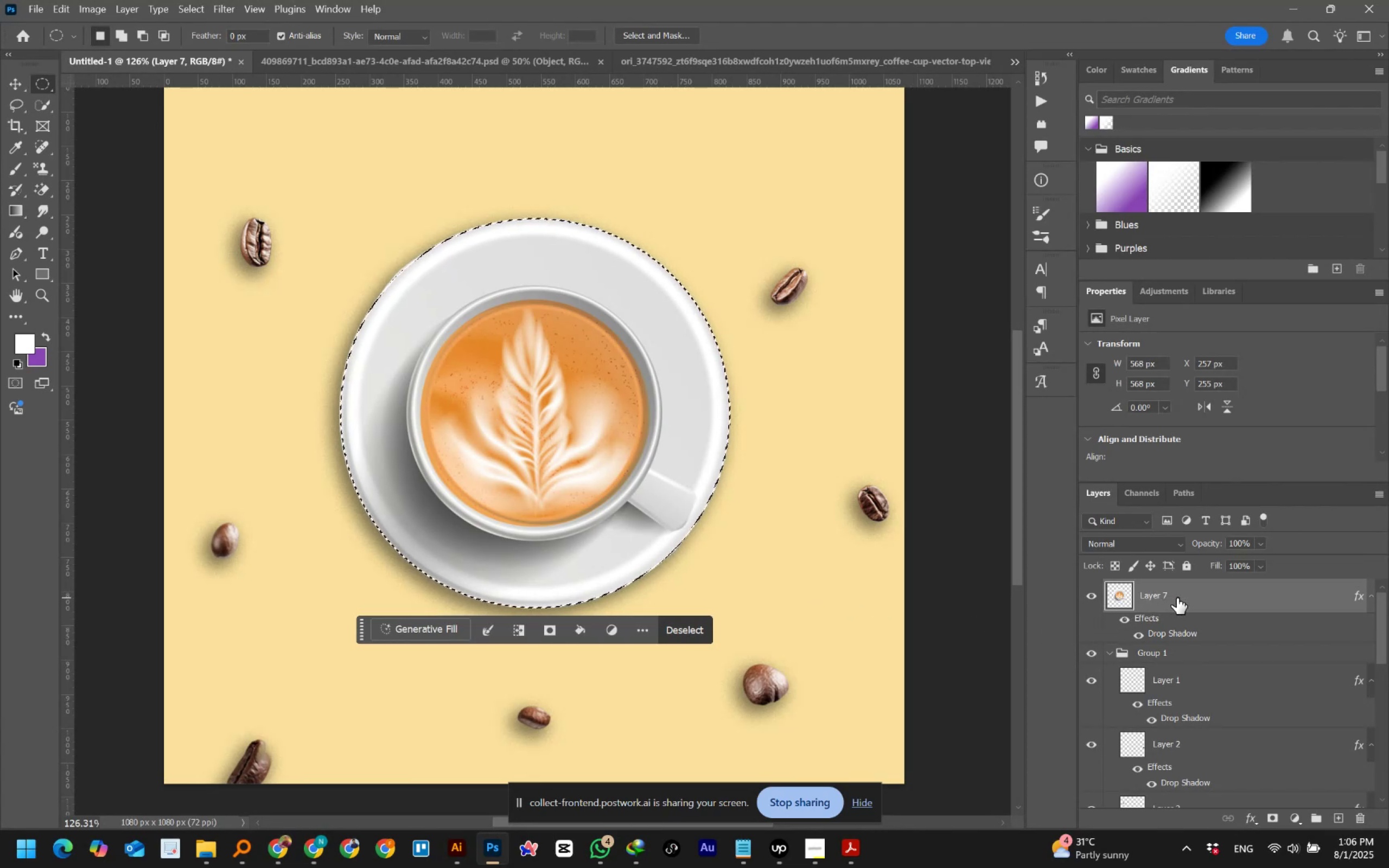 
left_click([1177, 598])
 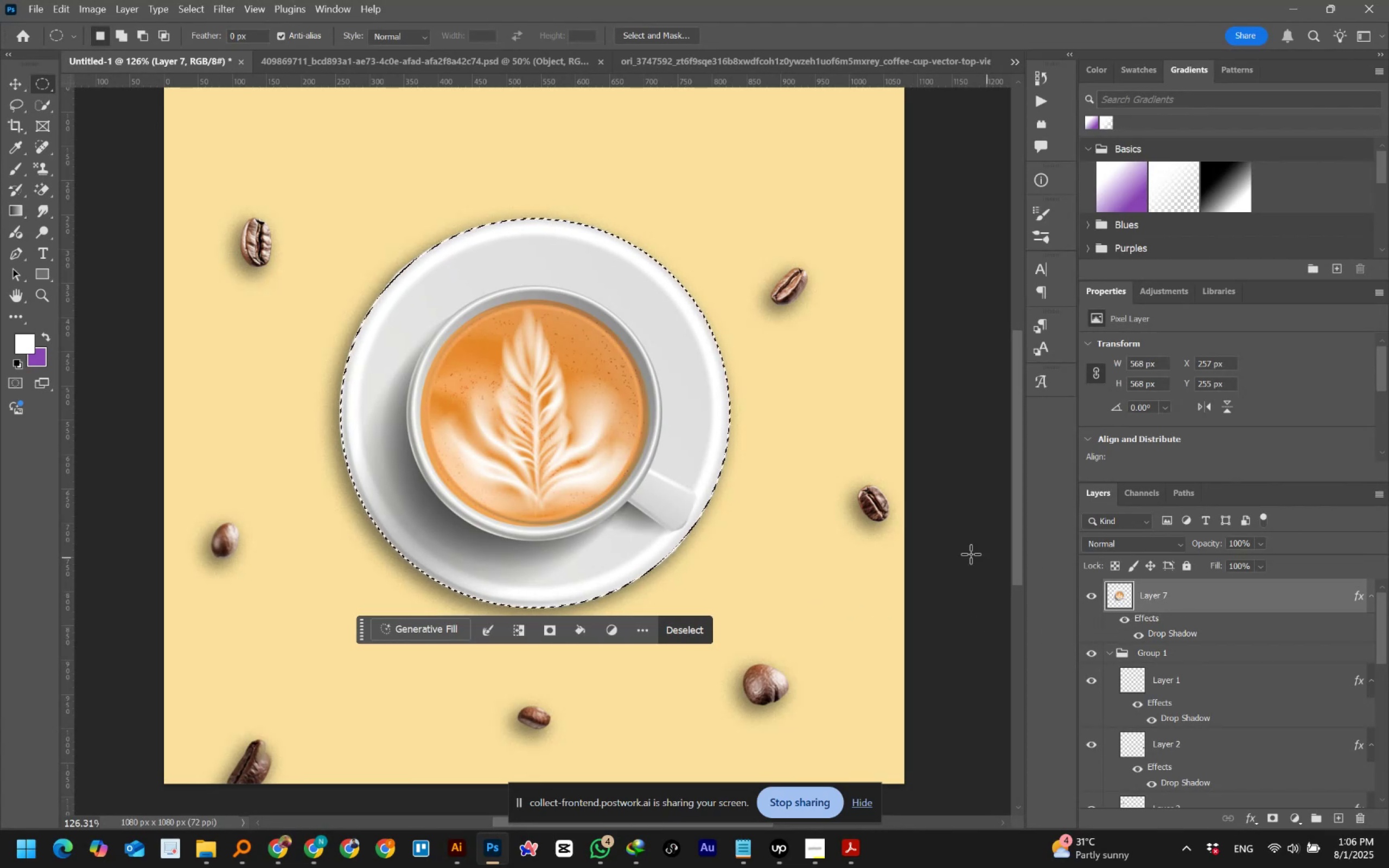 
key(Control+Shift+I)
 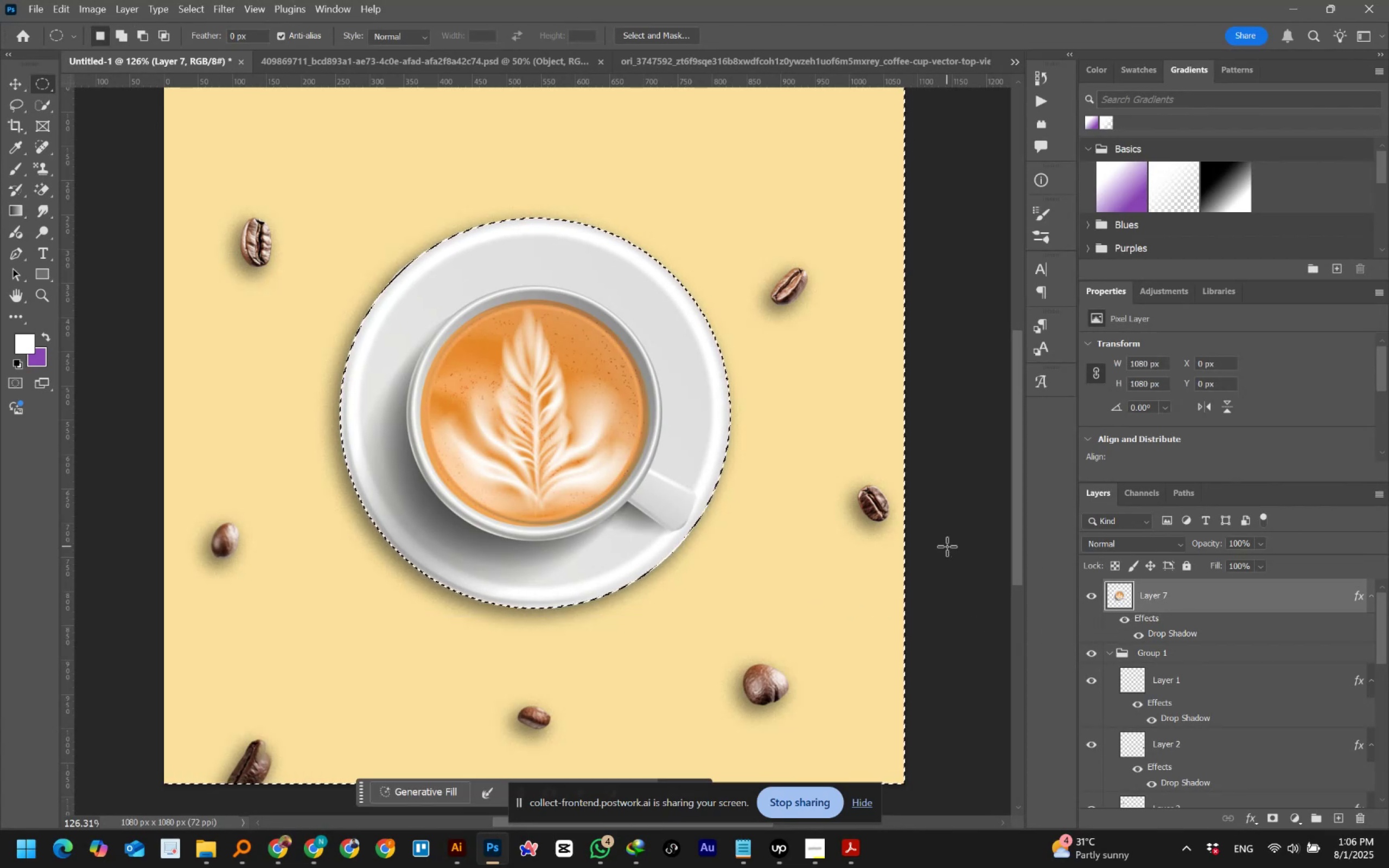 
key(Delete)
 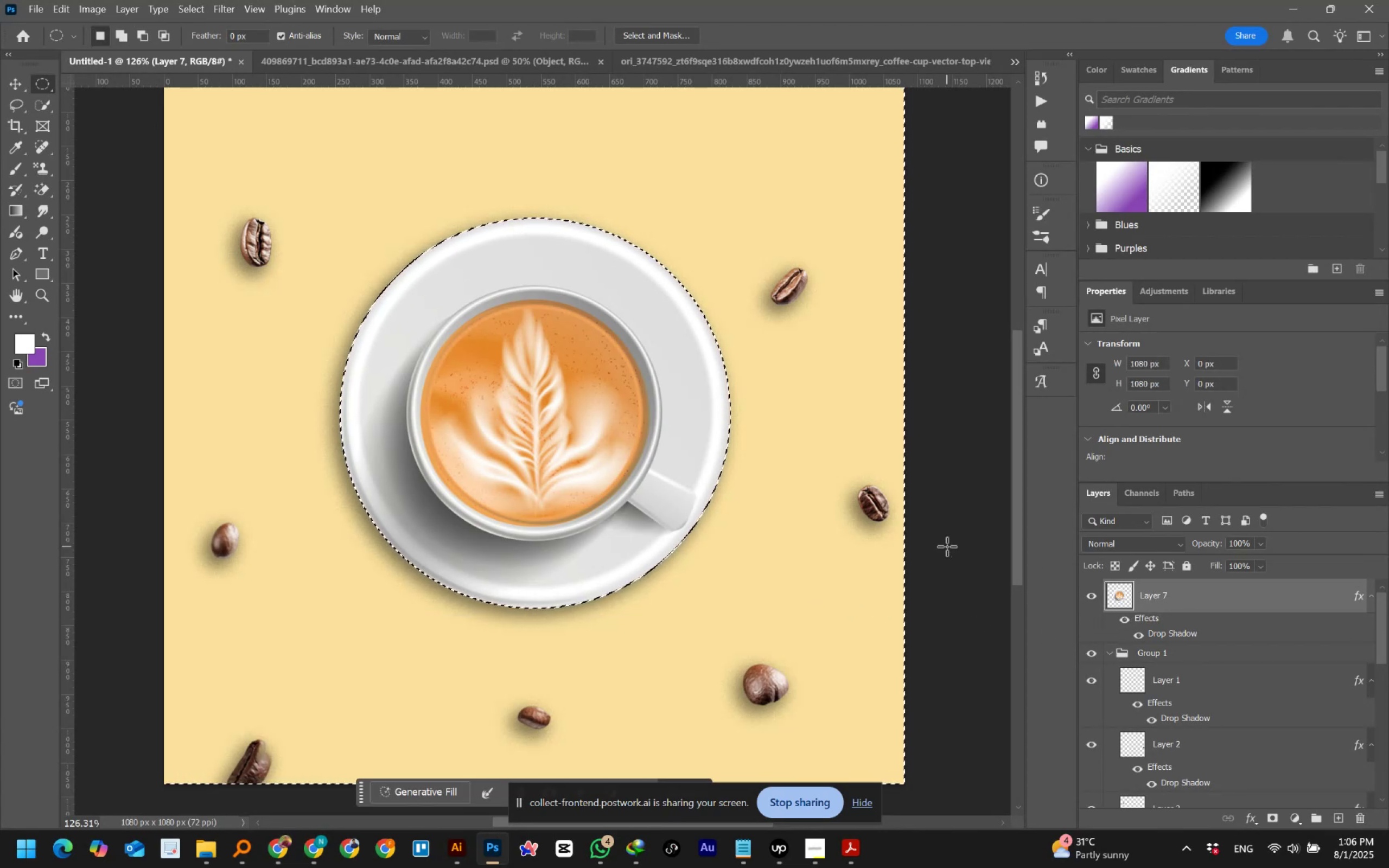 
key(Control+D)
 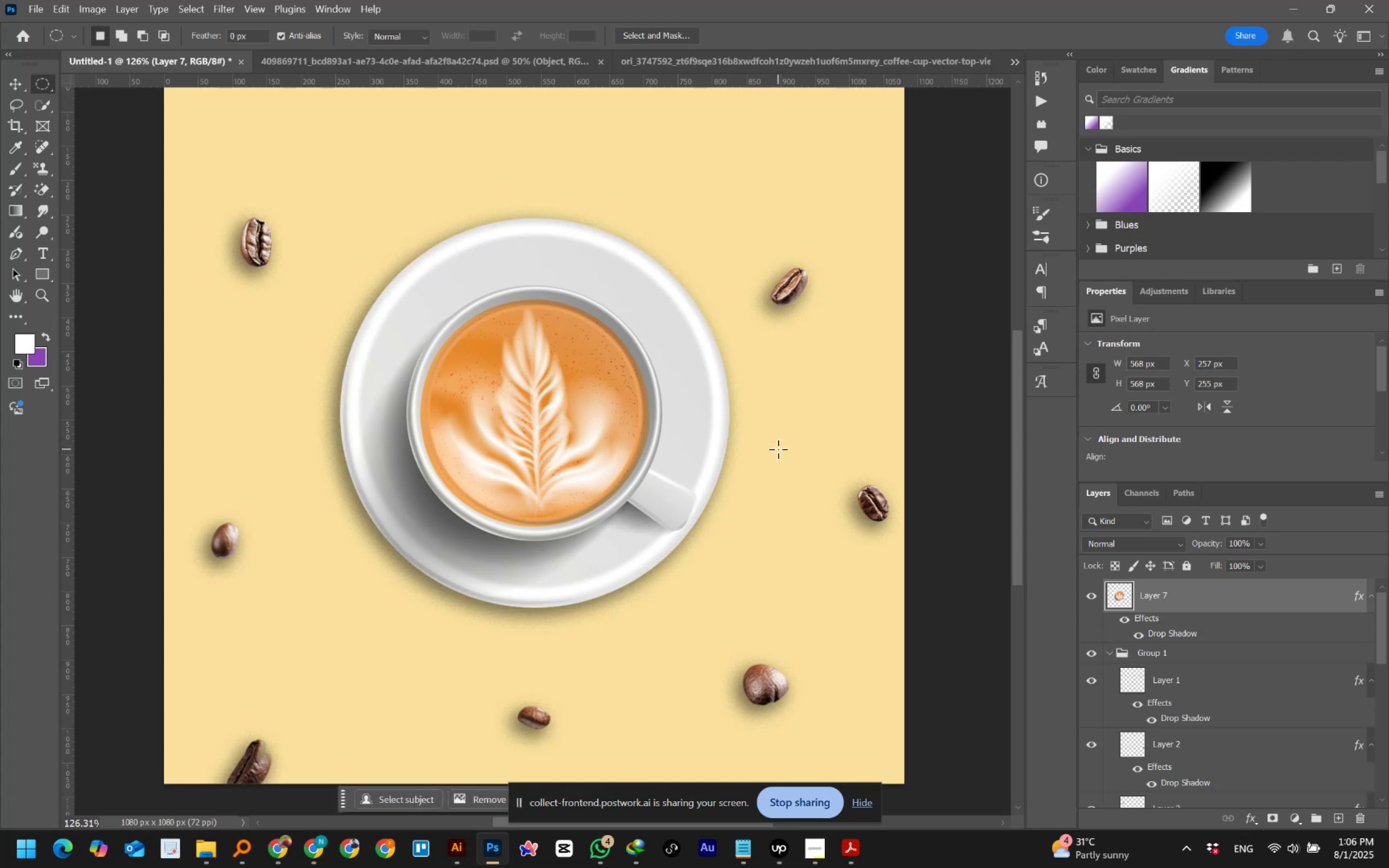 
hold_key(key=AltLeft, duration=1.51)
scroll: coordinate [778, 449], scroll_direction: down, amount: 3.0
 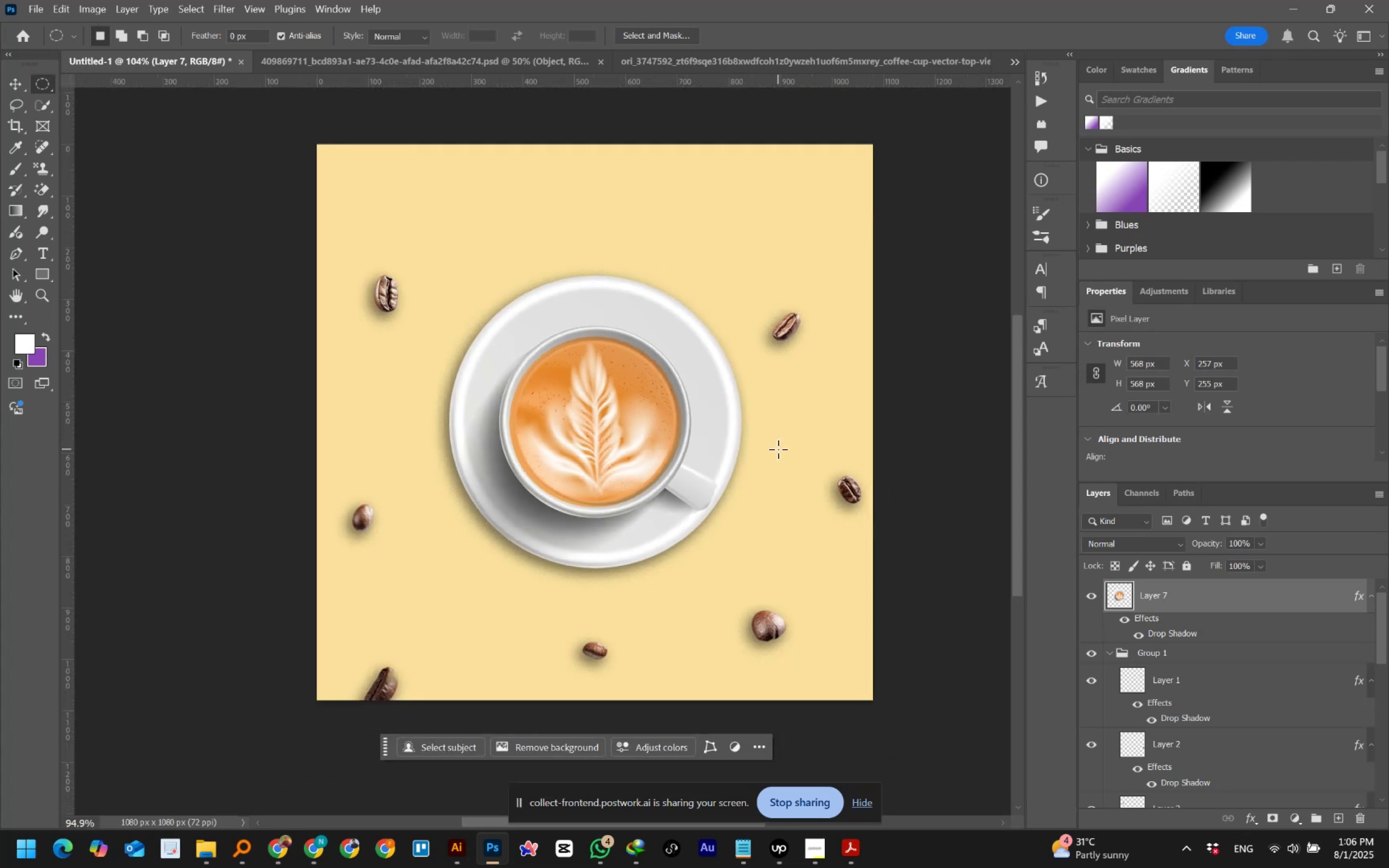 
hold_key(key=AltLeft, duration=0.62)
 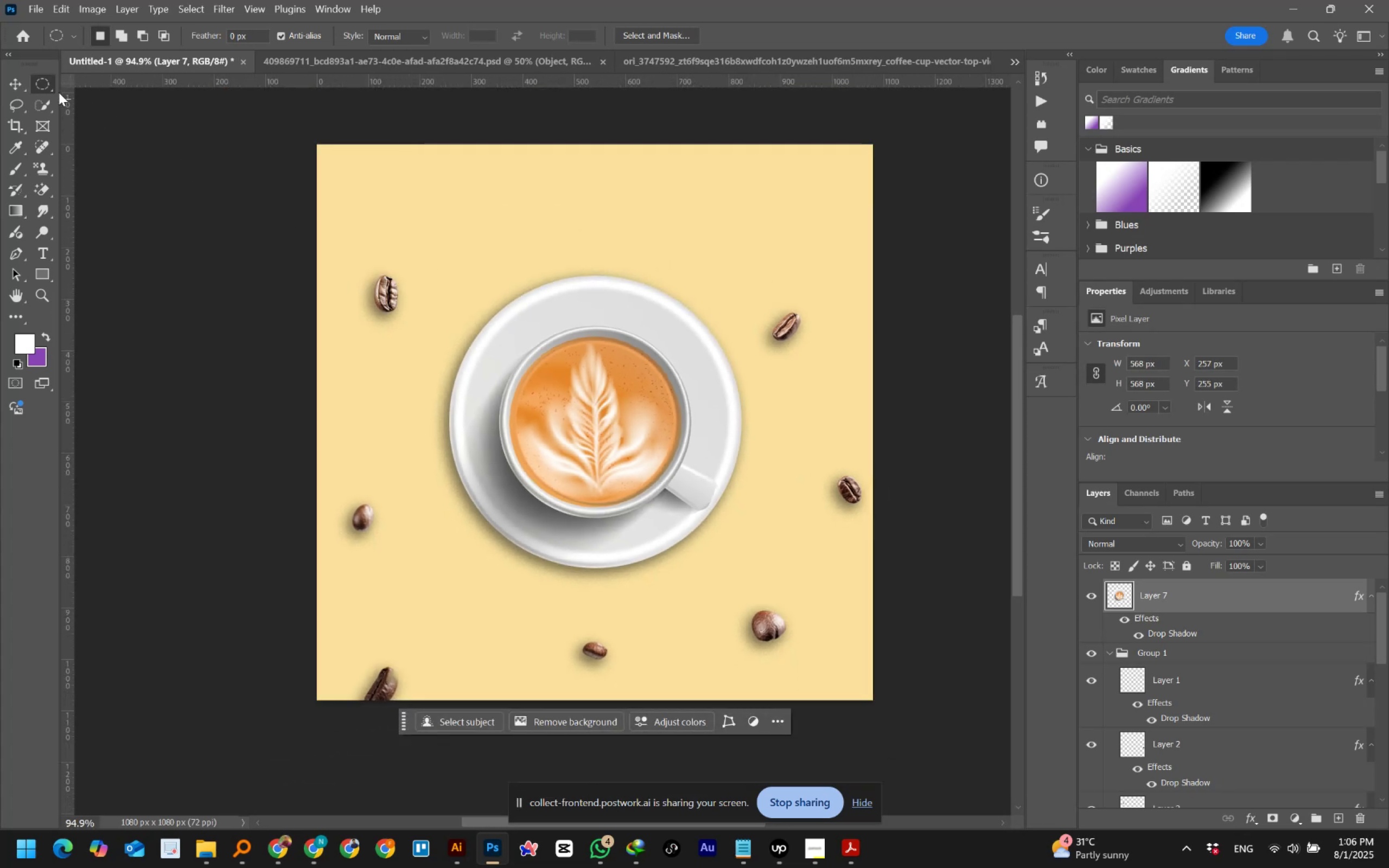 
double_click([173, 173])
 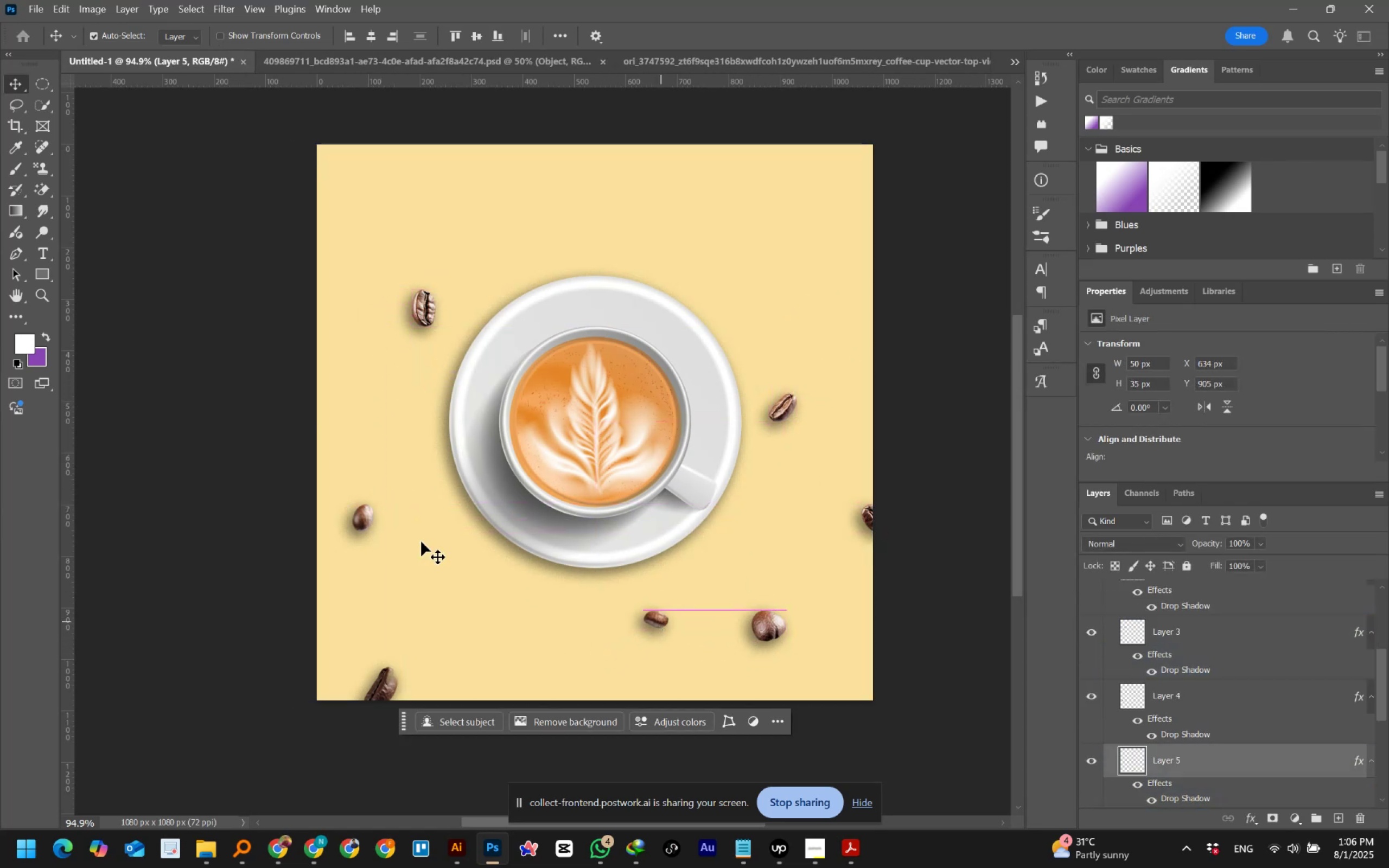 
wait(15.19)
 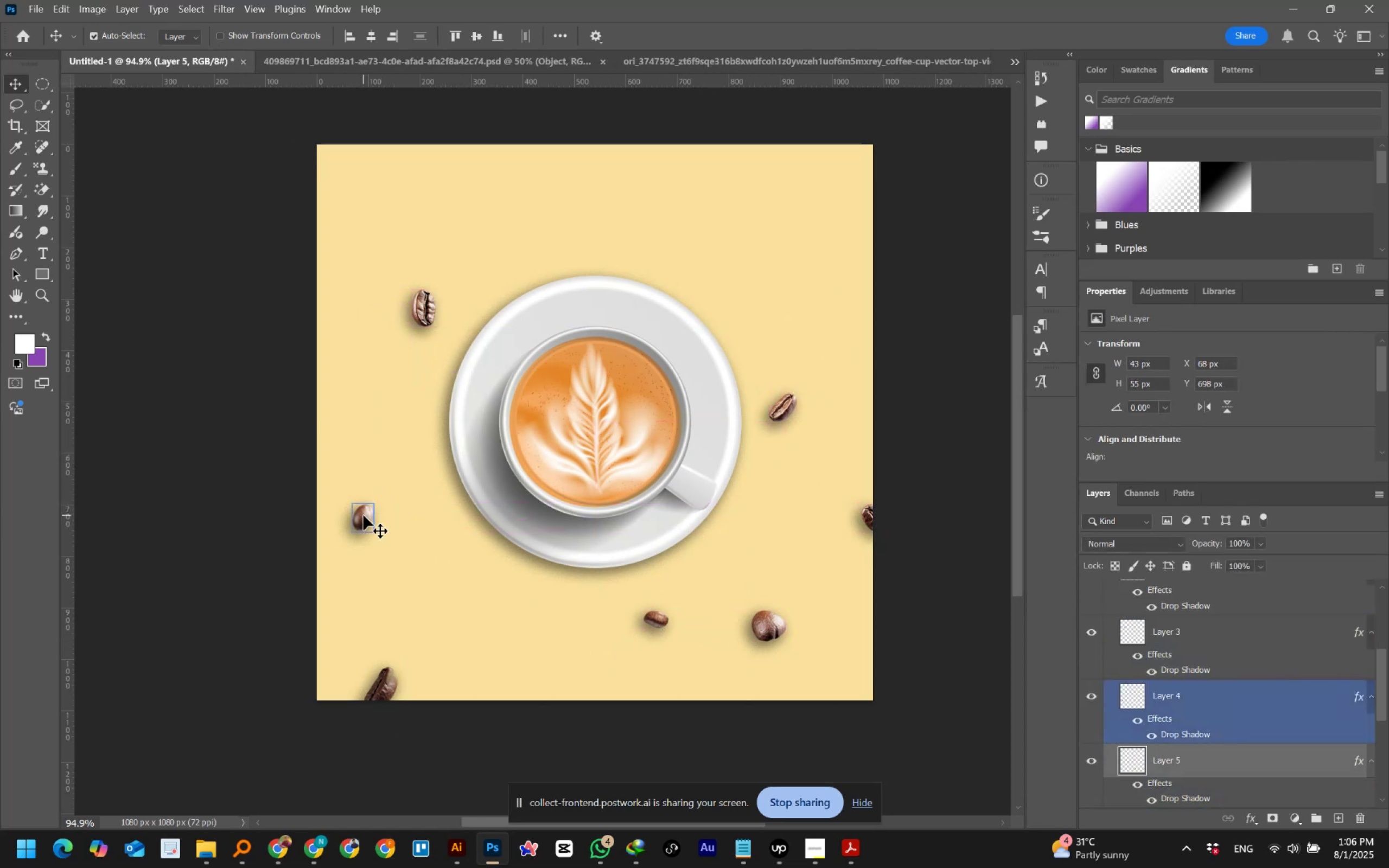 
key(Control+T)
 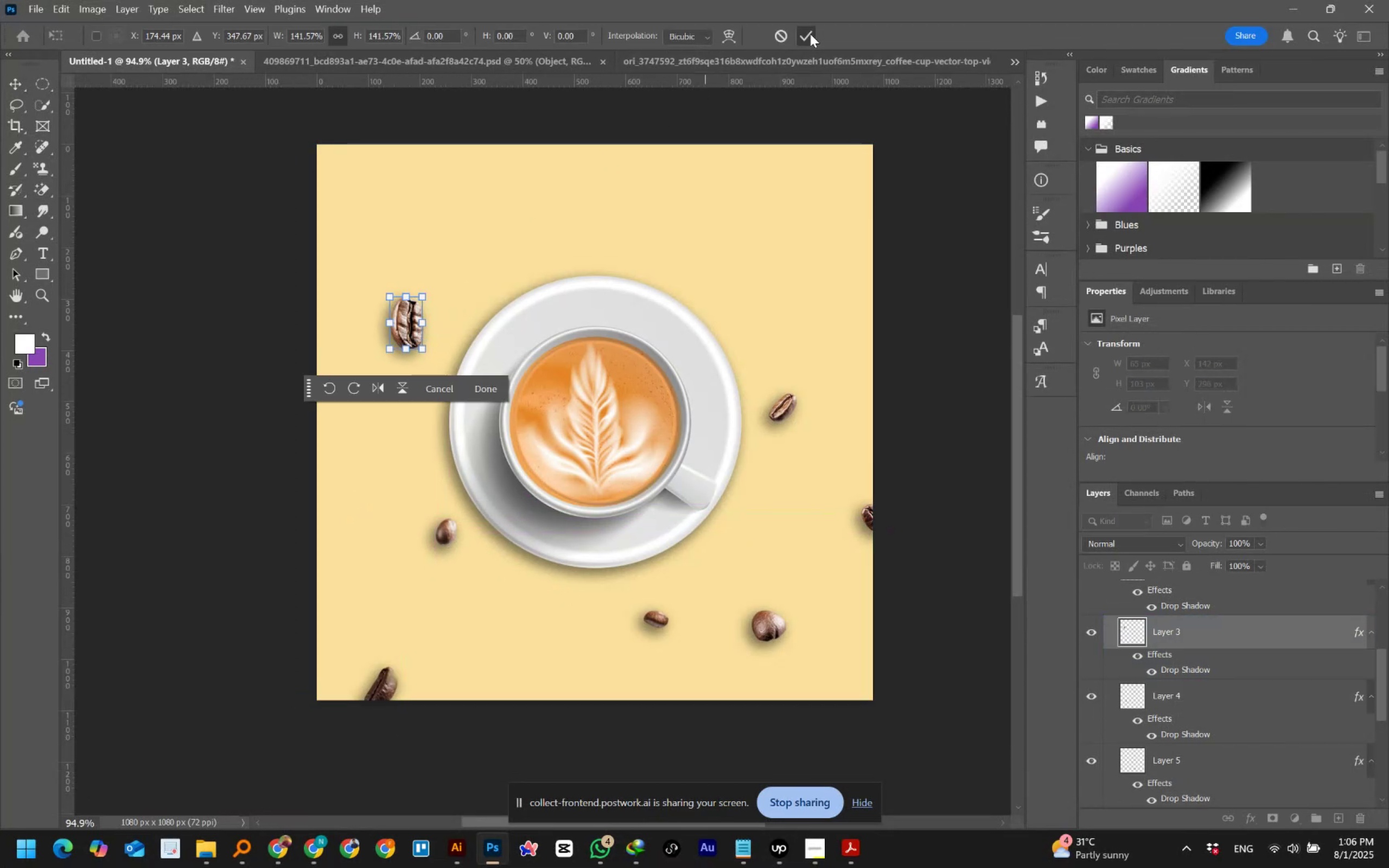 
left_click([934, 305])
 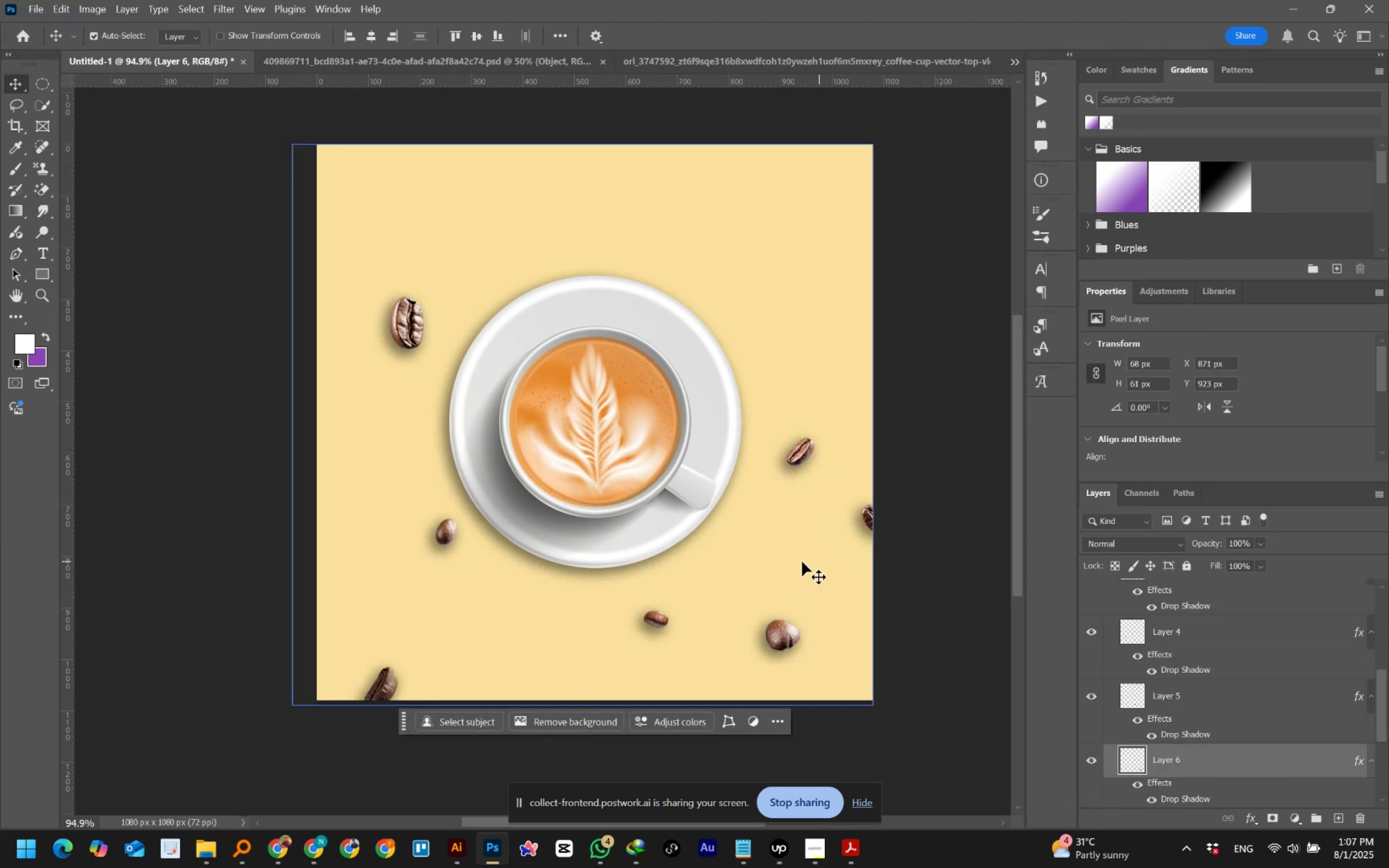 
wait(23.73)
 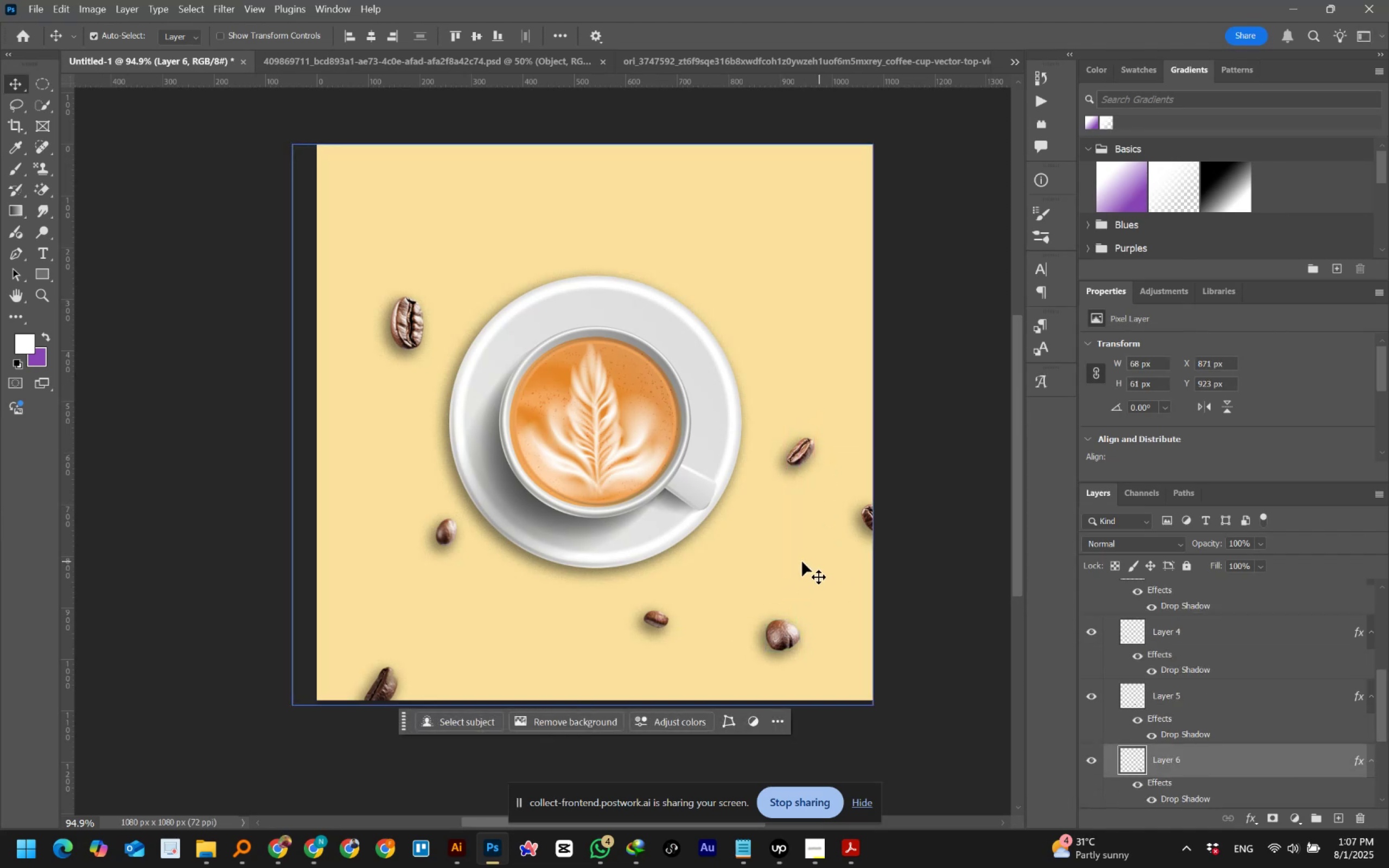 
left_click([776, 636])
 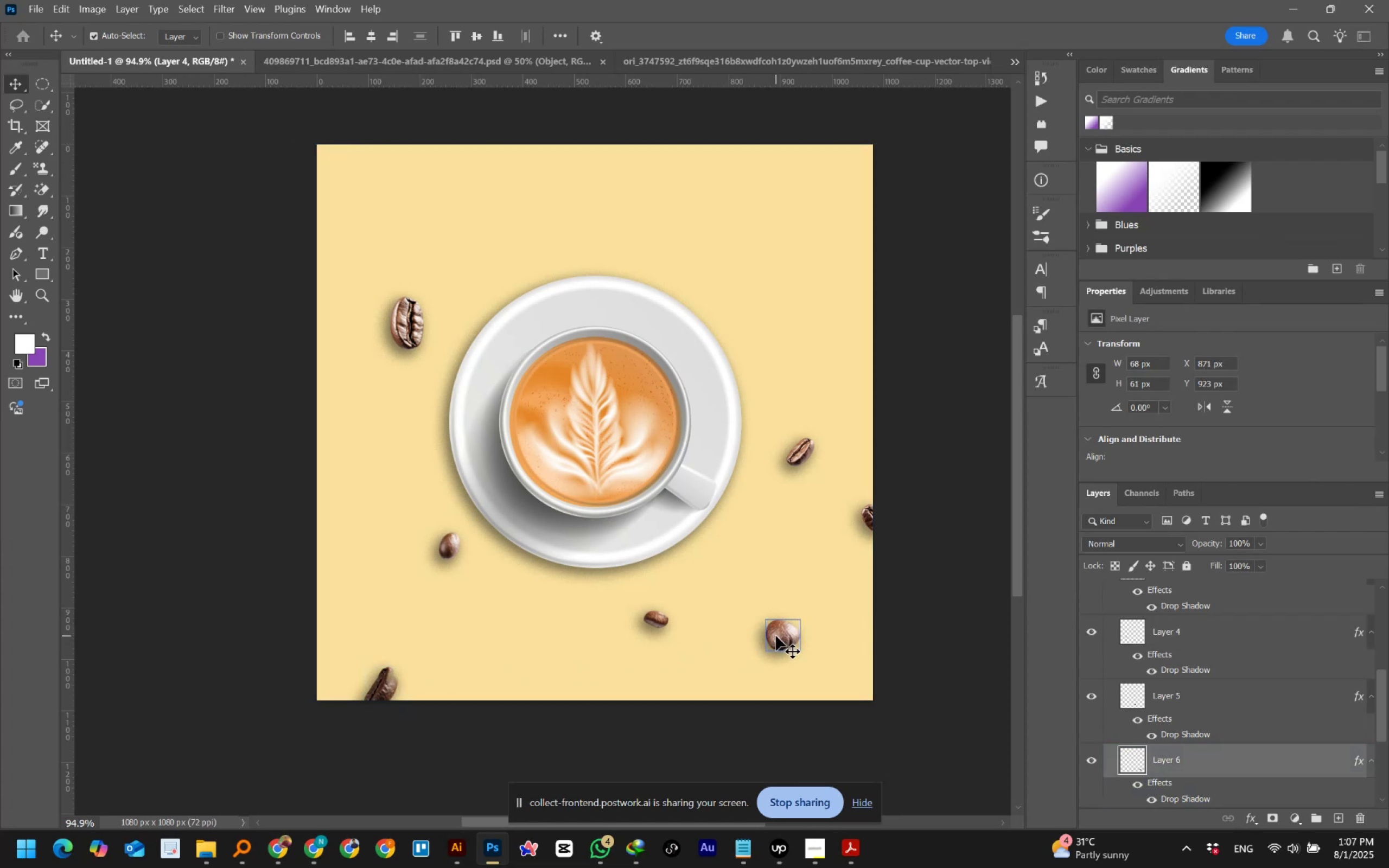 
key(Delete)
 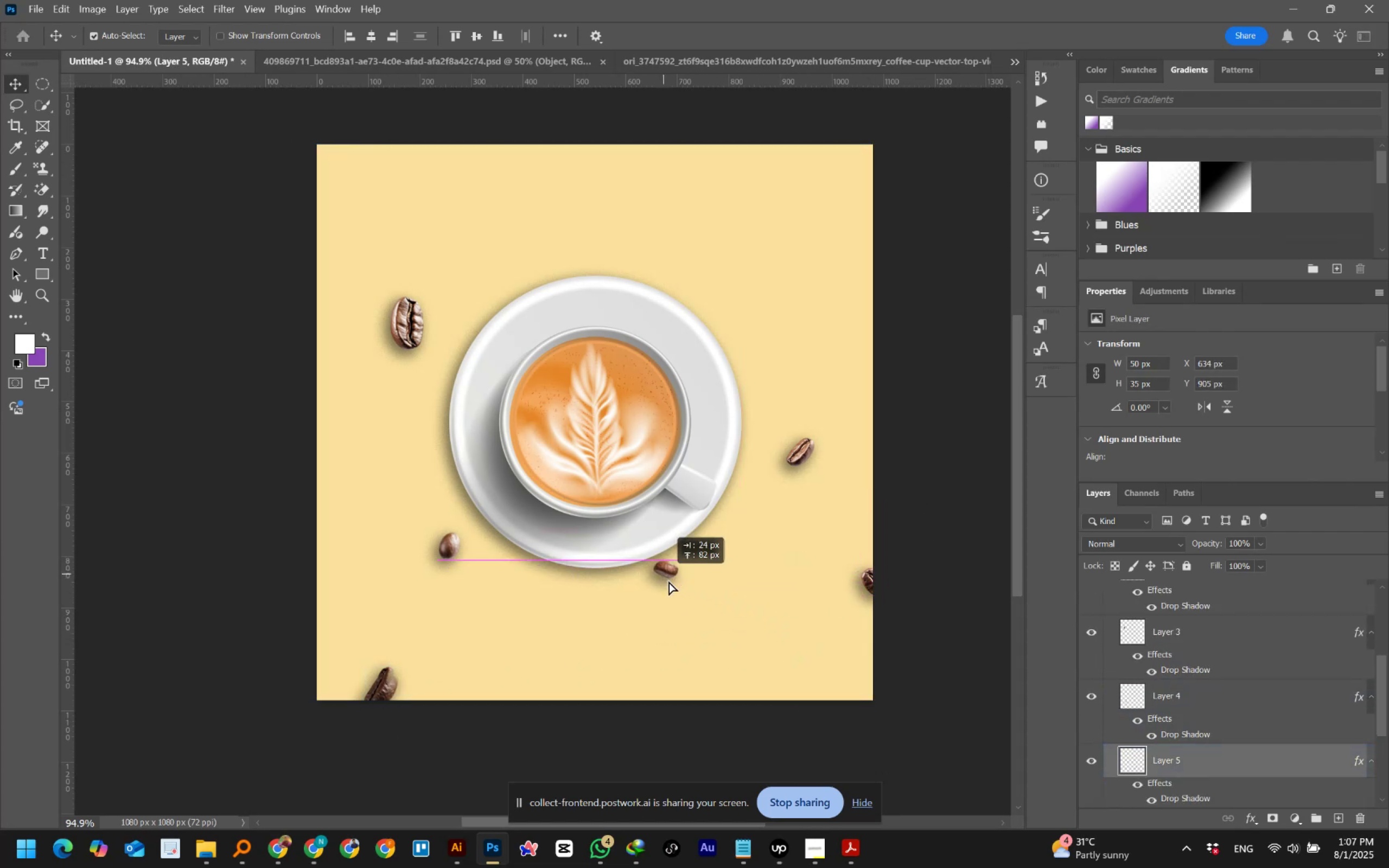 
wait(5.69)
 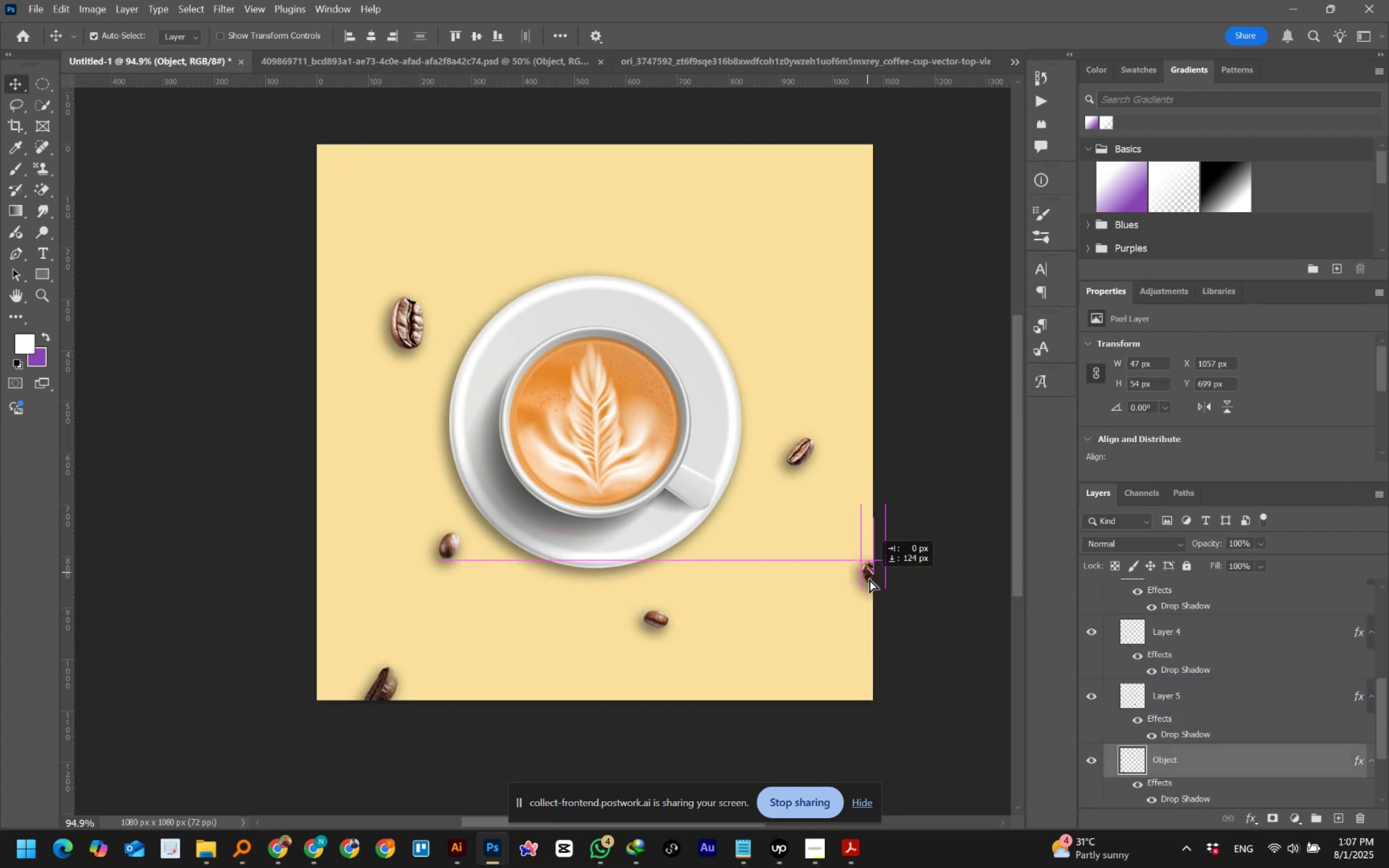 
left_click([938, 488])
 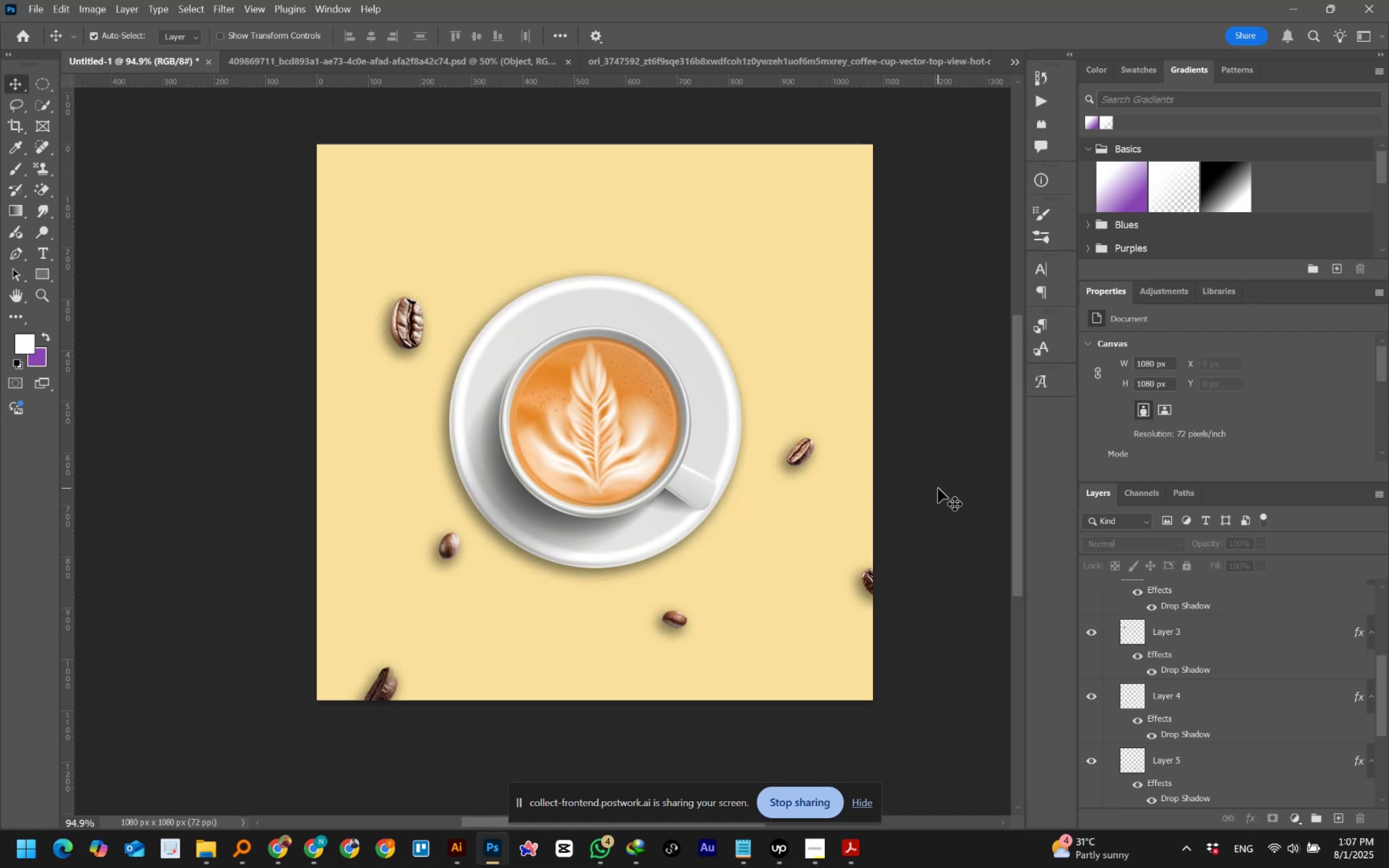 
wait(7.23)
 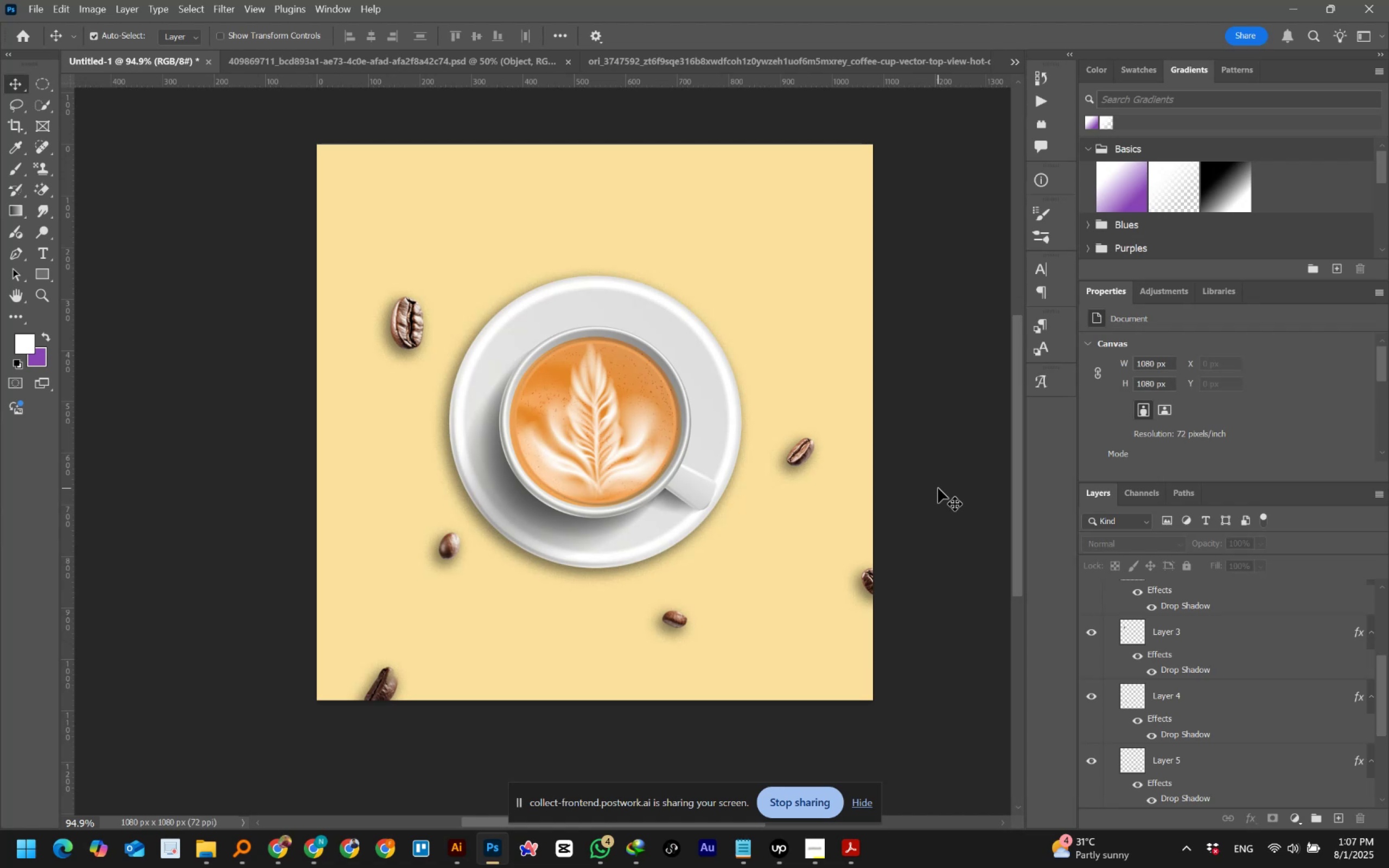 
key(Control+Shift+S)
 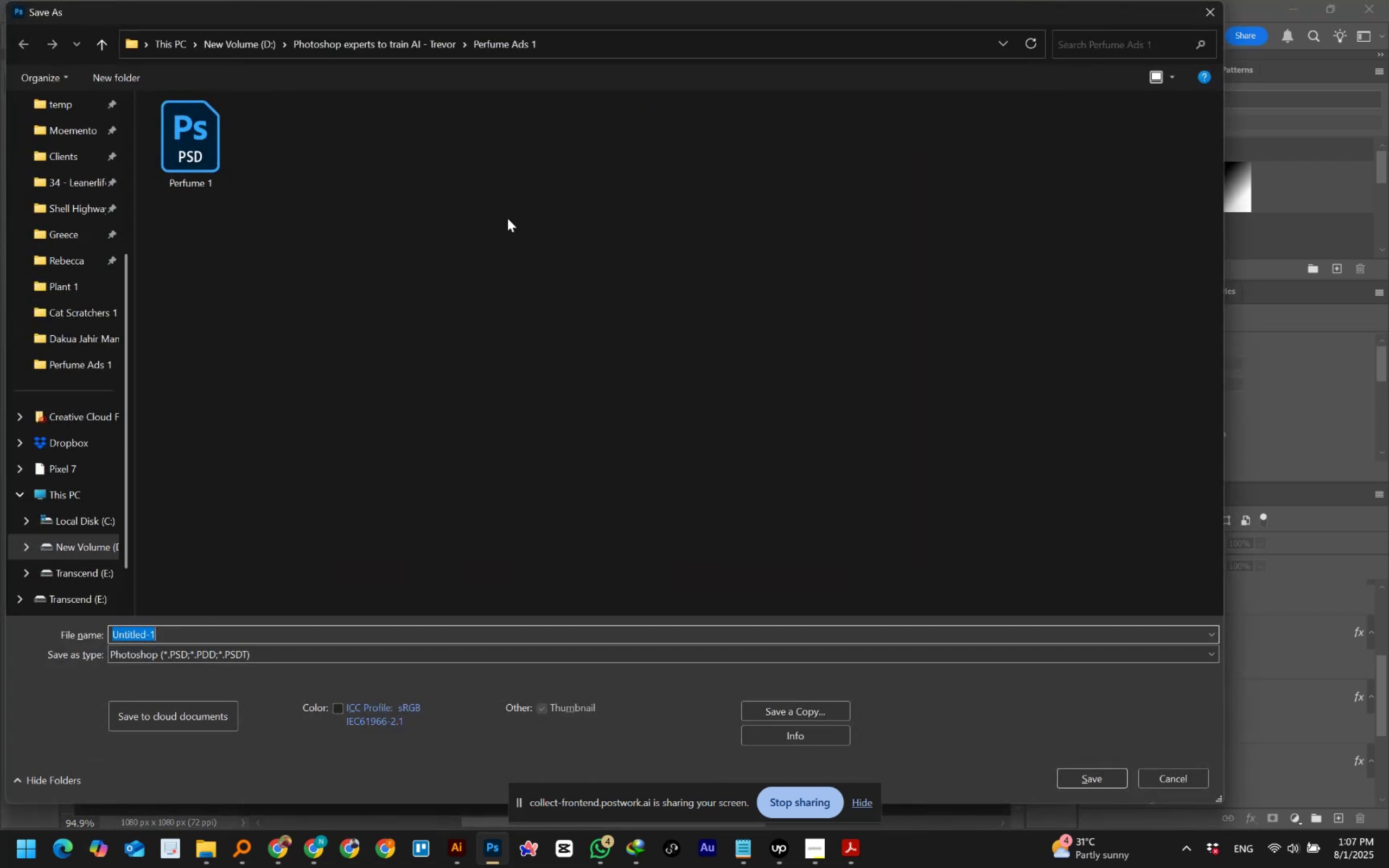 
left_click([408, 50])
 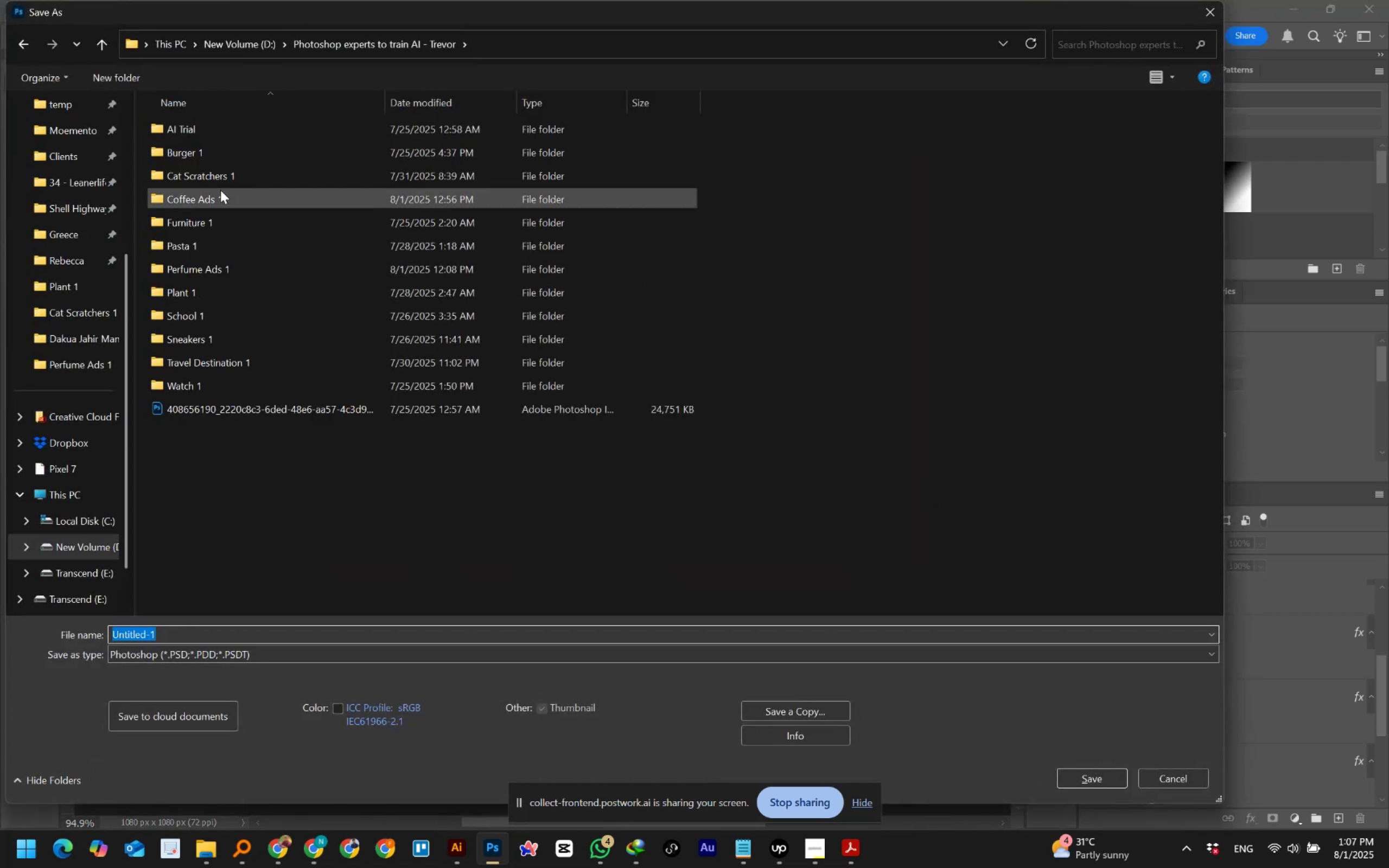 
double_click([213, 195])
 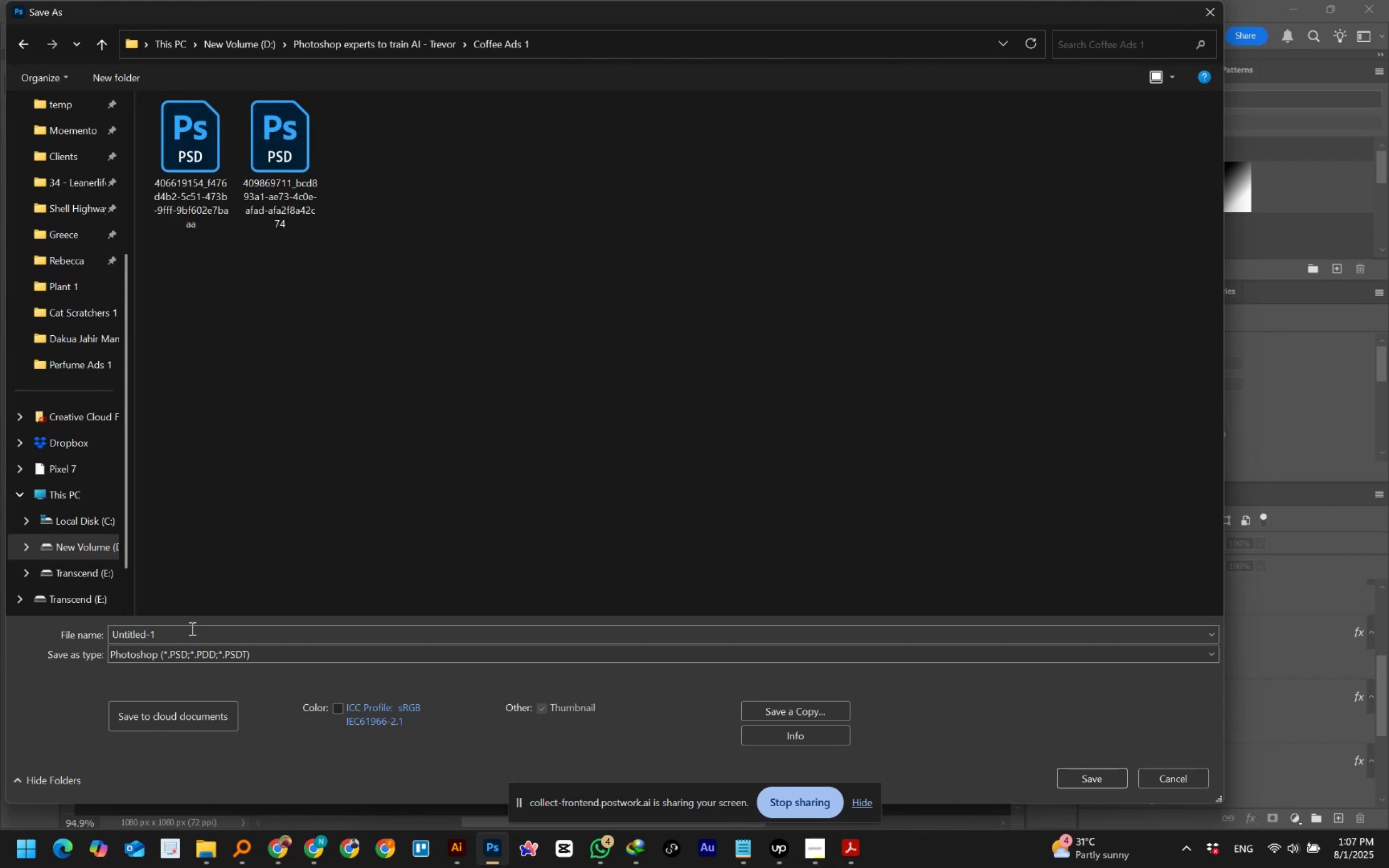 
left_click([190, 634])
 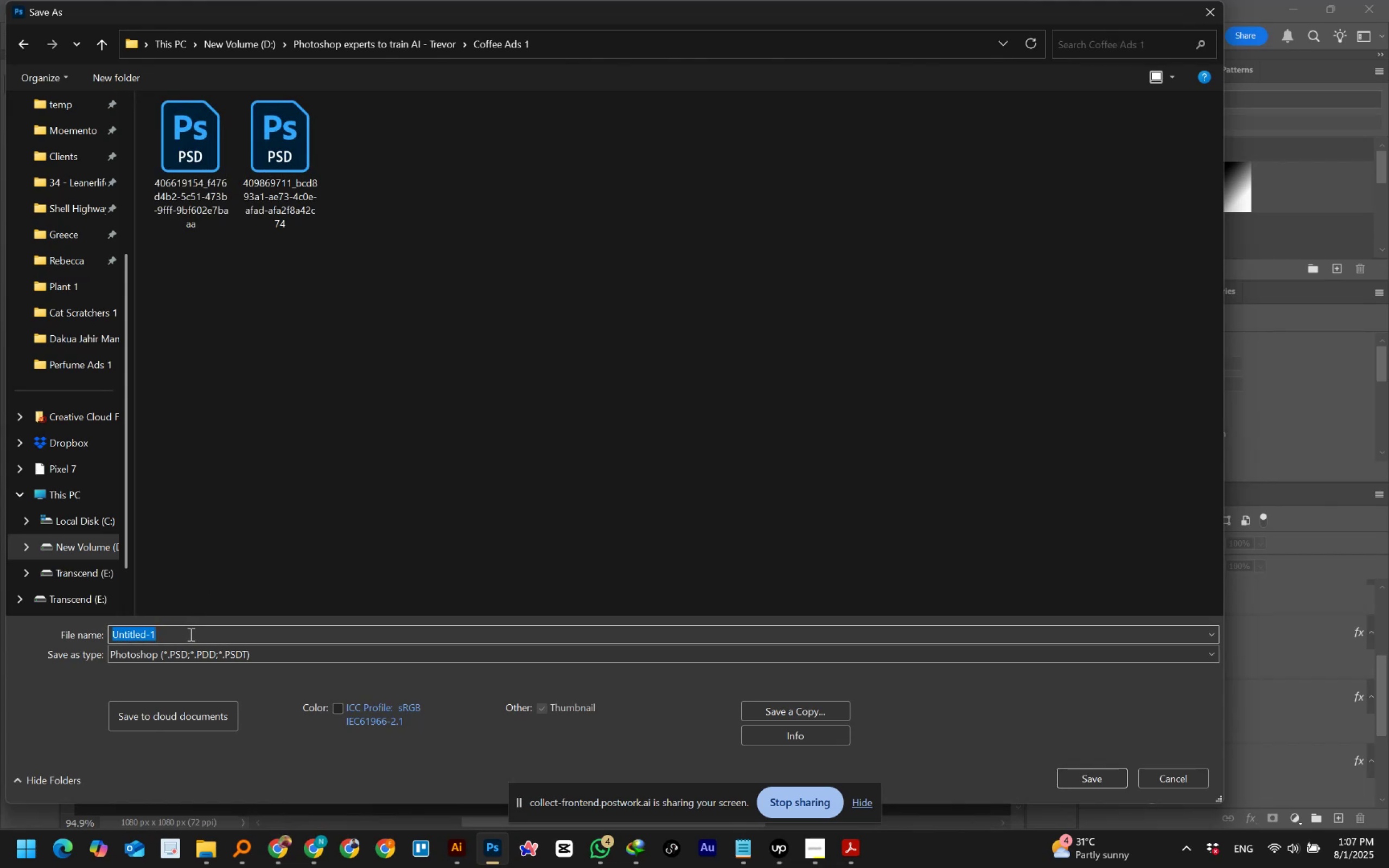 
type(Coffee Ads 1)
 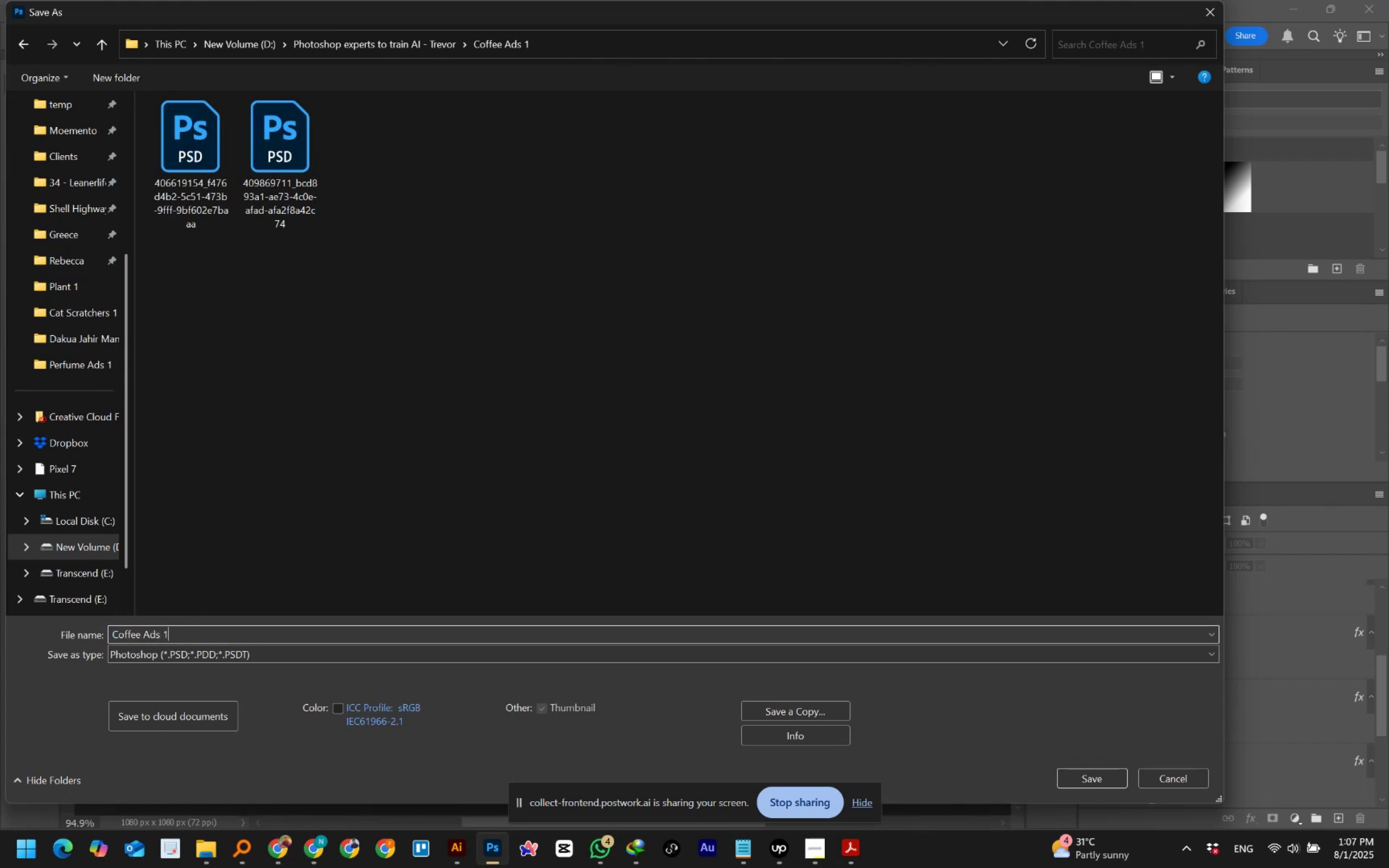 
left_click([875, 240])
 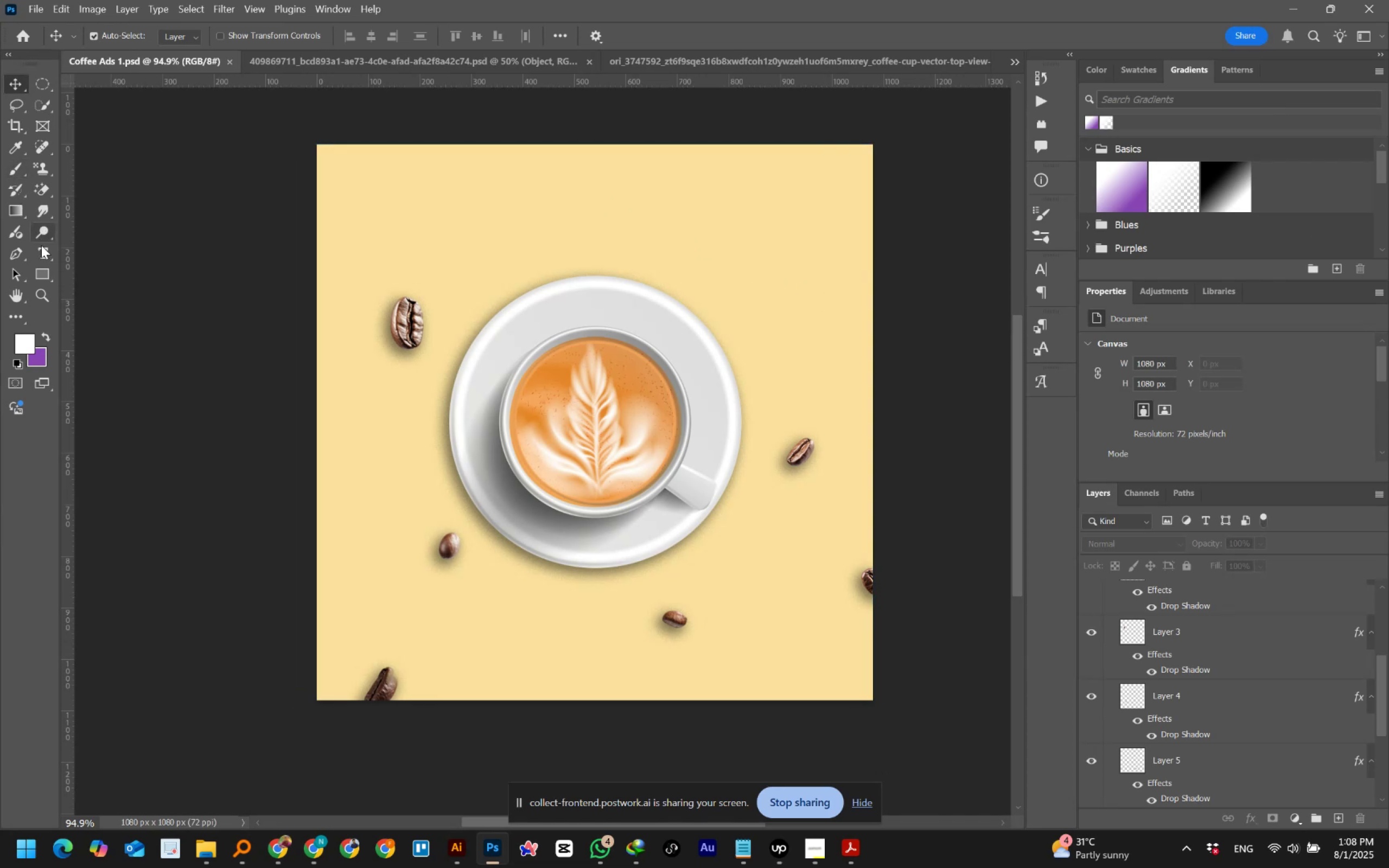 
wait(29.47)
 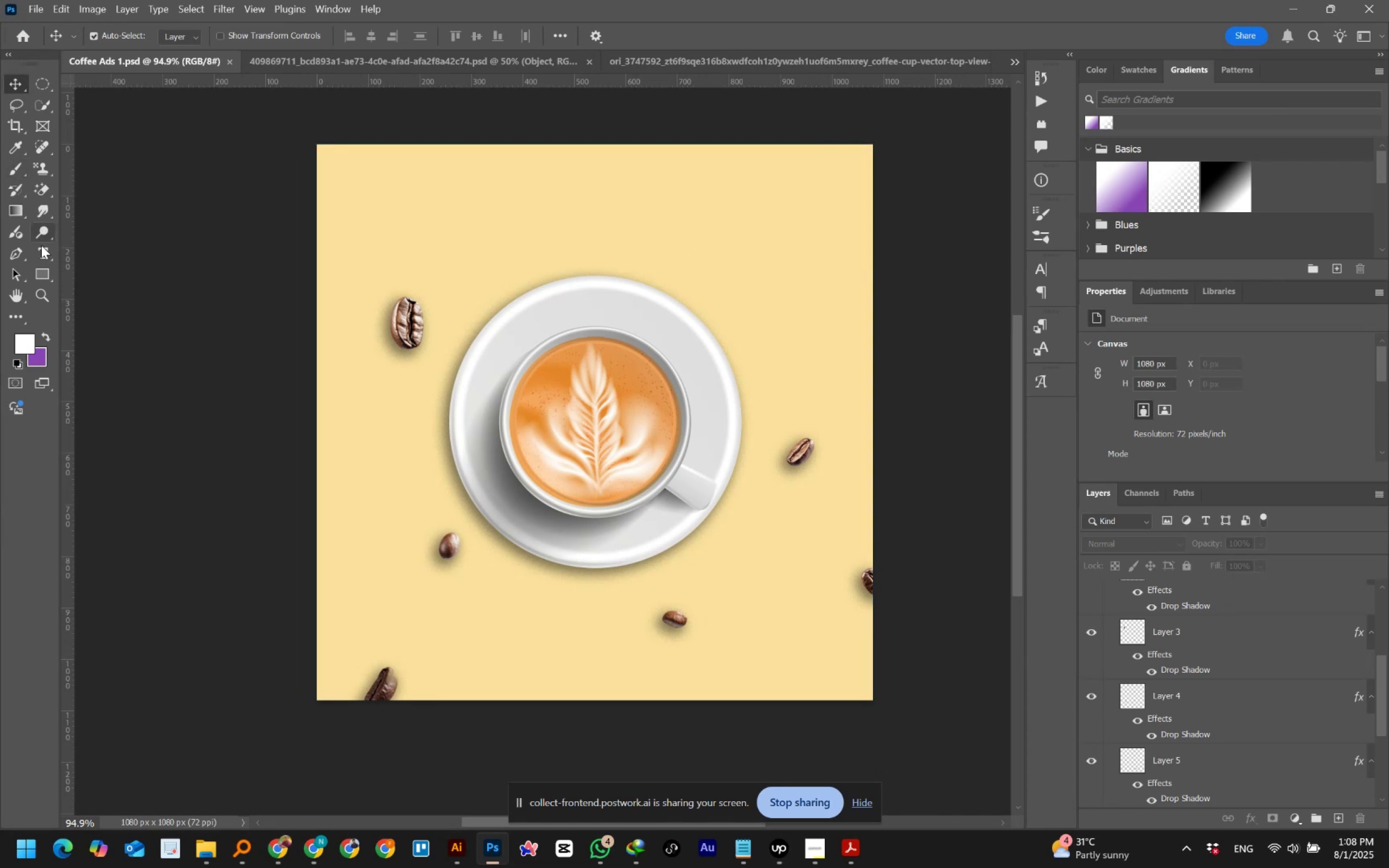 
left_click([314, 853])
 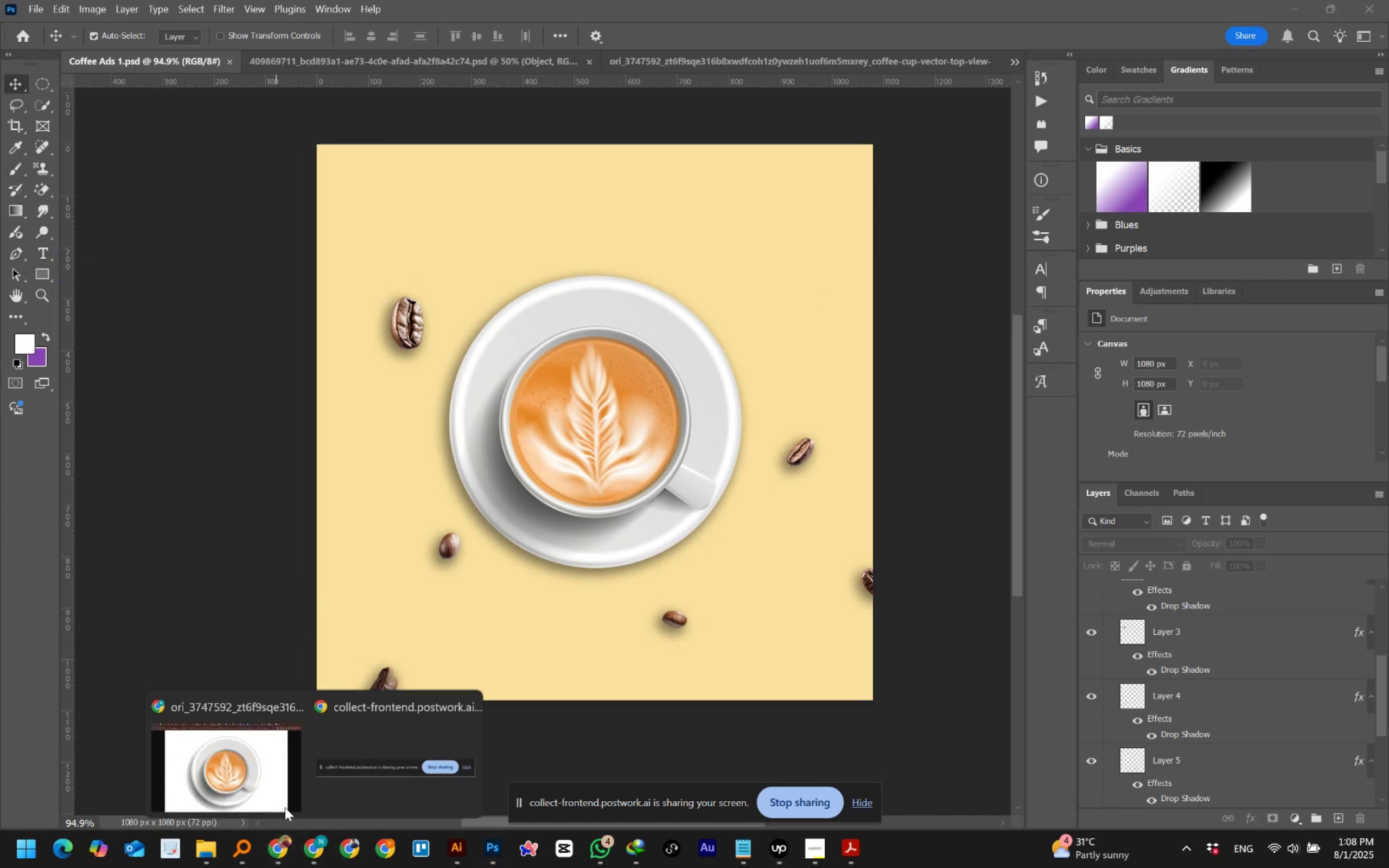 
left_click([234, 770])
 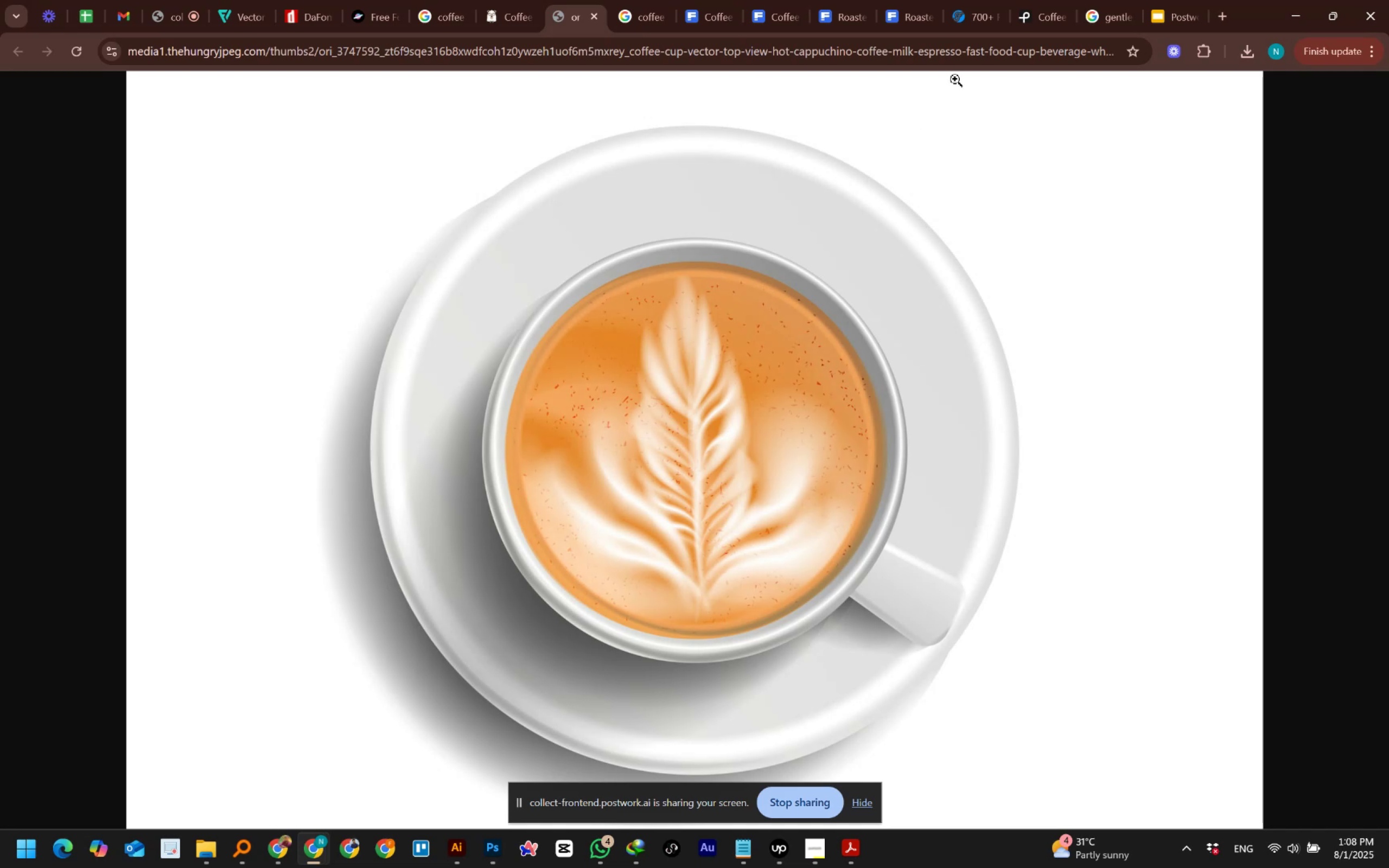 
key(Control+W)
 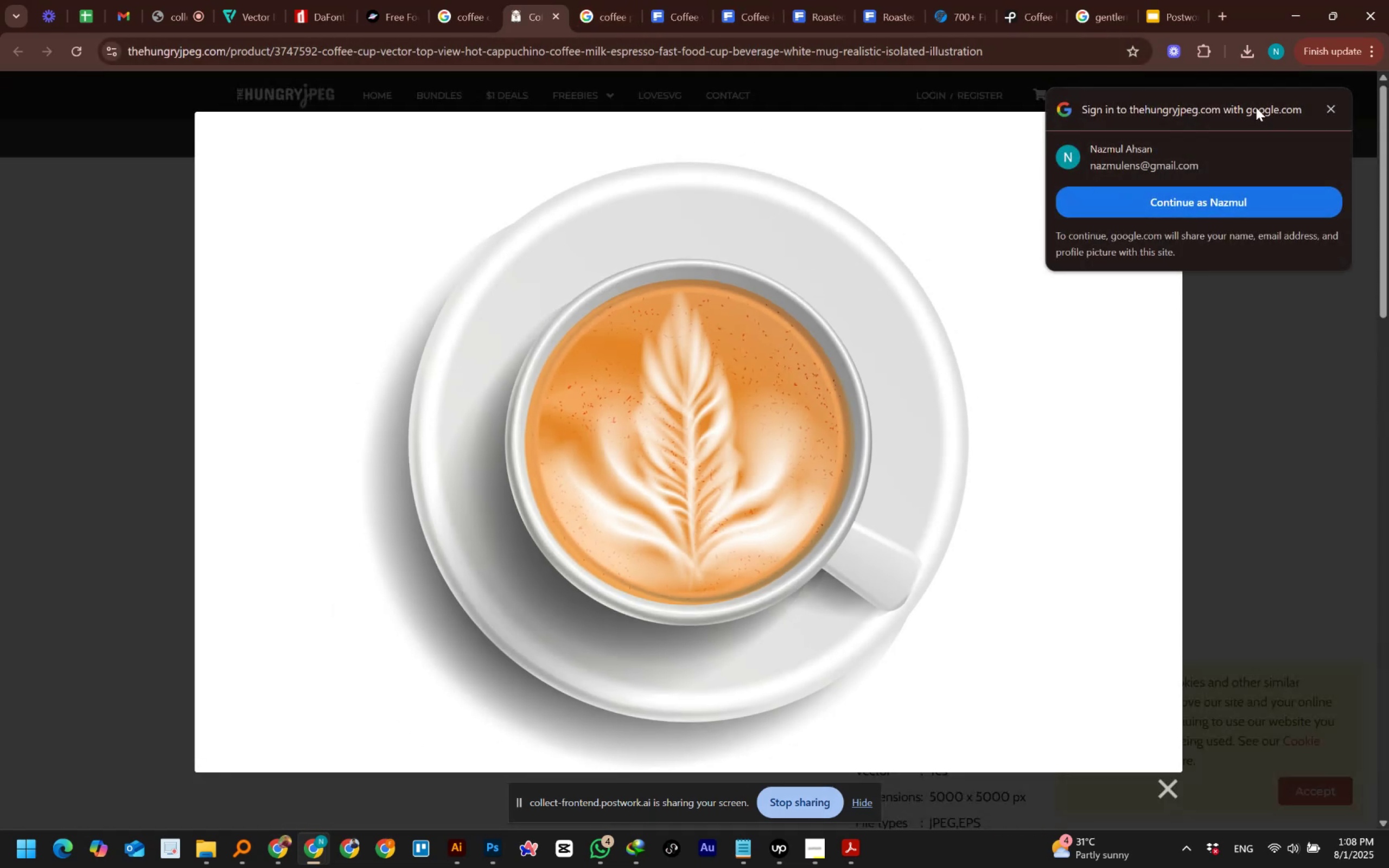 
left_click([1335, 108])
 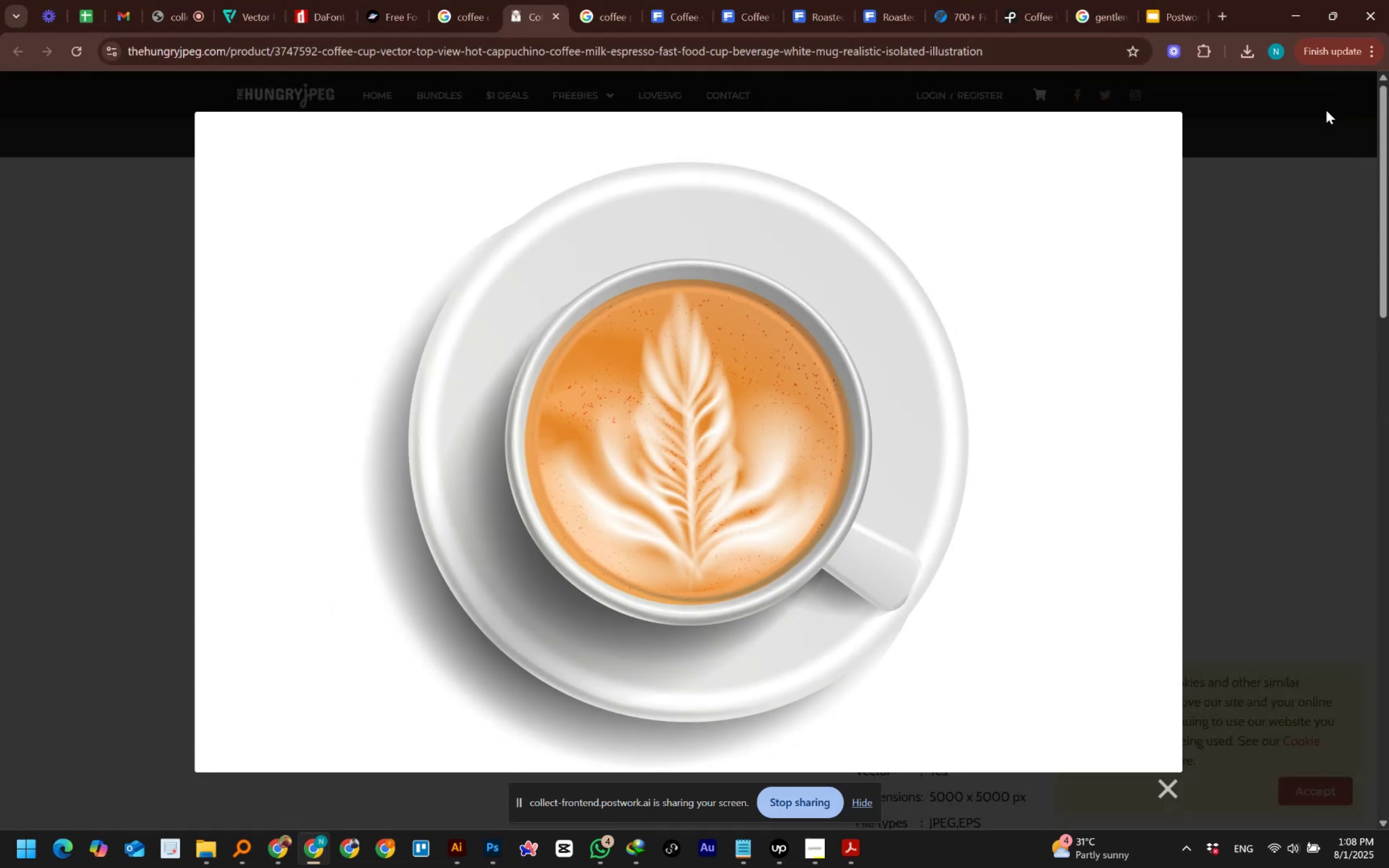 
left_click([1318, 112])
 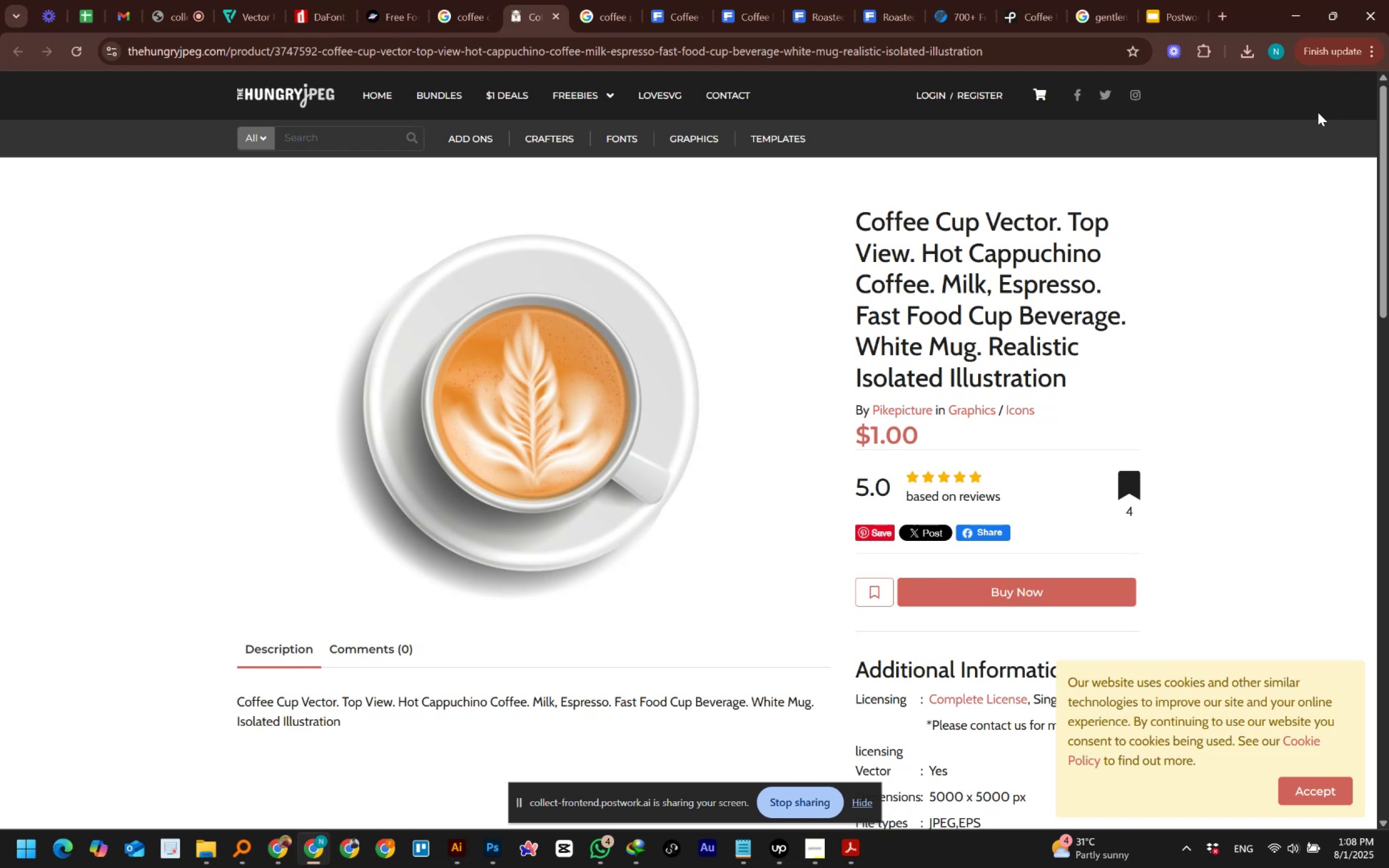 
wait(30.43)
 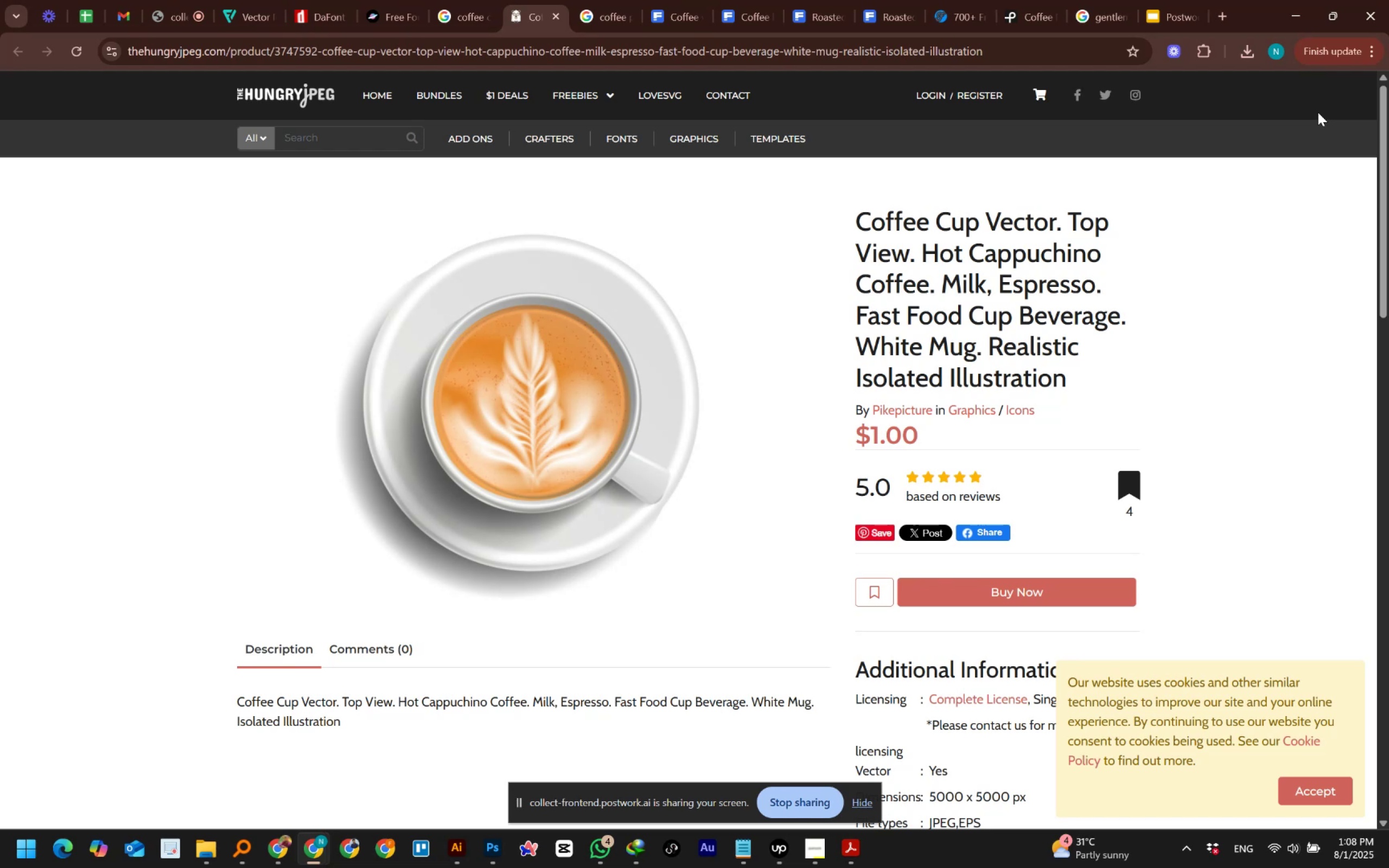 
scroll: coordinate [1024, 369], scroll_direction: down, amount: 5.0
 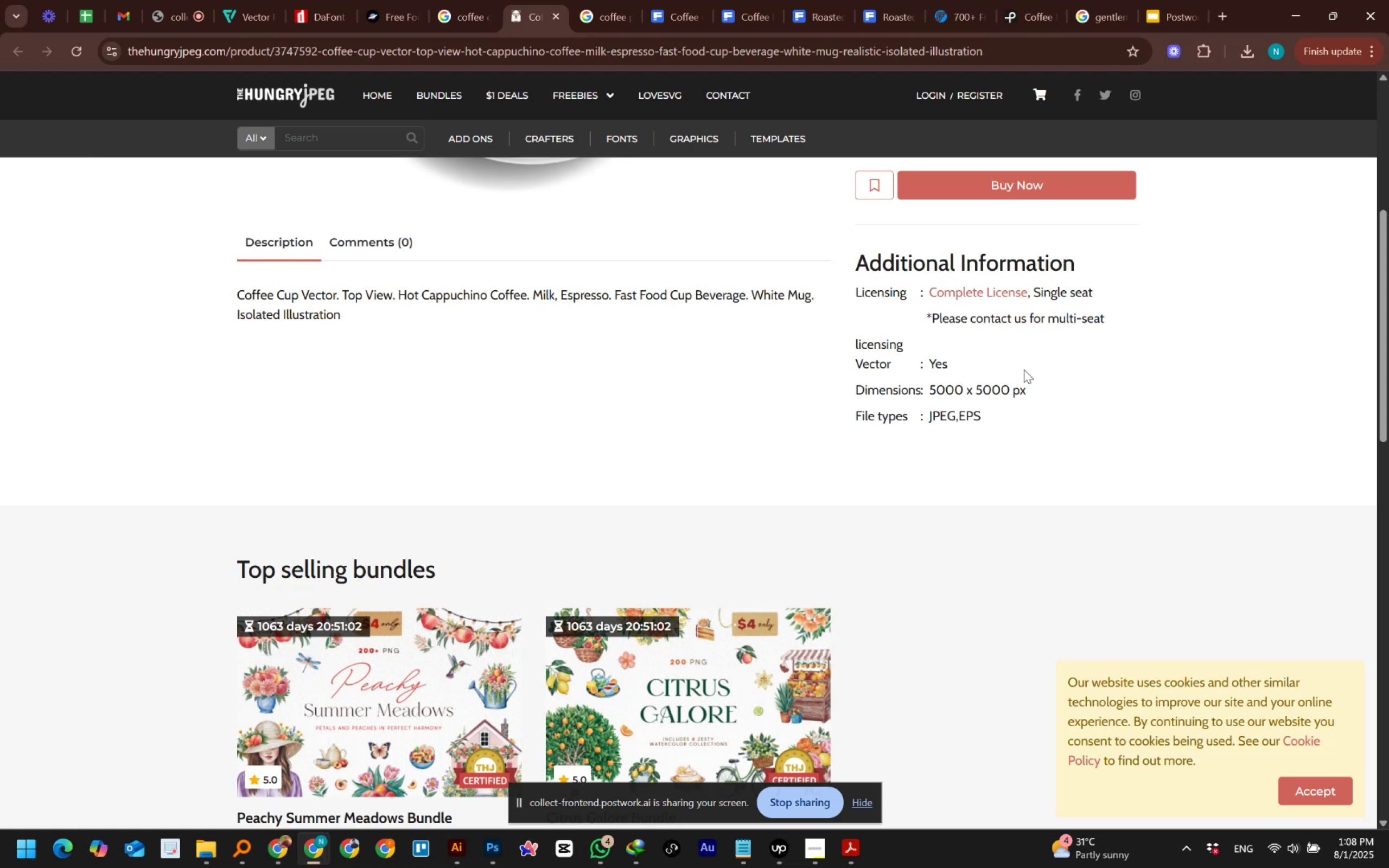 
wait(13.85)
 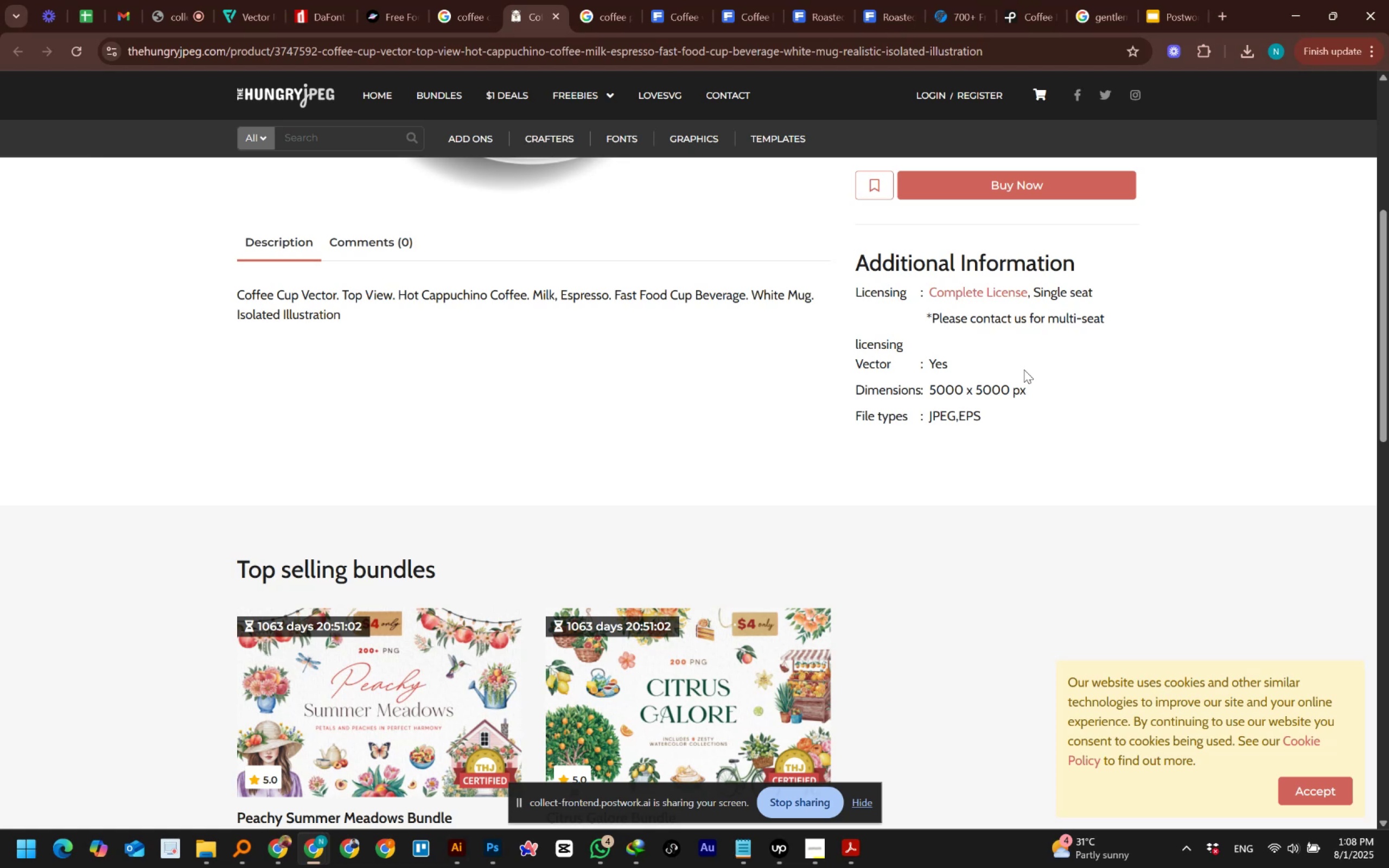 
scroll: coordinate [1031, 353], scroll_direction: up, amount: 40.0
 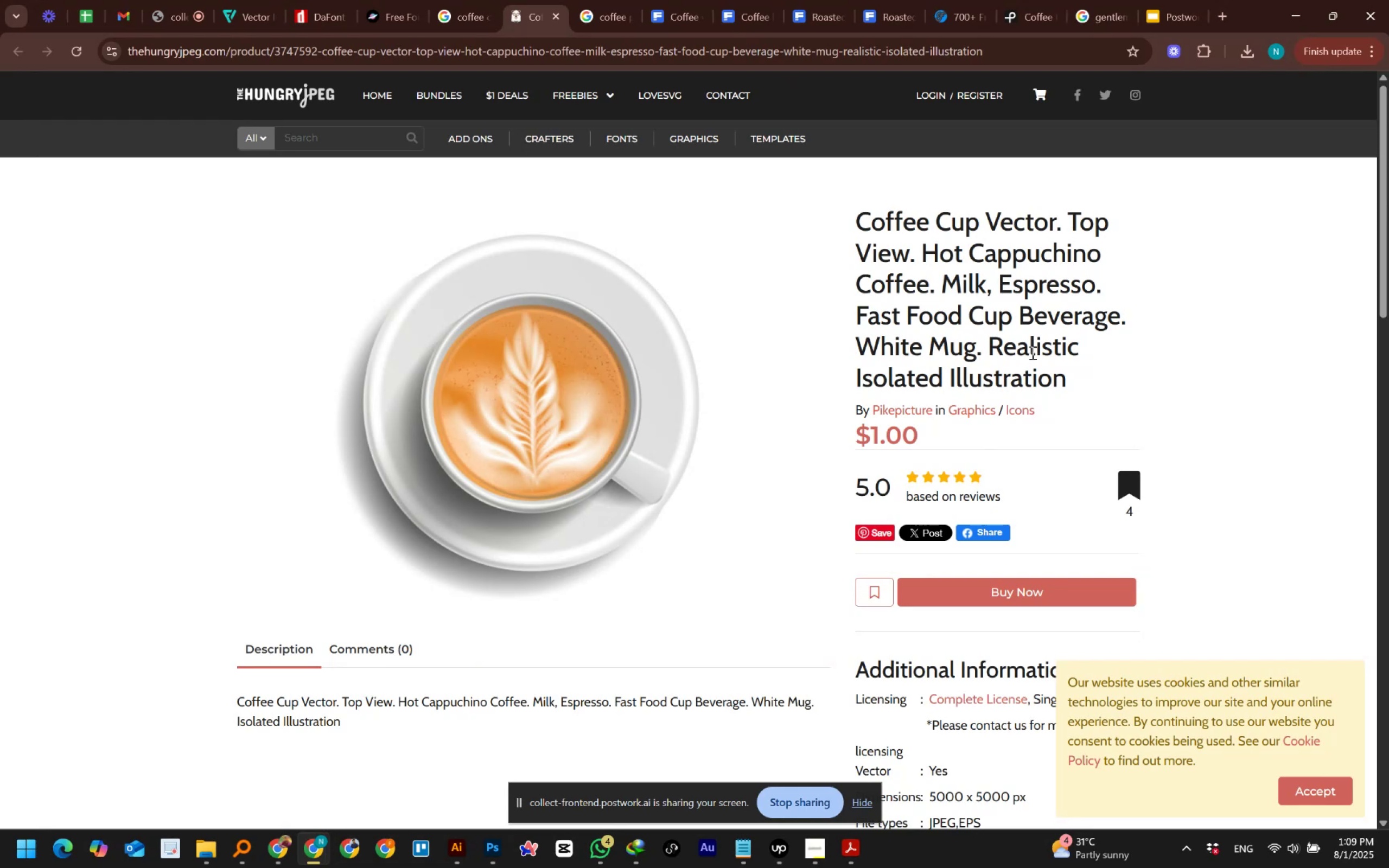 
scroll: coordinate [1031, 353], scroll_direction: down, amount: 5.0
 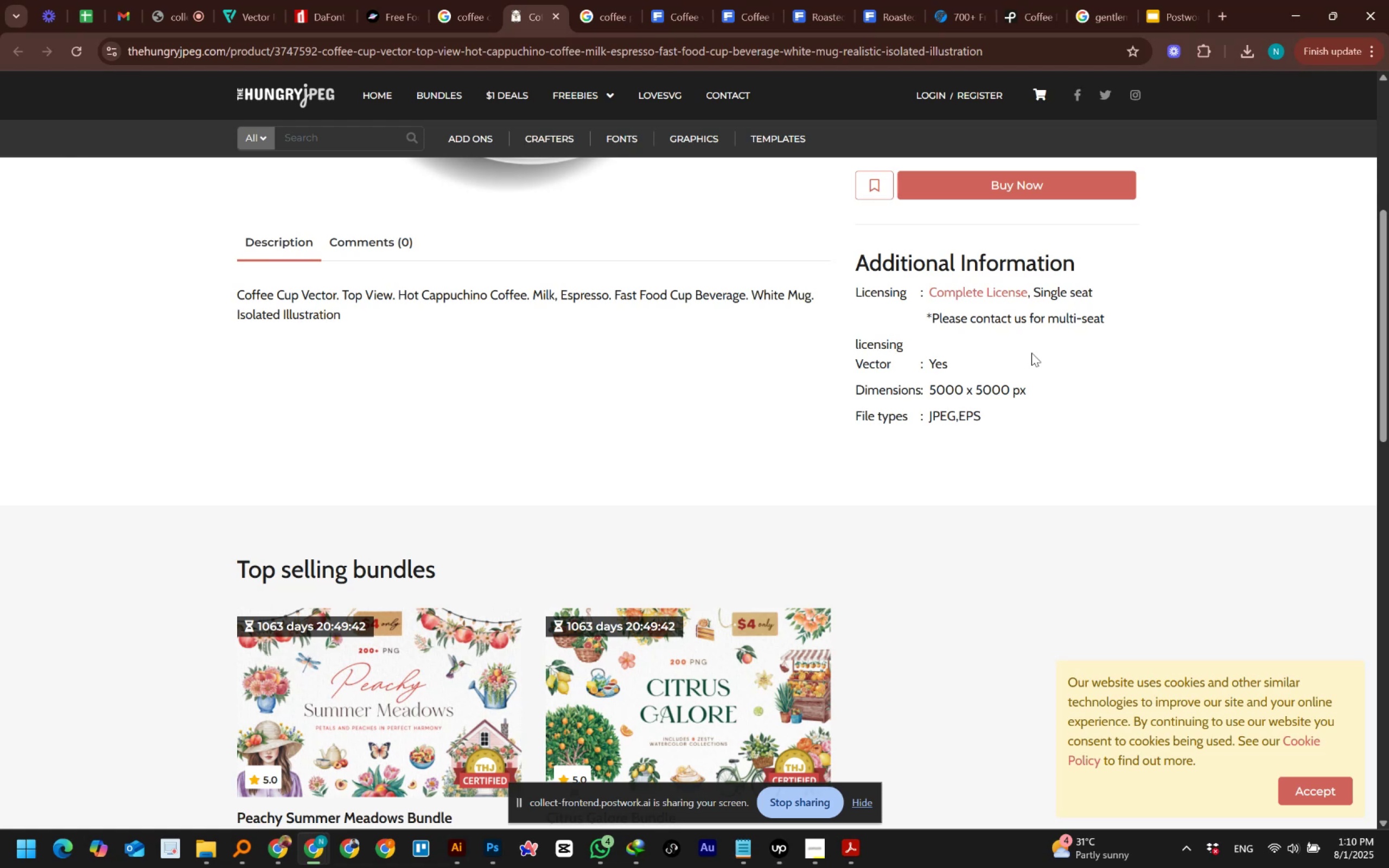 
wait(68.31)
 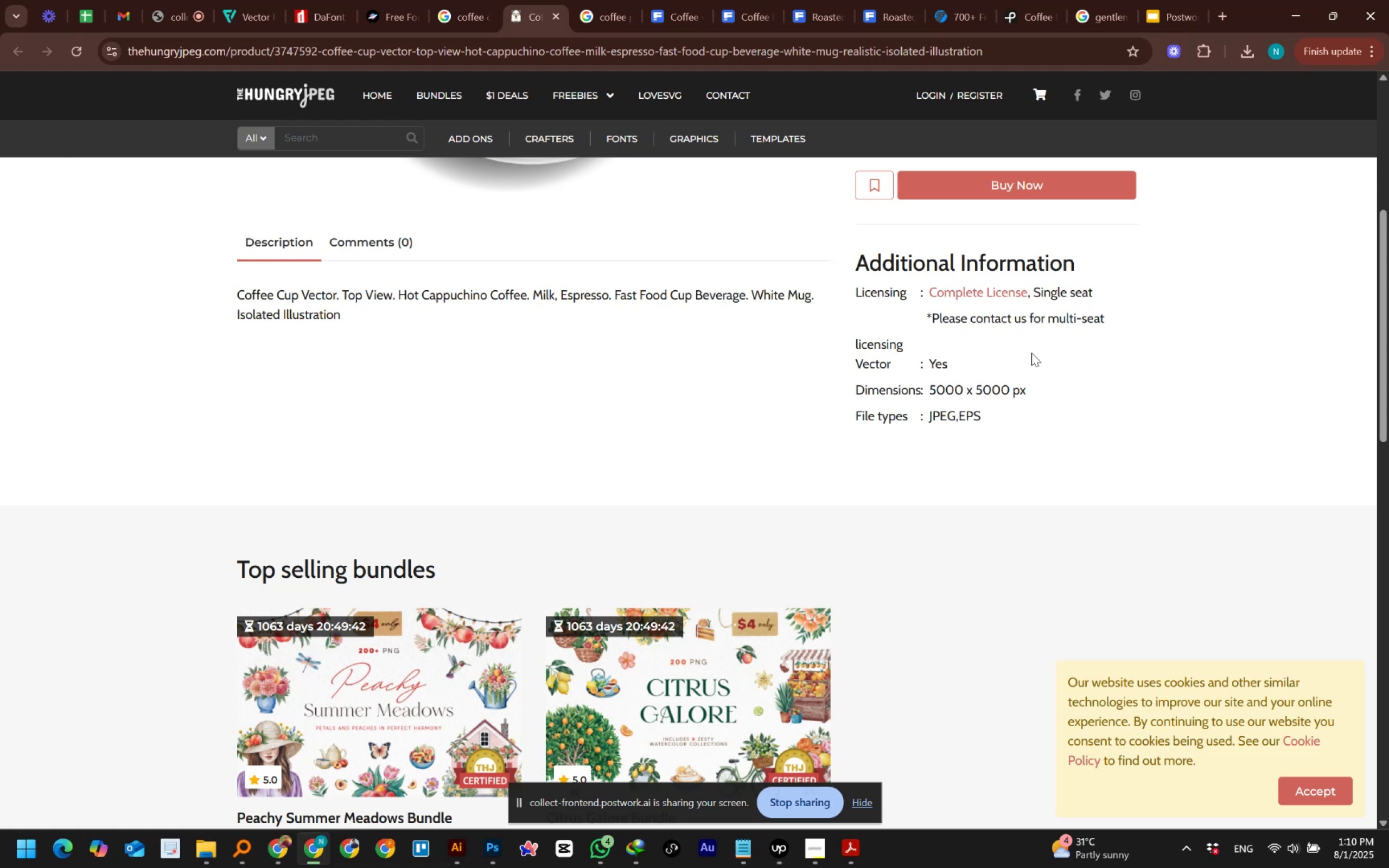 
key(Space)
 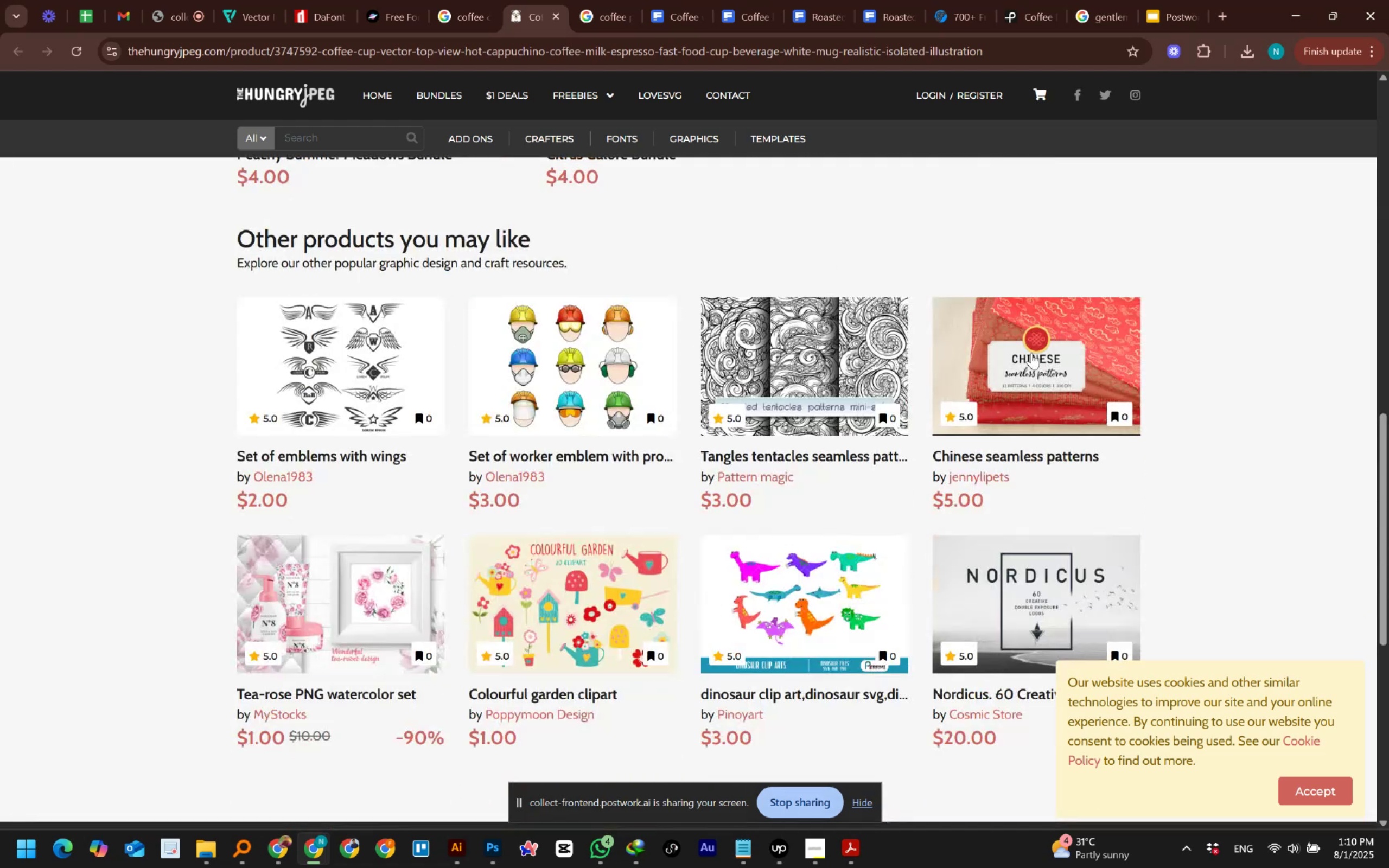 
scroll: coordinate [1031, 353], scroll_direction: up, amount: 7.0
 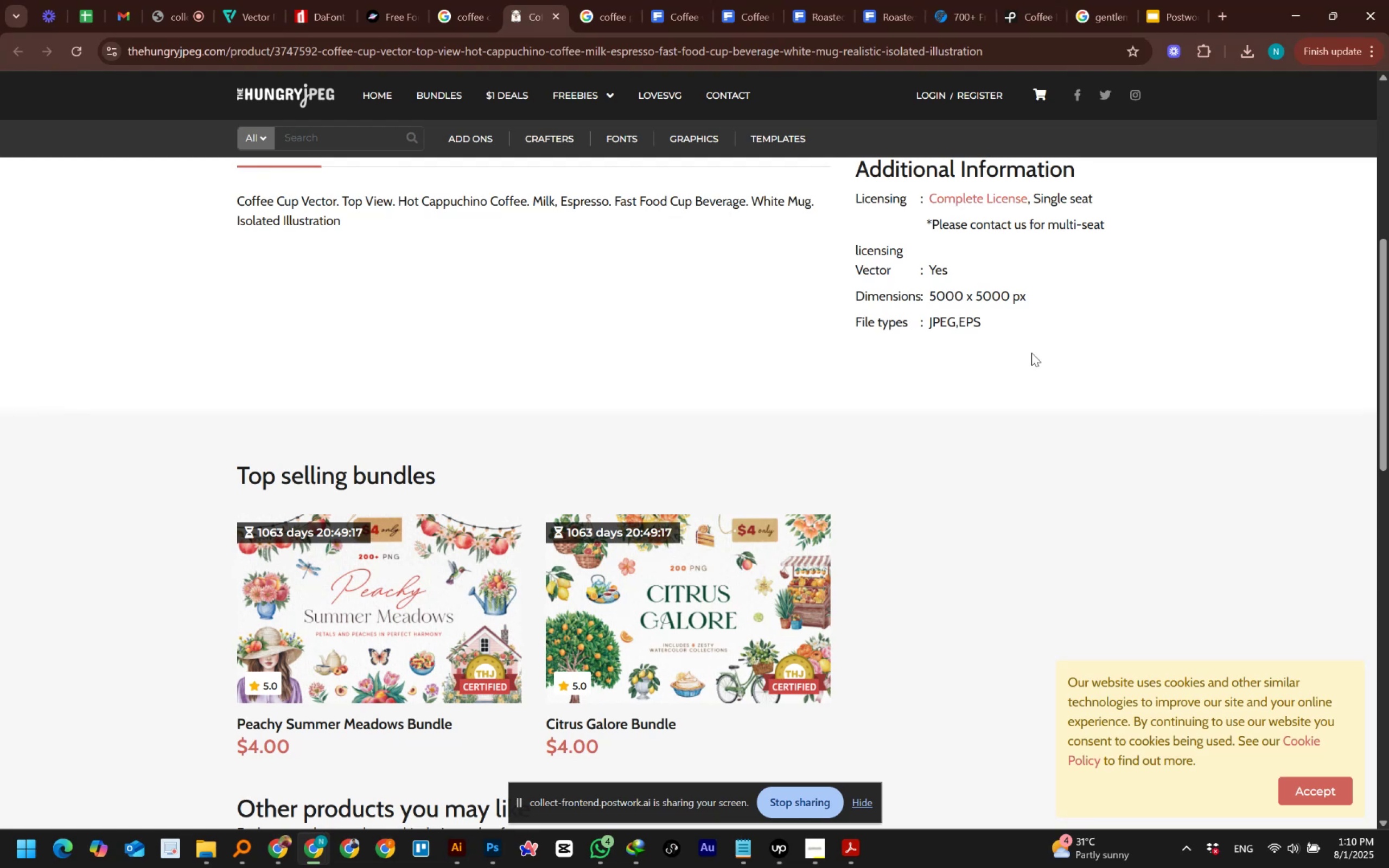 
wait(24.05)
 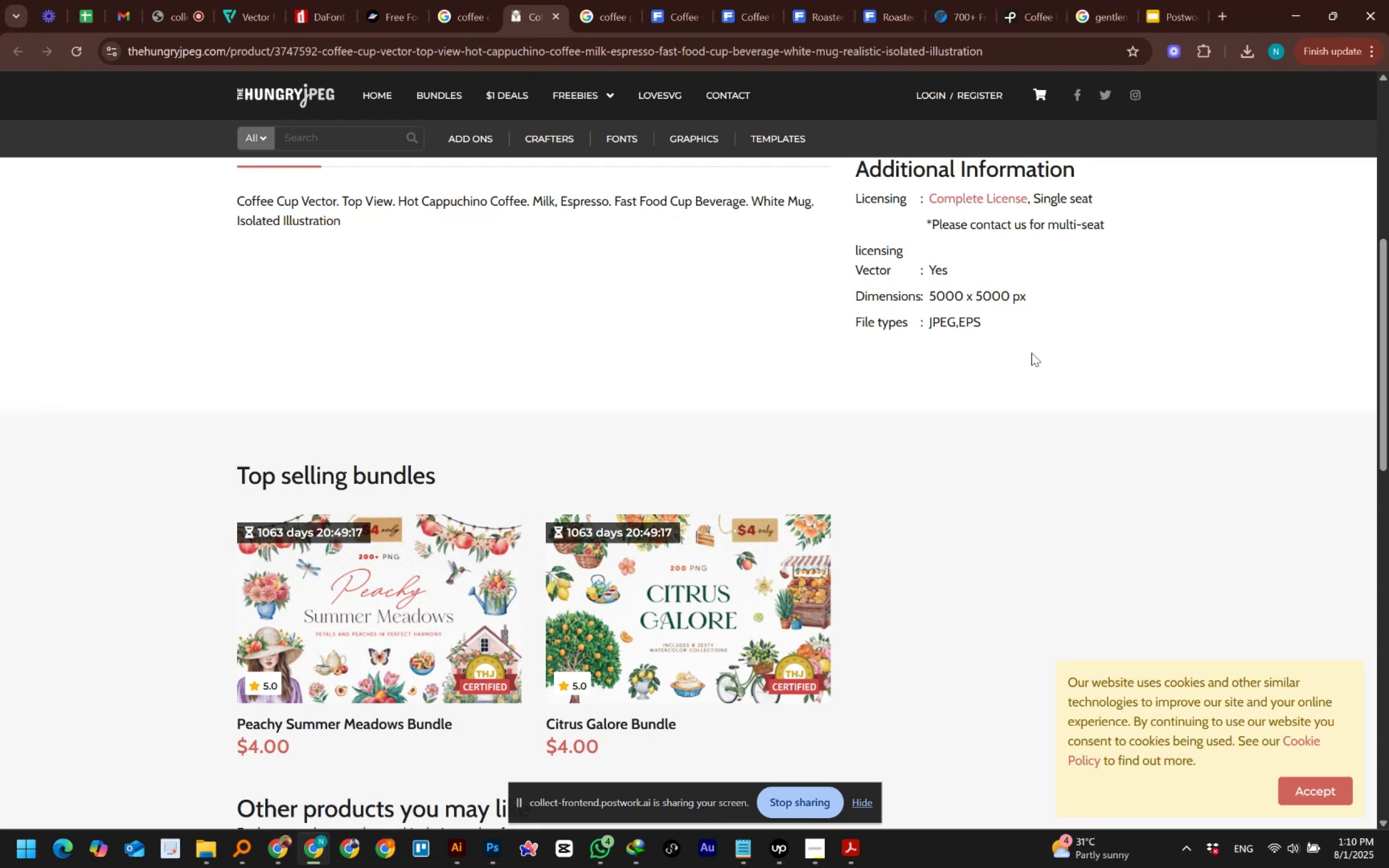 
scroll: coordinate [1047, 306], scroll_direction: up, amount: 21.0
 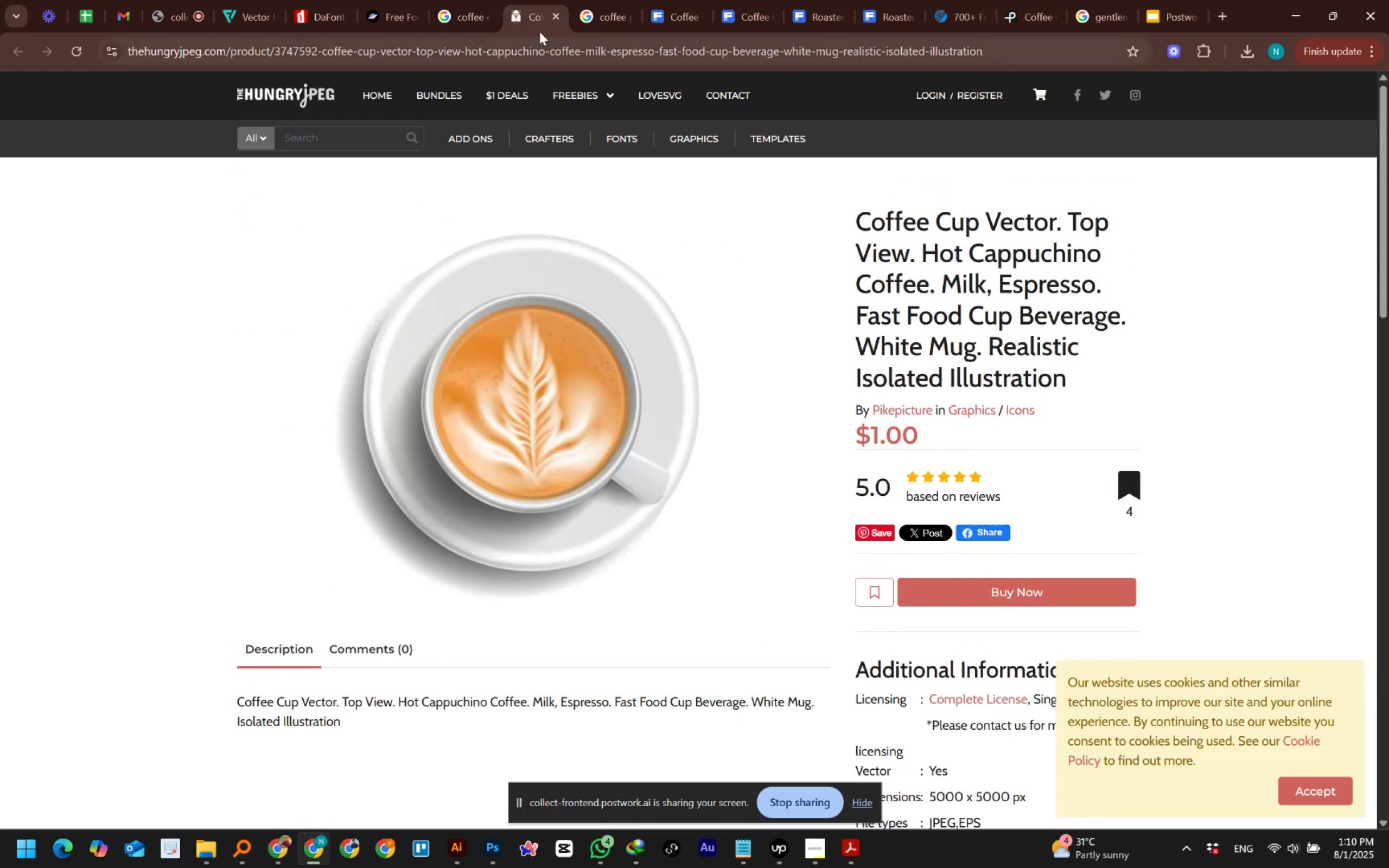 
left_click([550, 17])
 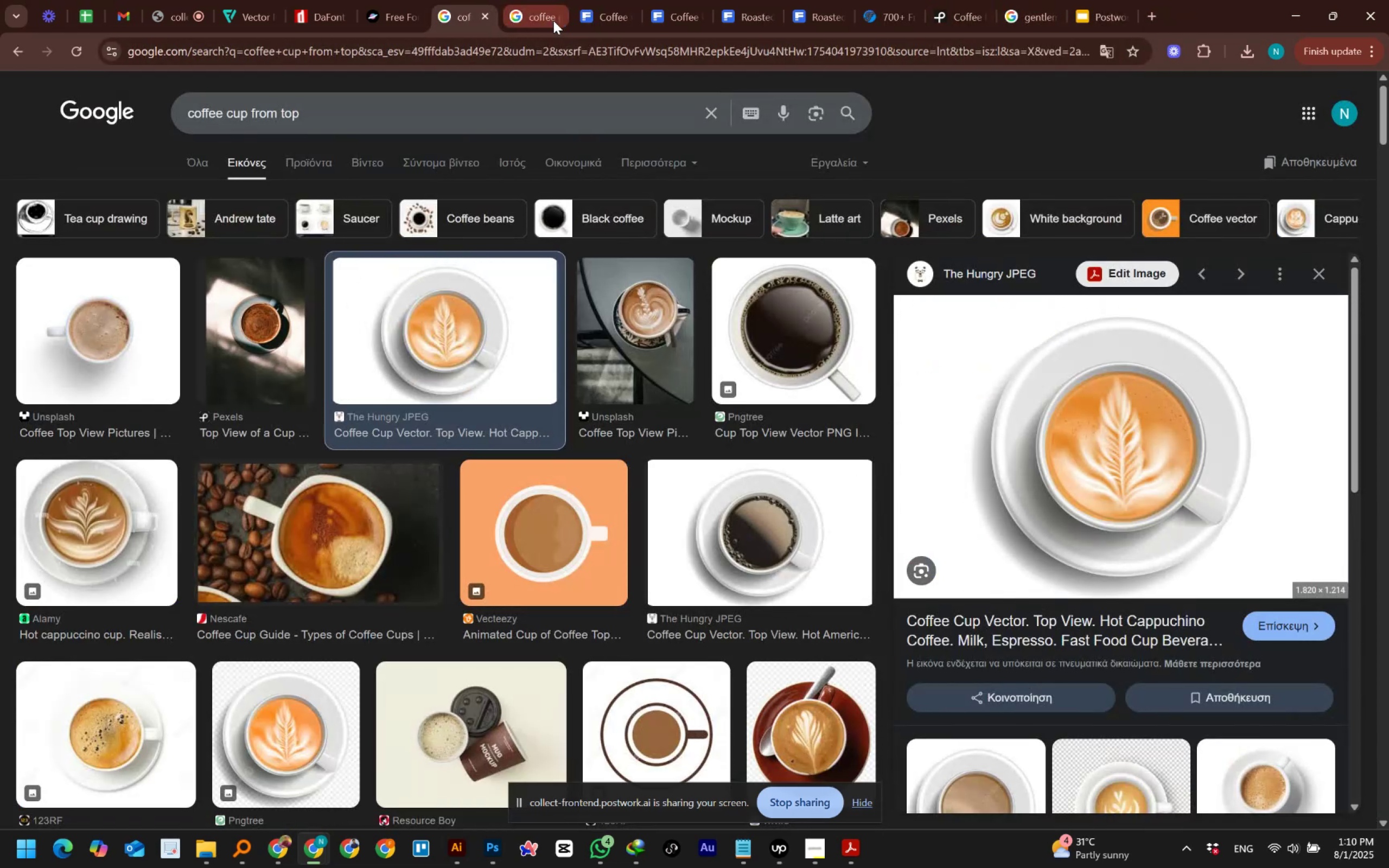 
left_click([734, 2])
 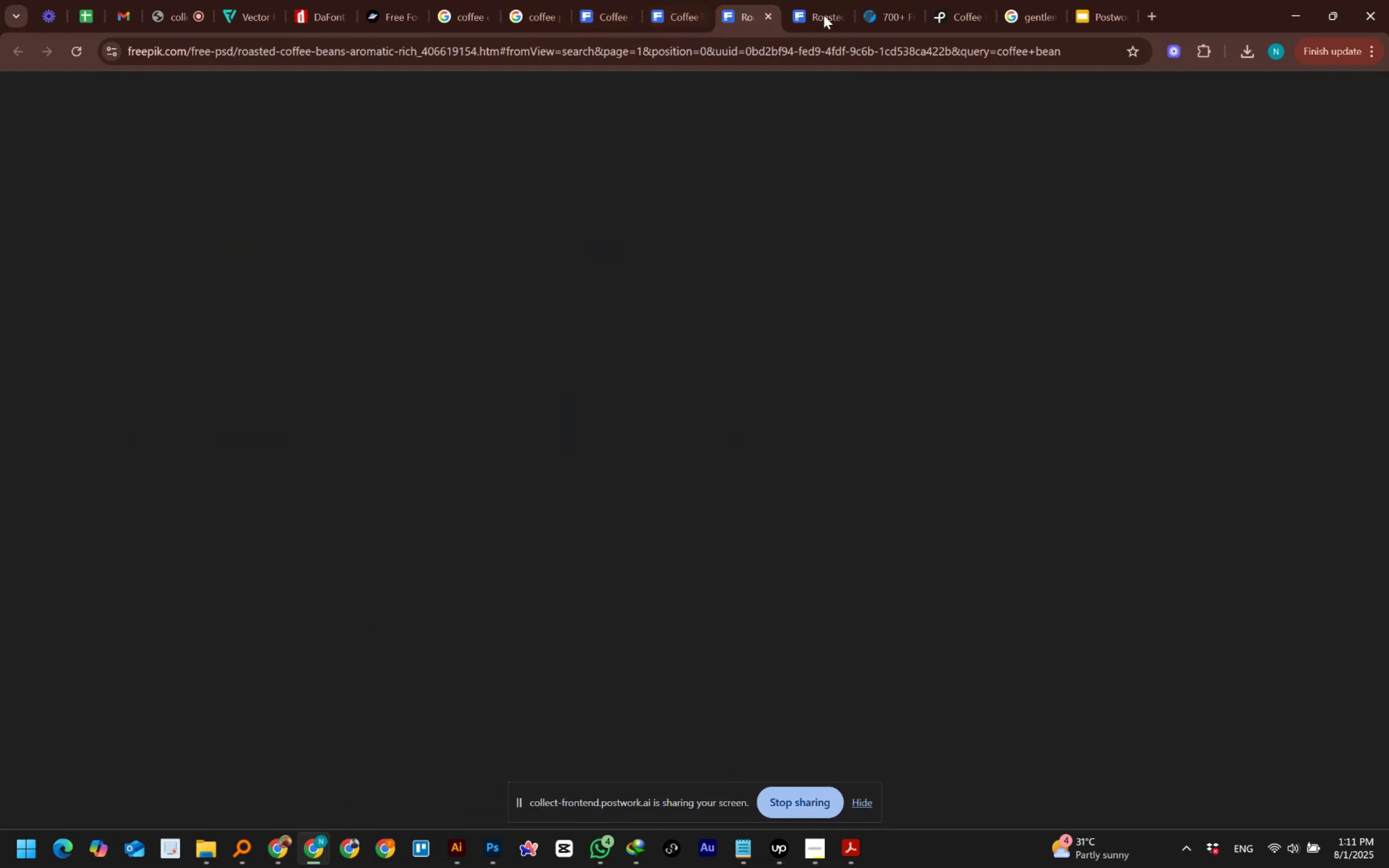 
wait(6.75)
 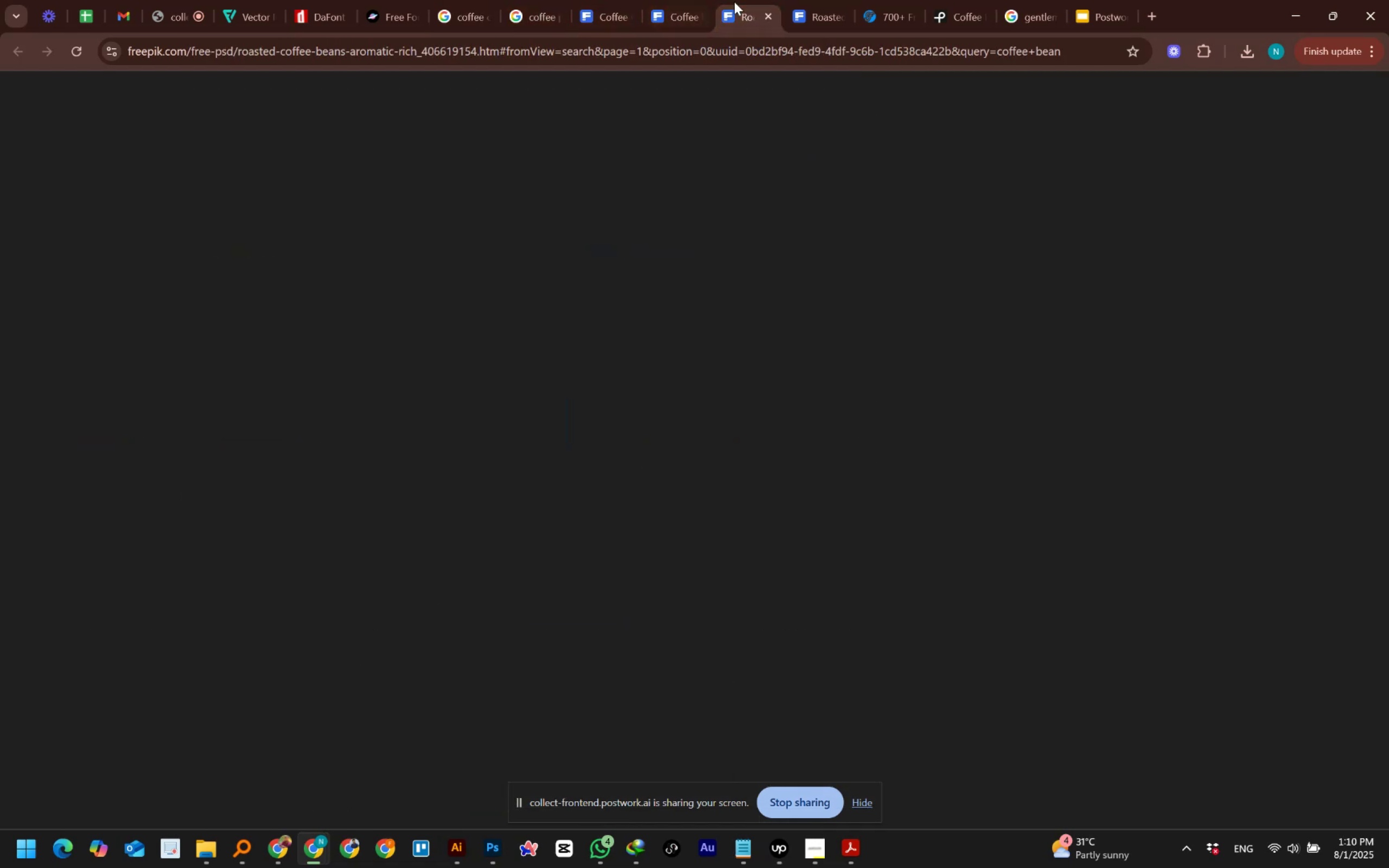 
left_click([823, 14])
 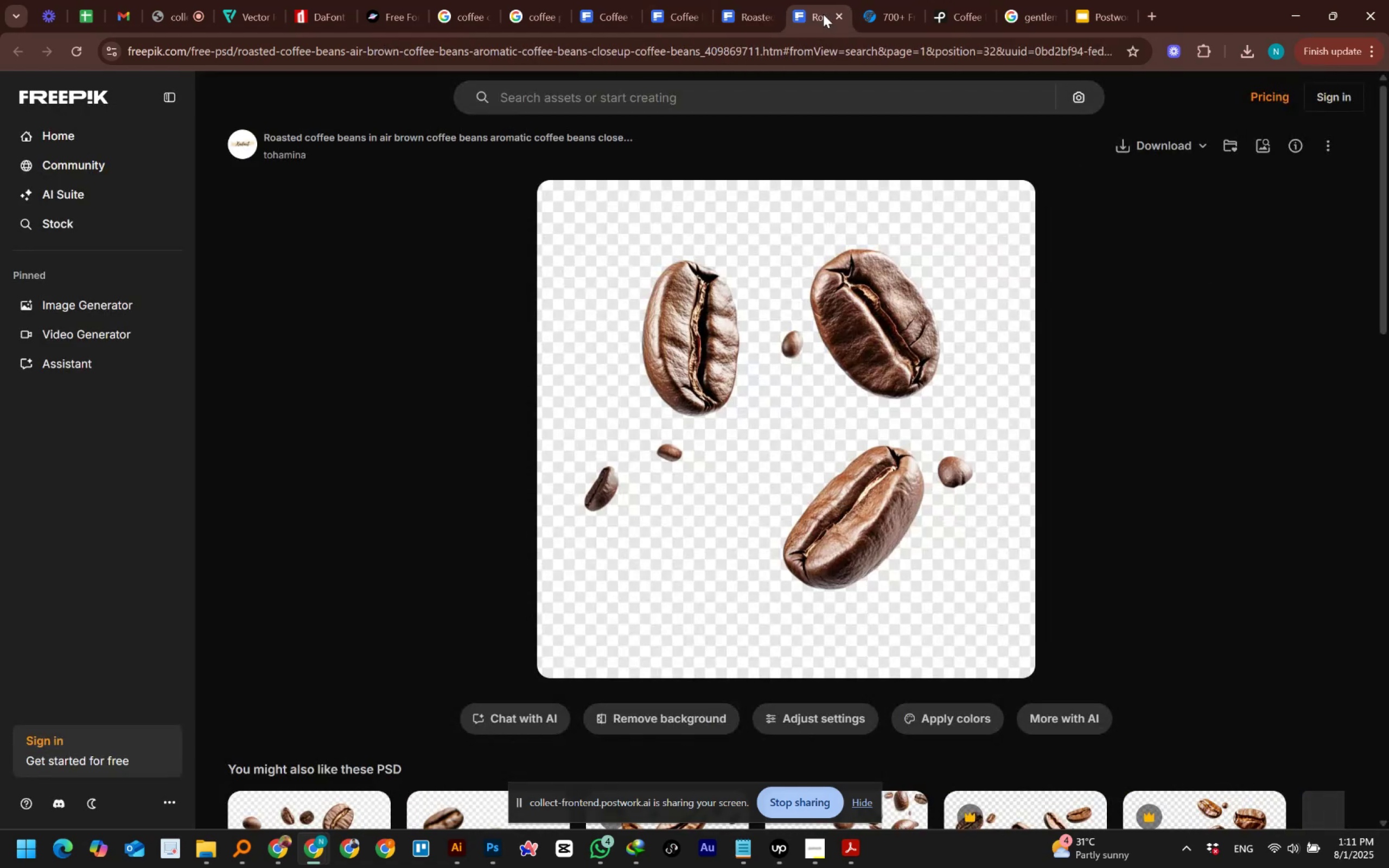 
wait(5.6)
 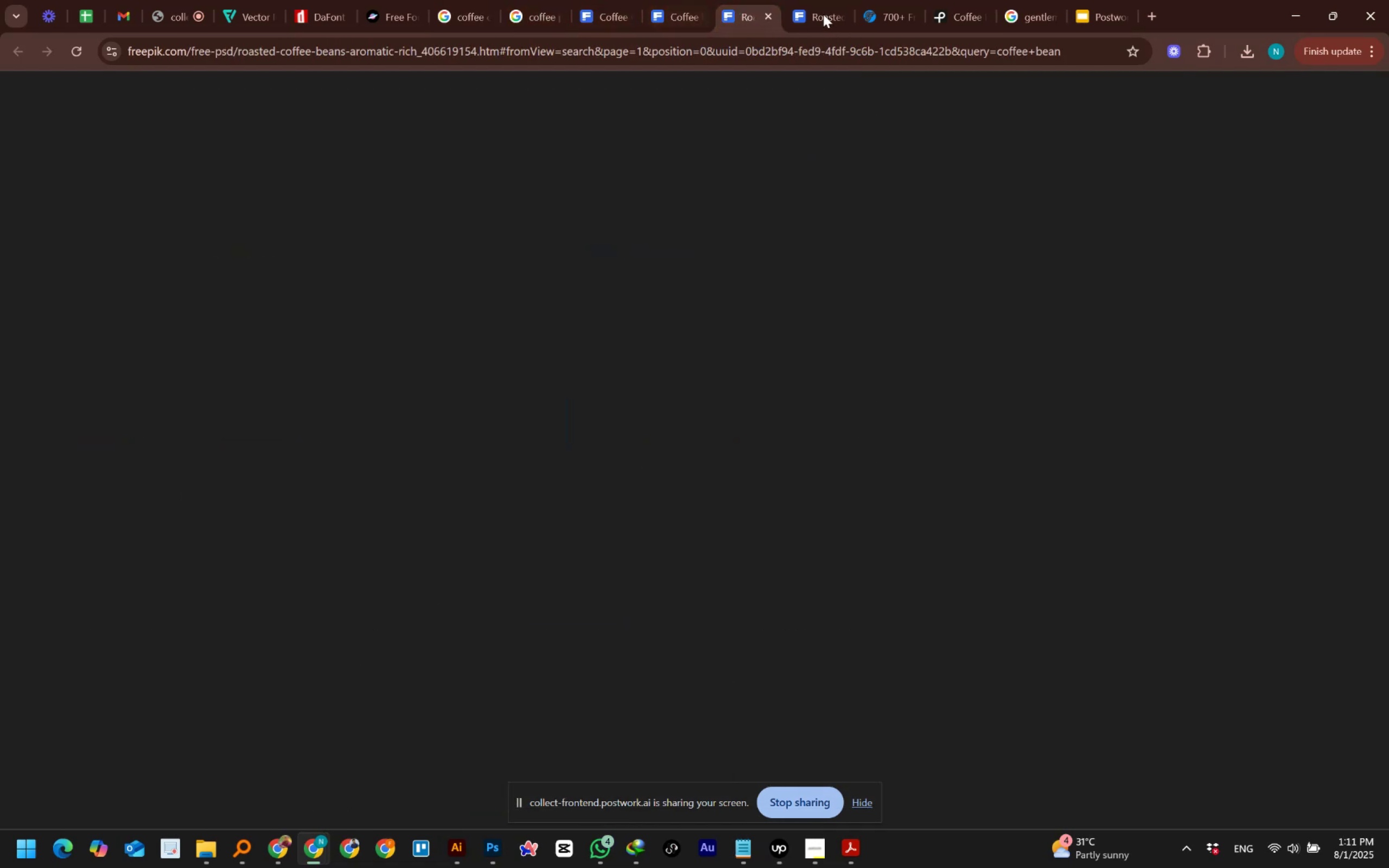 
left_click([838, 19])
 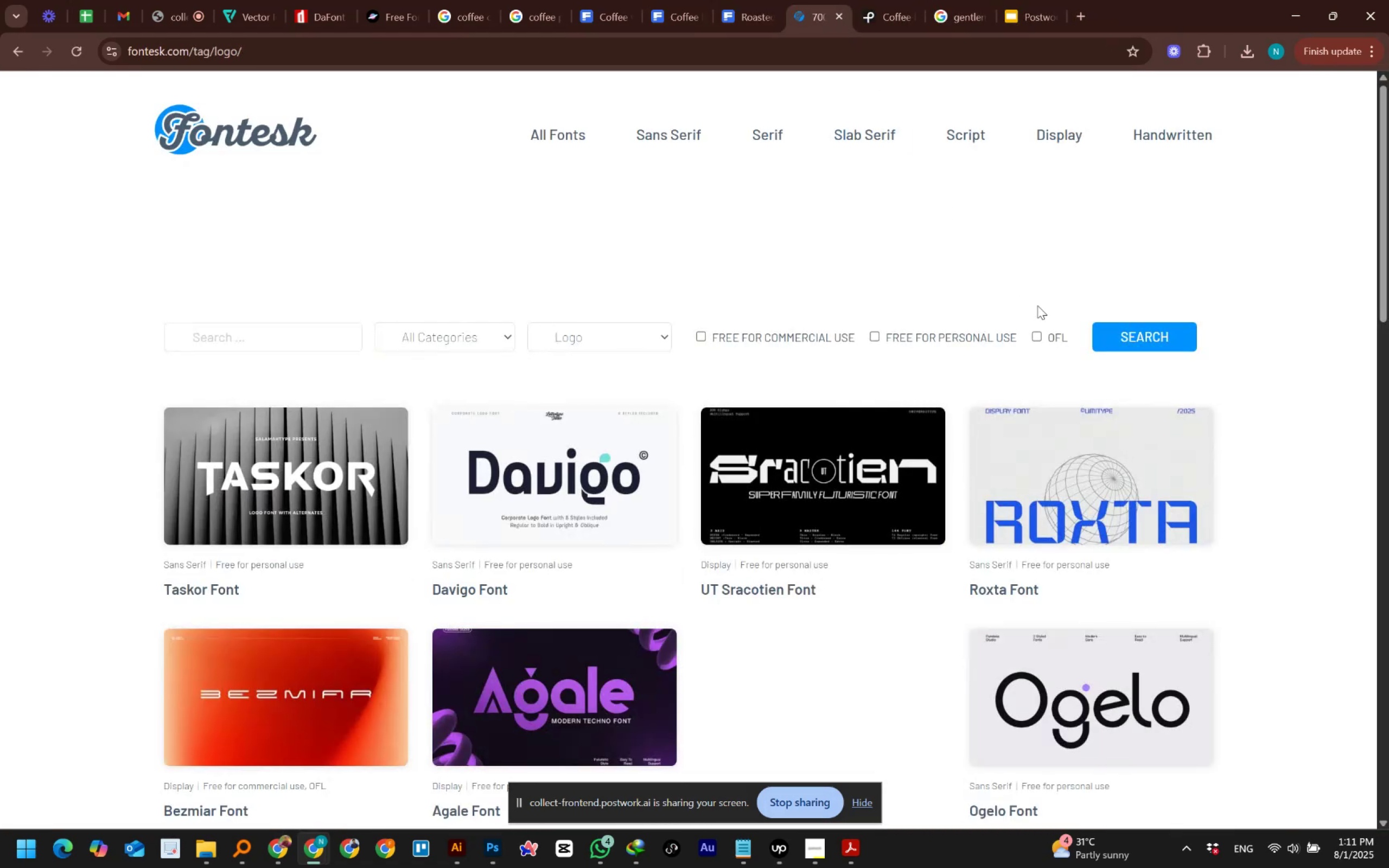 
wait(8.55)
 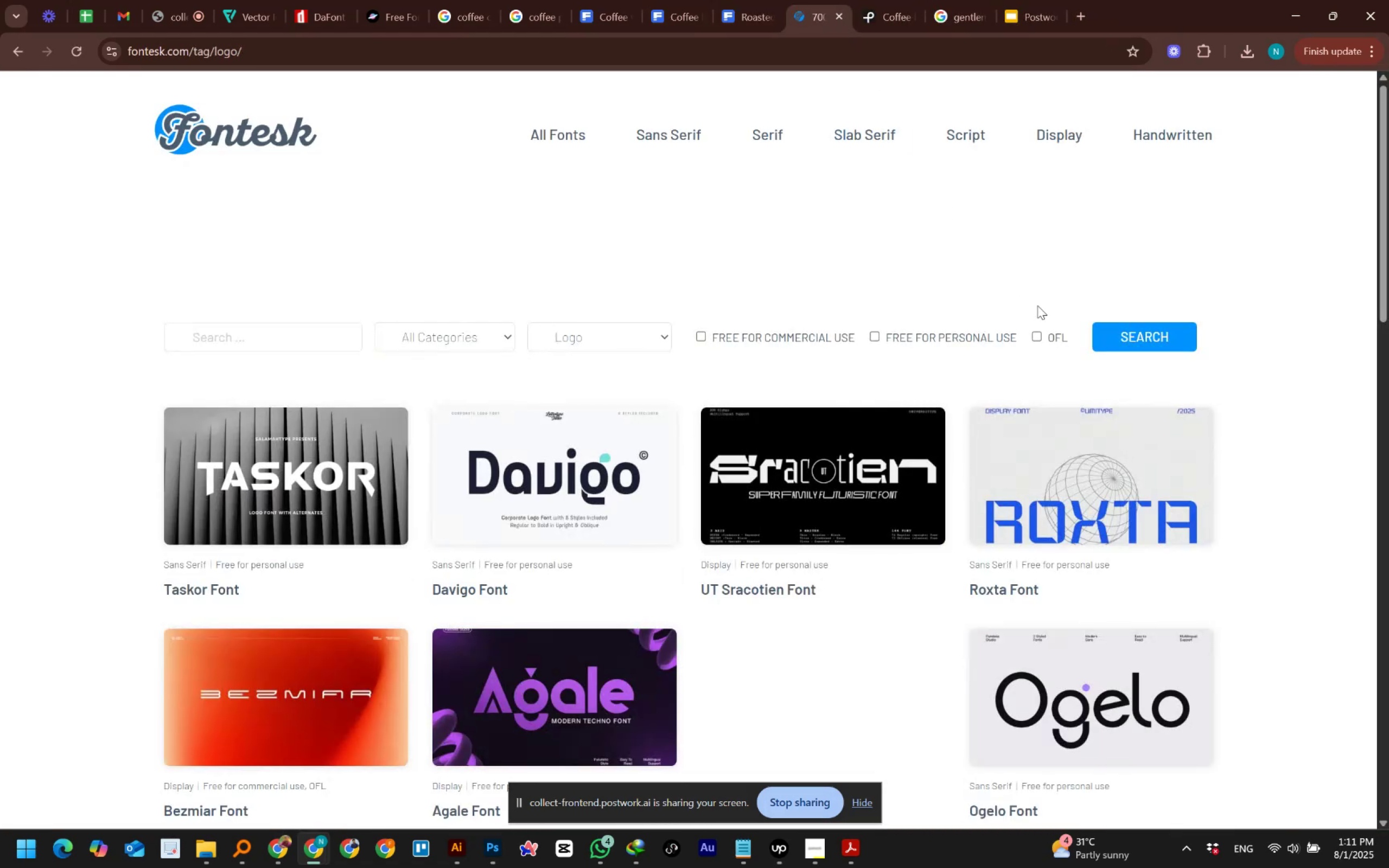 
left_click([343, 3])
 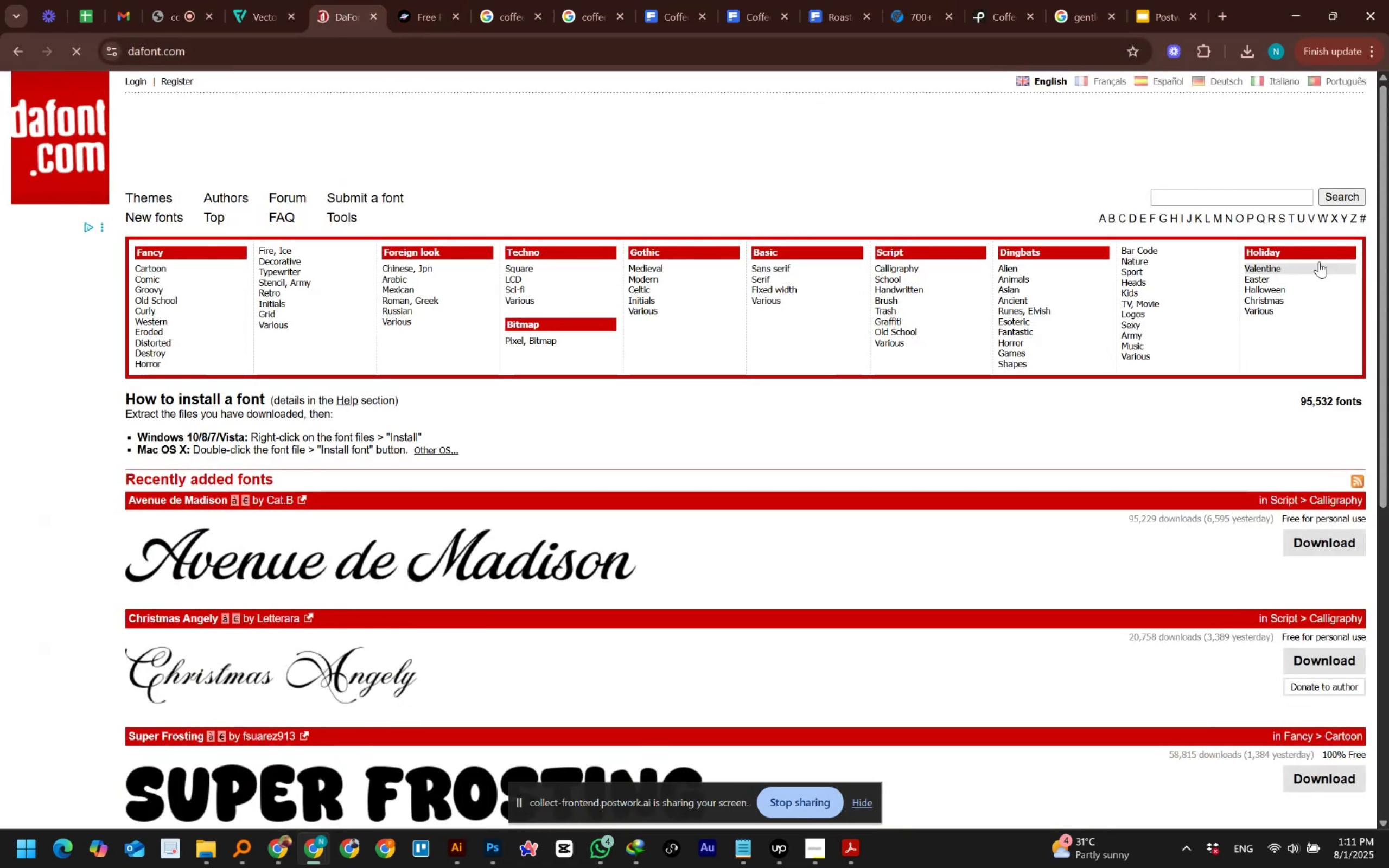 
left_click([1218, 198])
 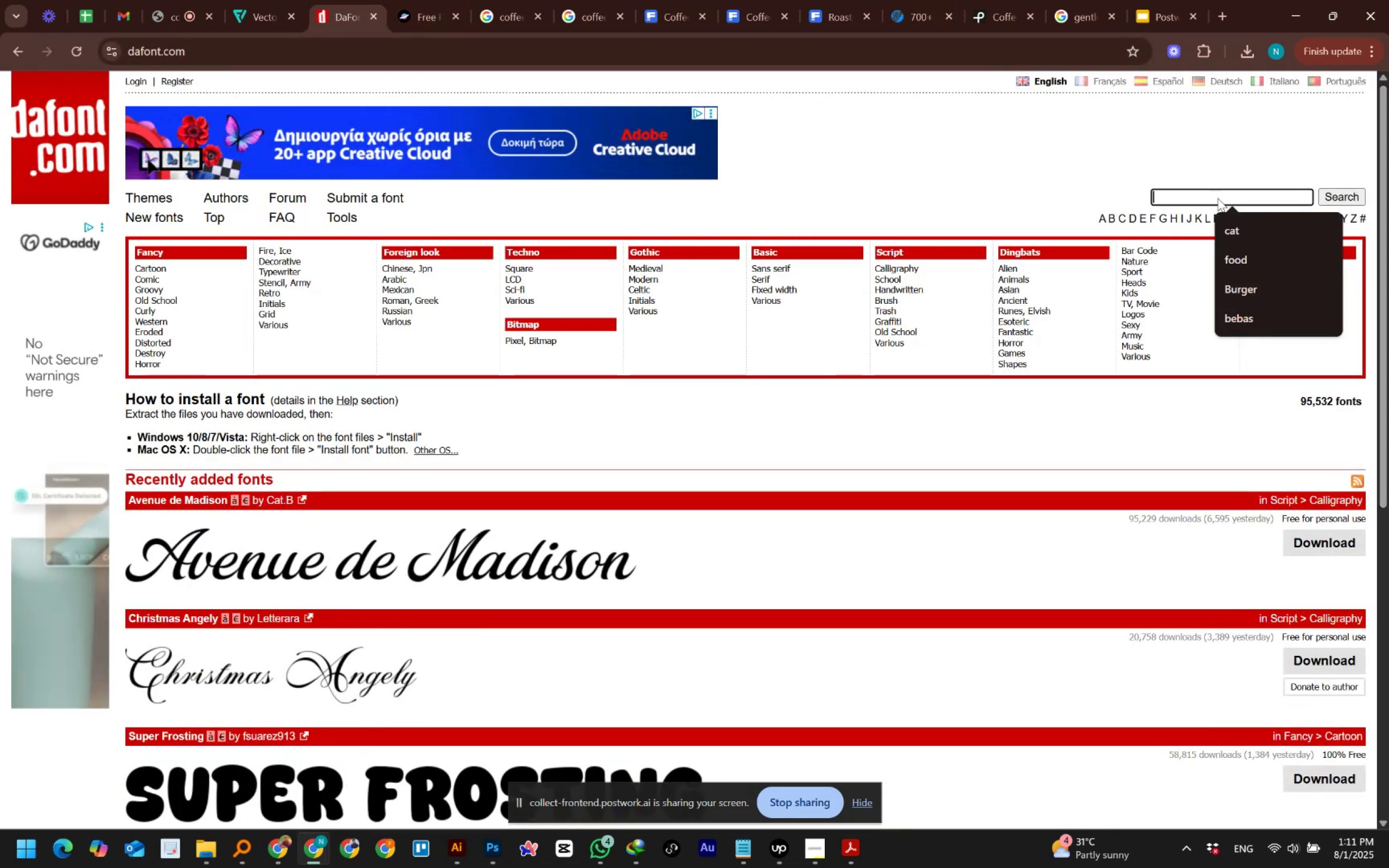 
type(coffee)
 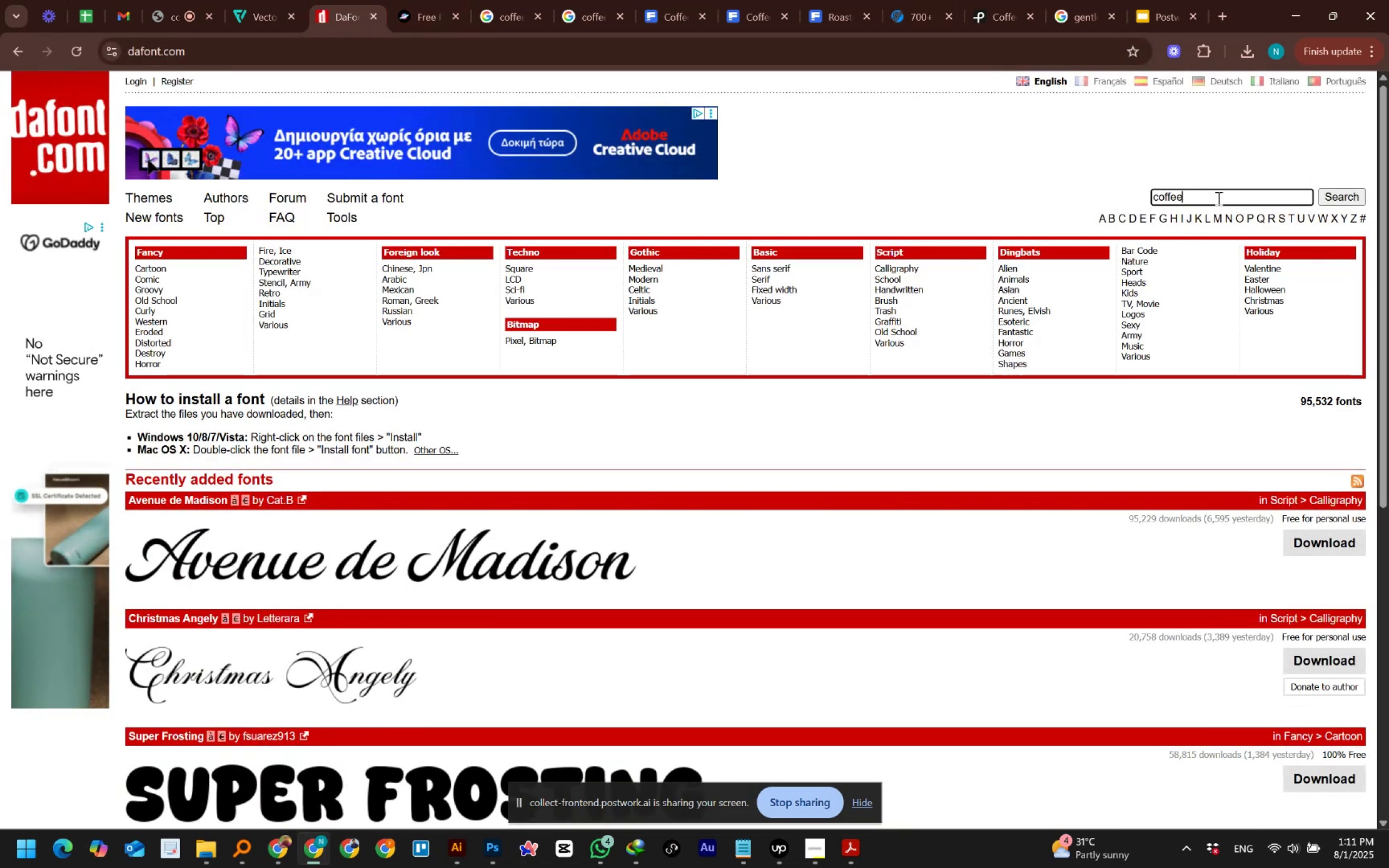 
key(Enter)
 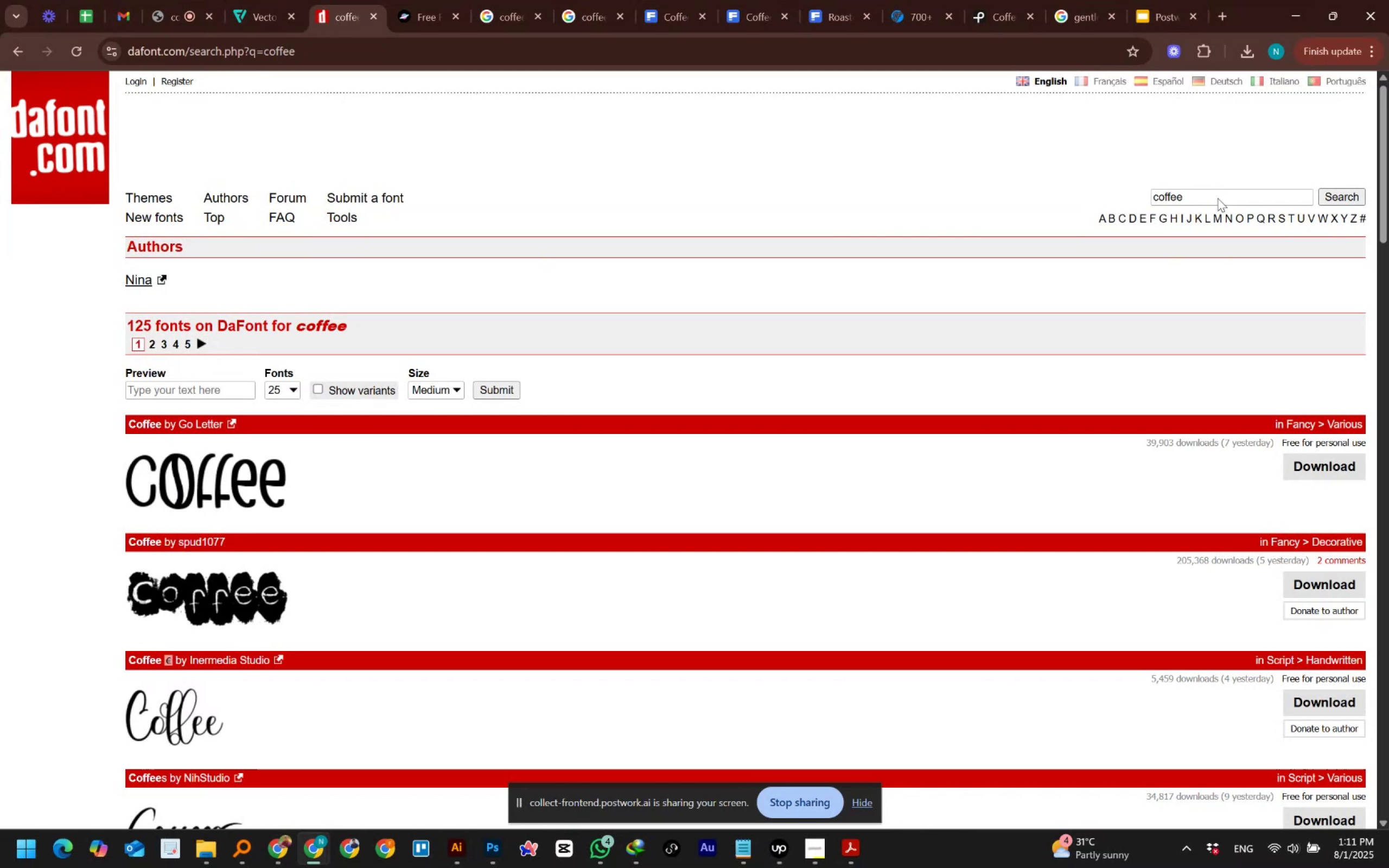 
wait(6.78)
 